 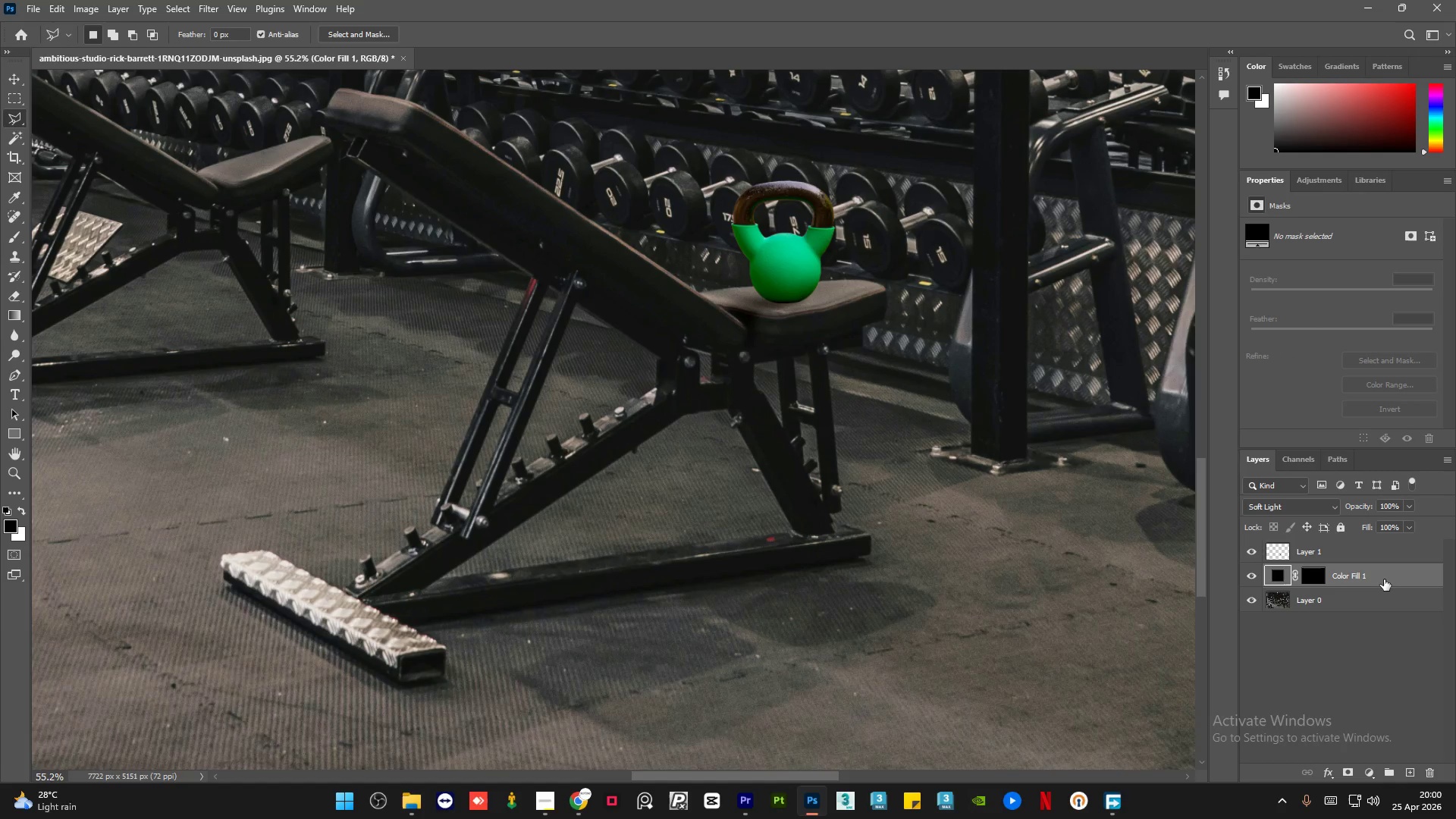 
left_click([1357, 554])
 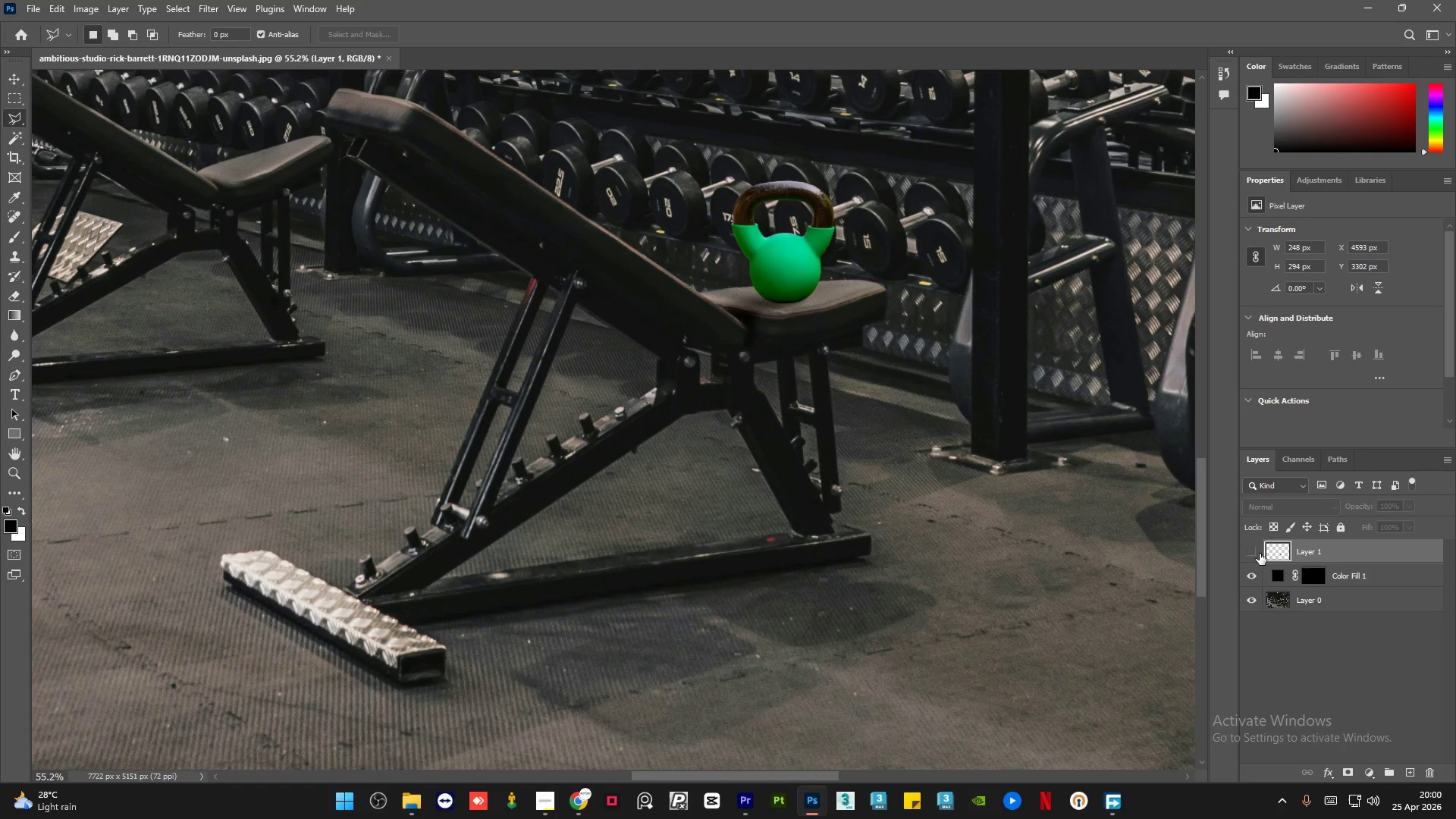 
double_click([1260, 554])
 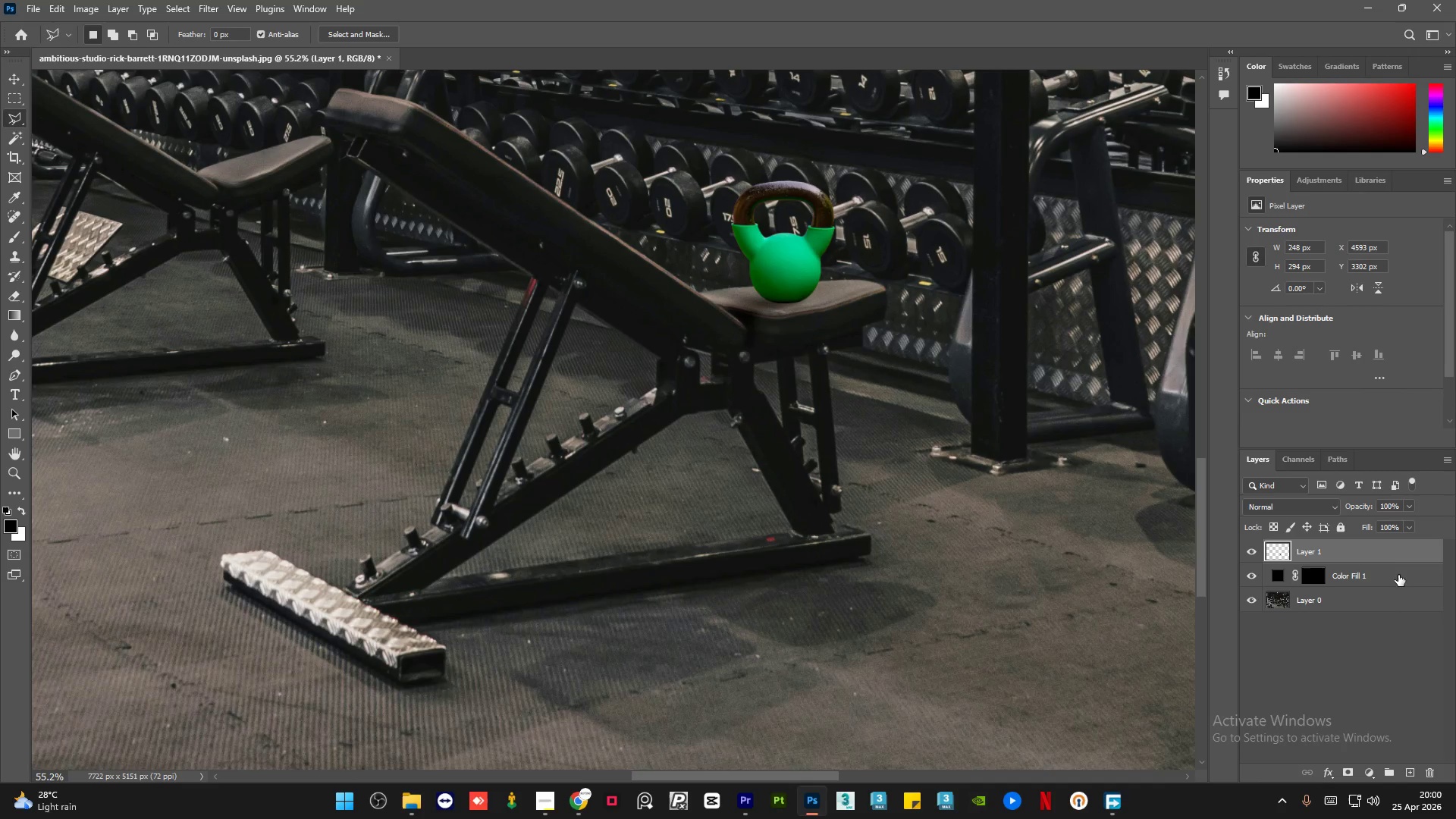 
left_click([1398, 575])
 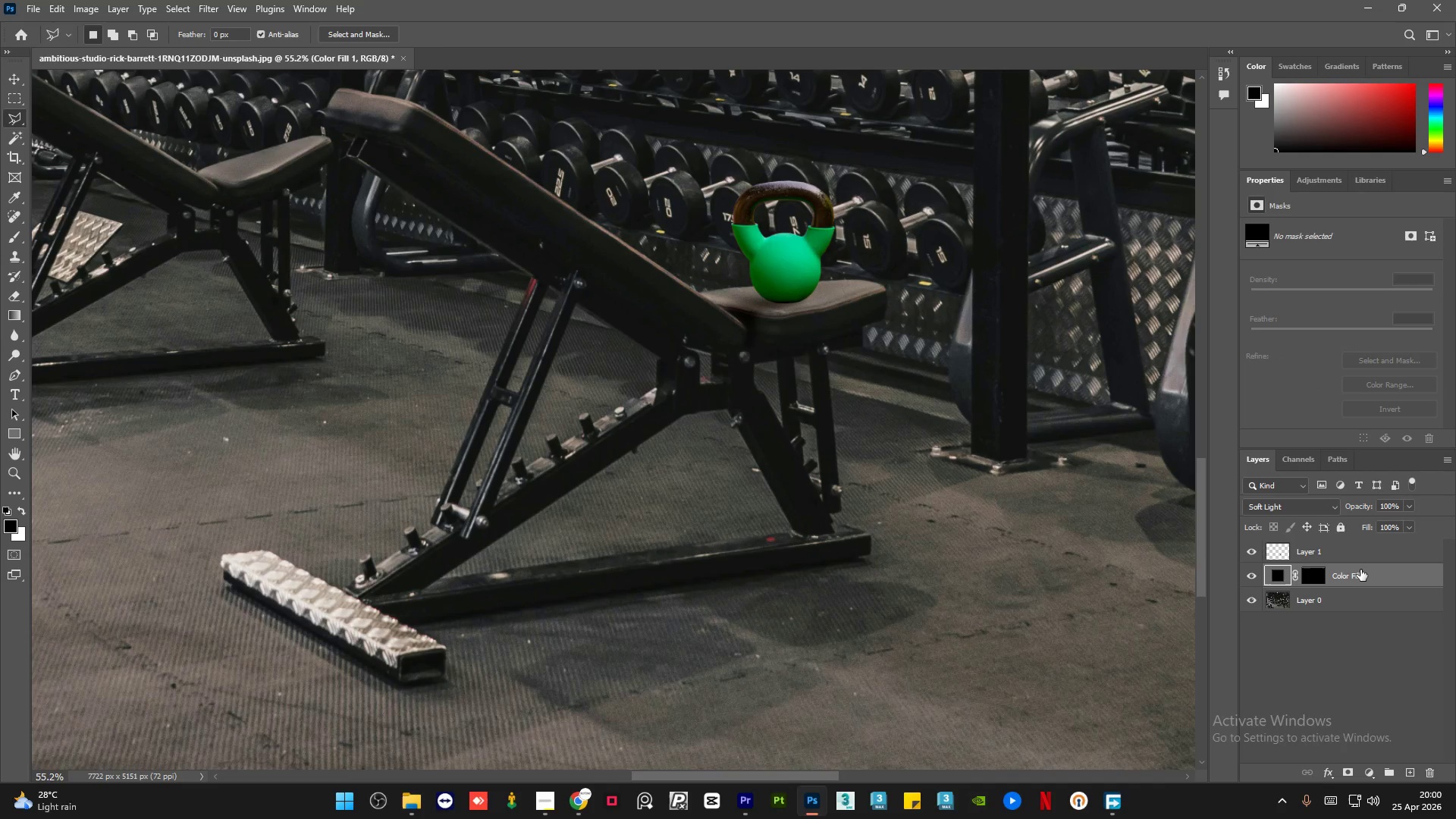 
key(Control+J)
 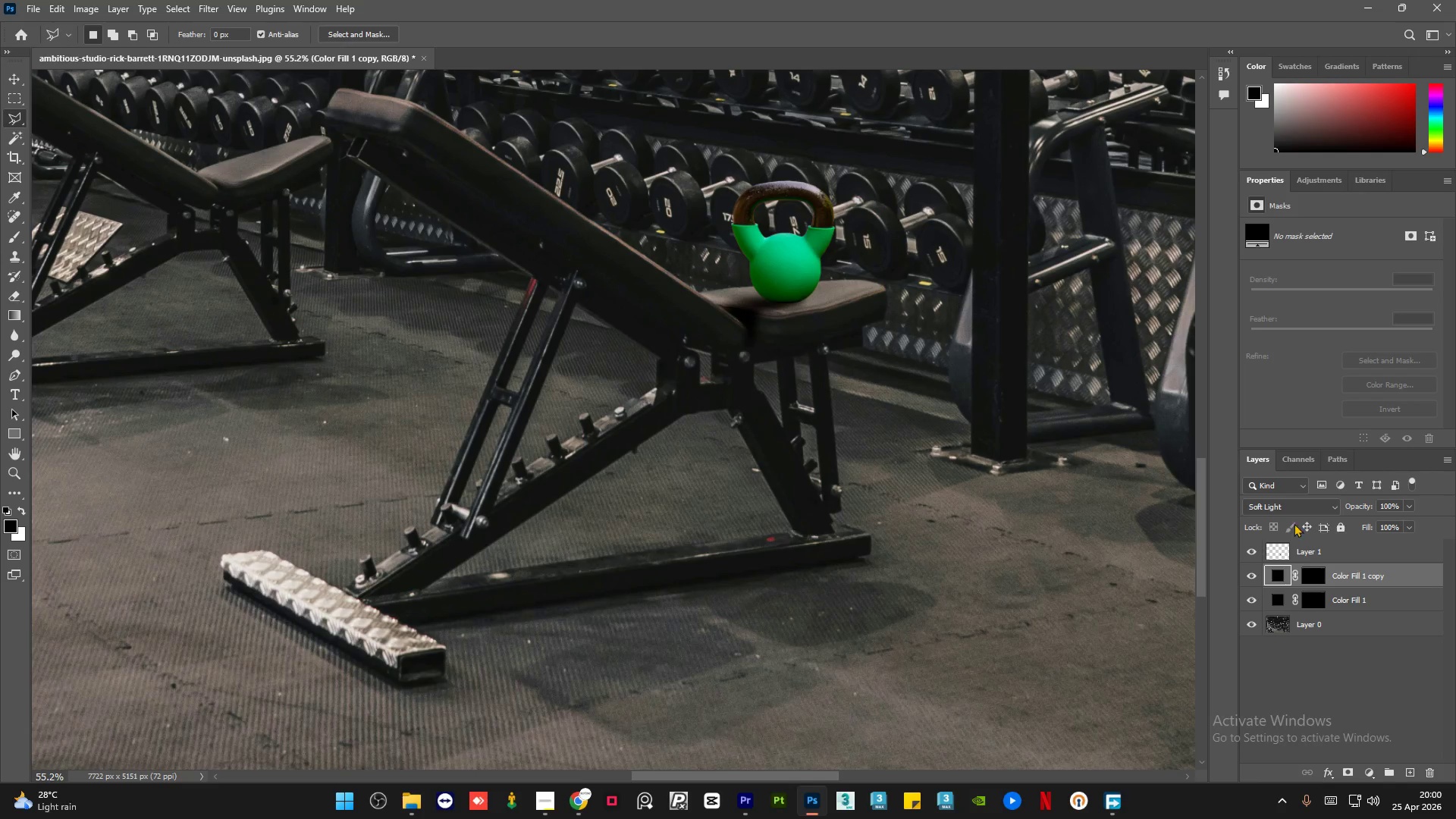 
mouse_move([1354, 570])
 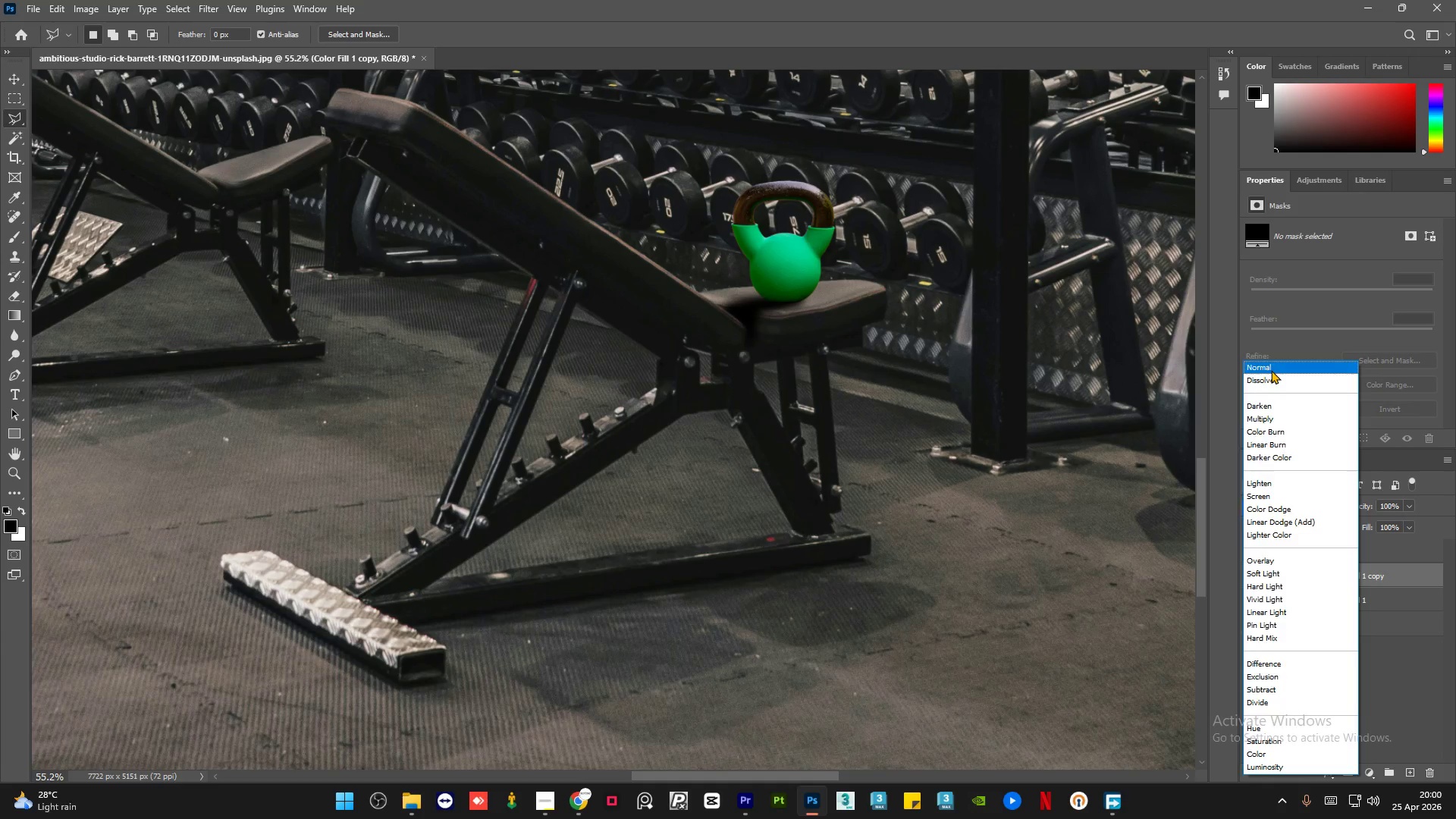 
left_click([1271, 370])
 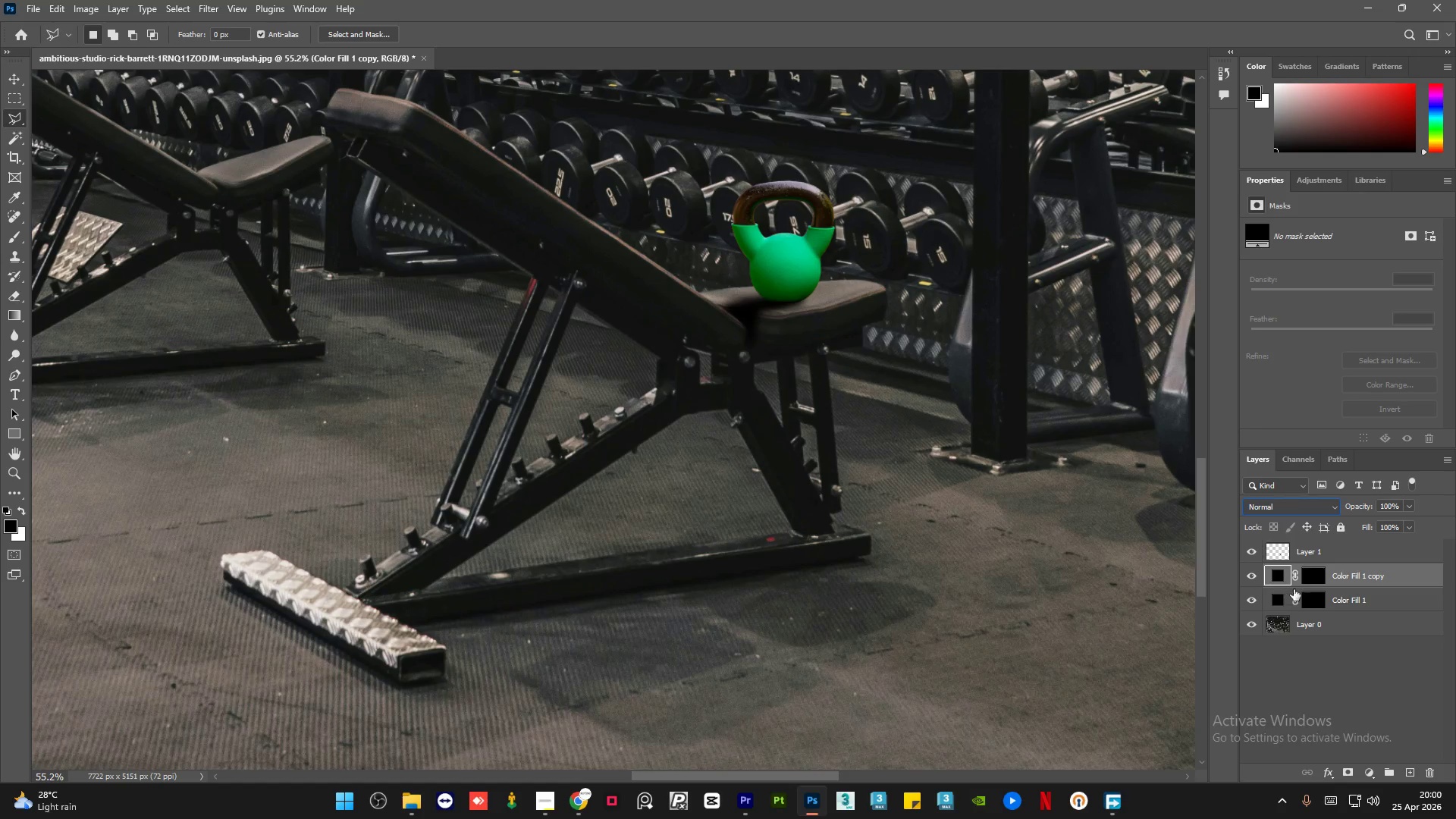 
left_click([1313, 582])
 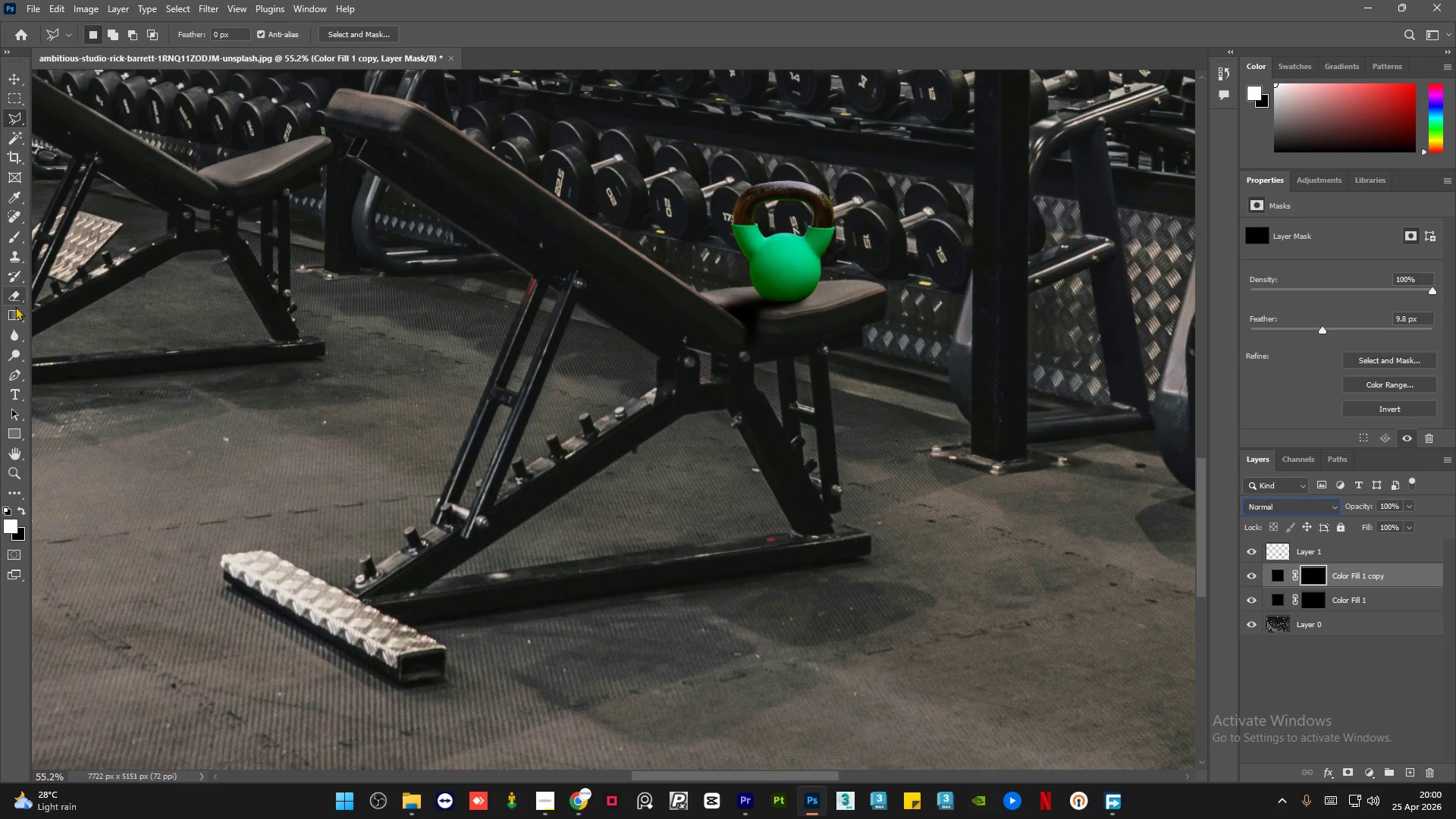 
left_click([16, 300])
 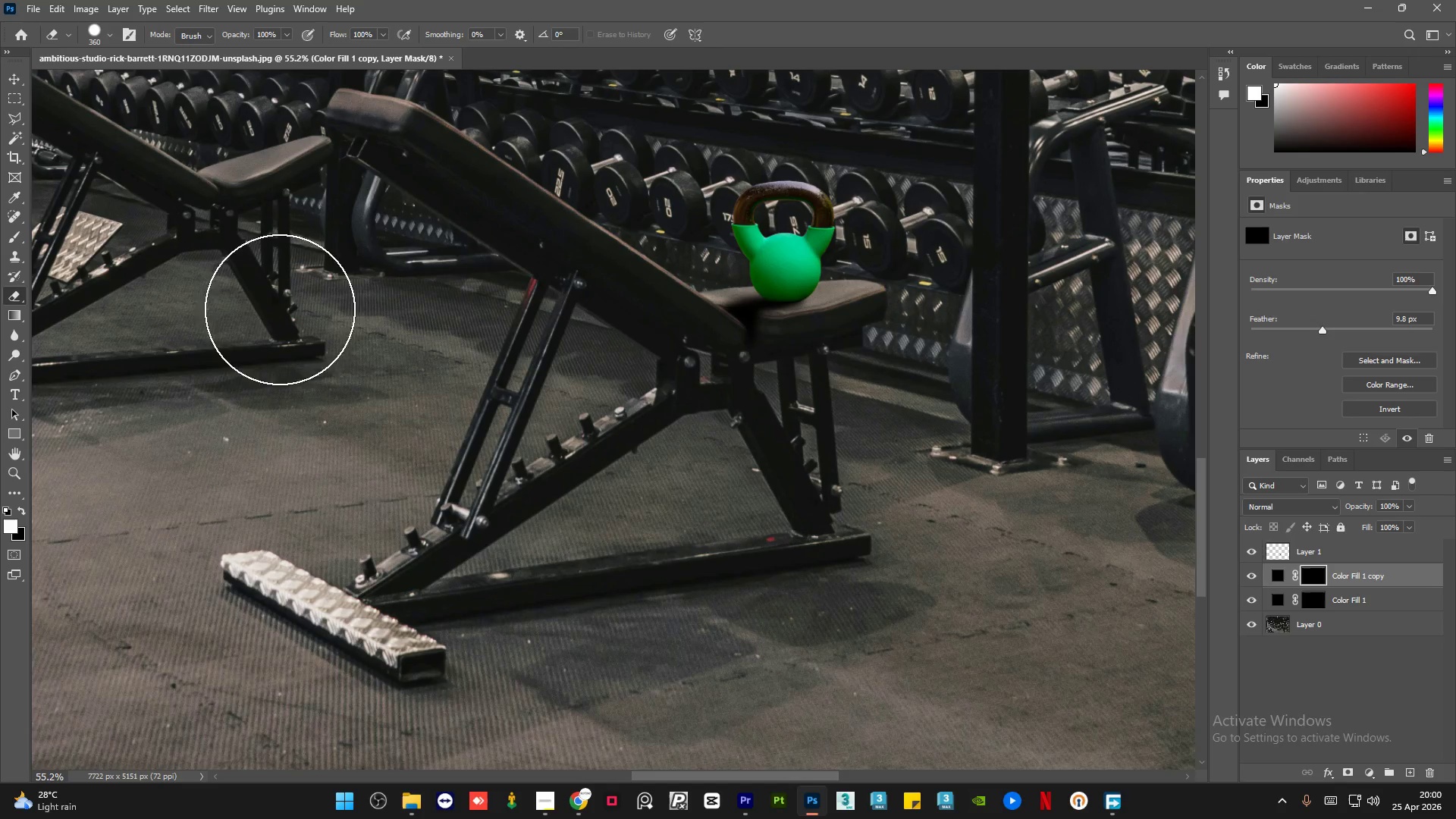 
hold_key(key=AltLeft, duration=0.61)
 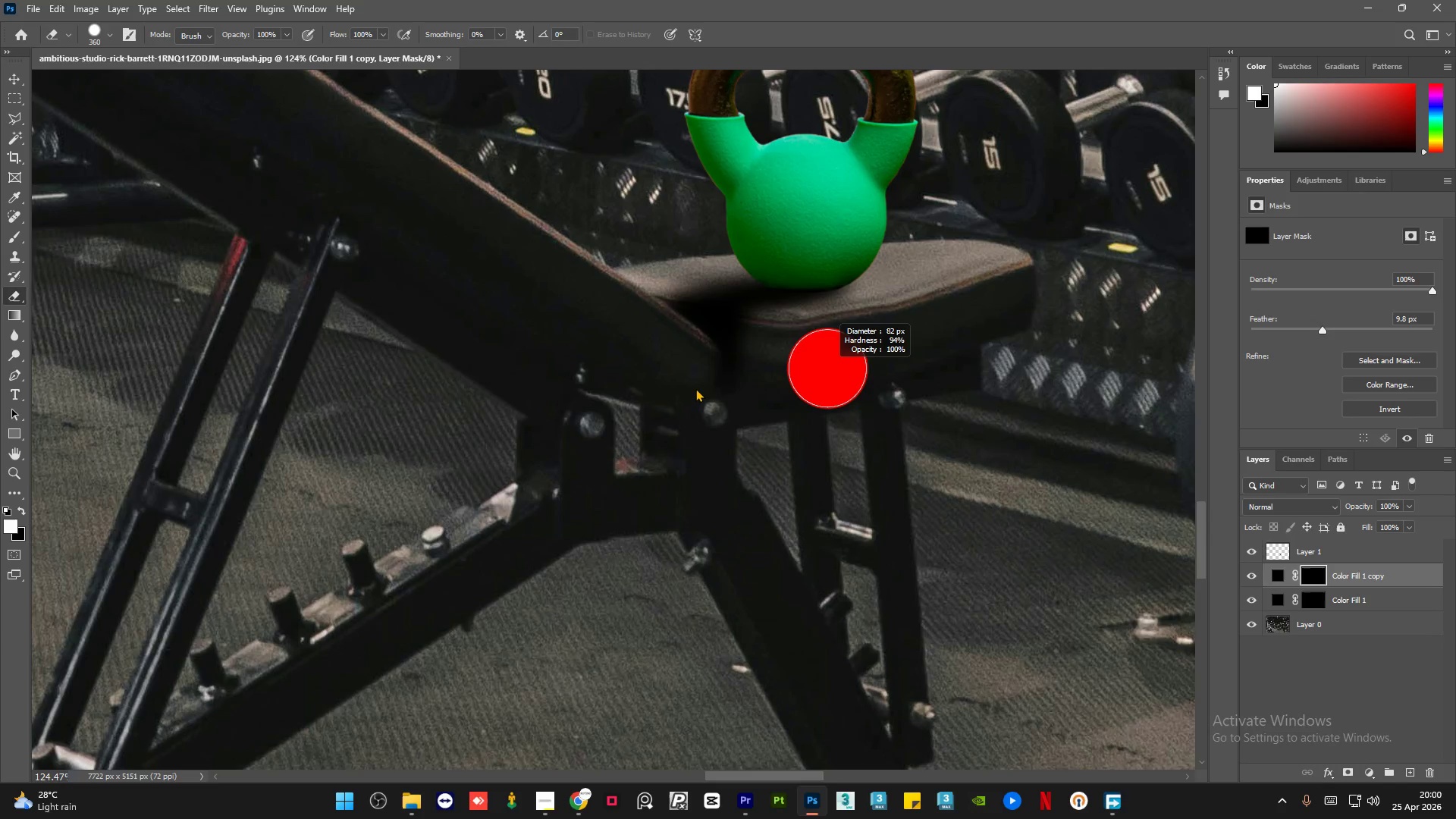 
hold_key(key=AltLeft, duration=0.92)
 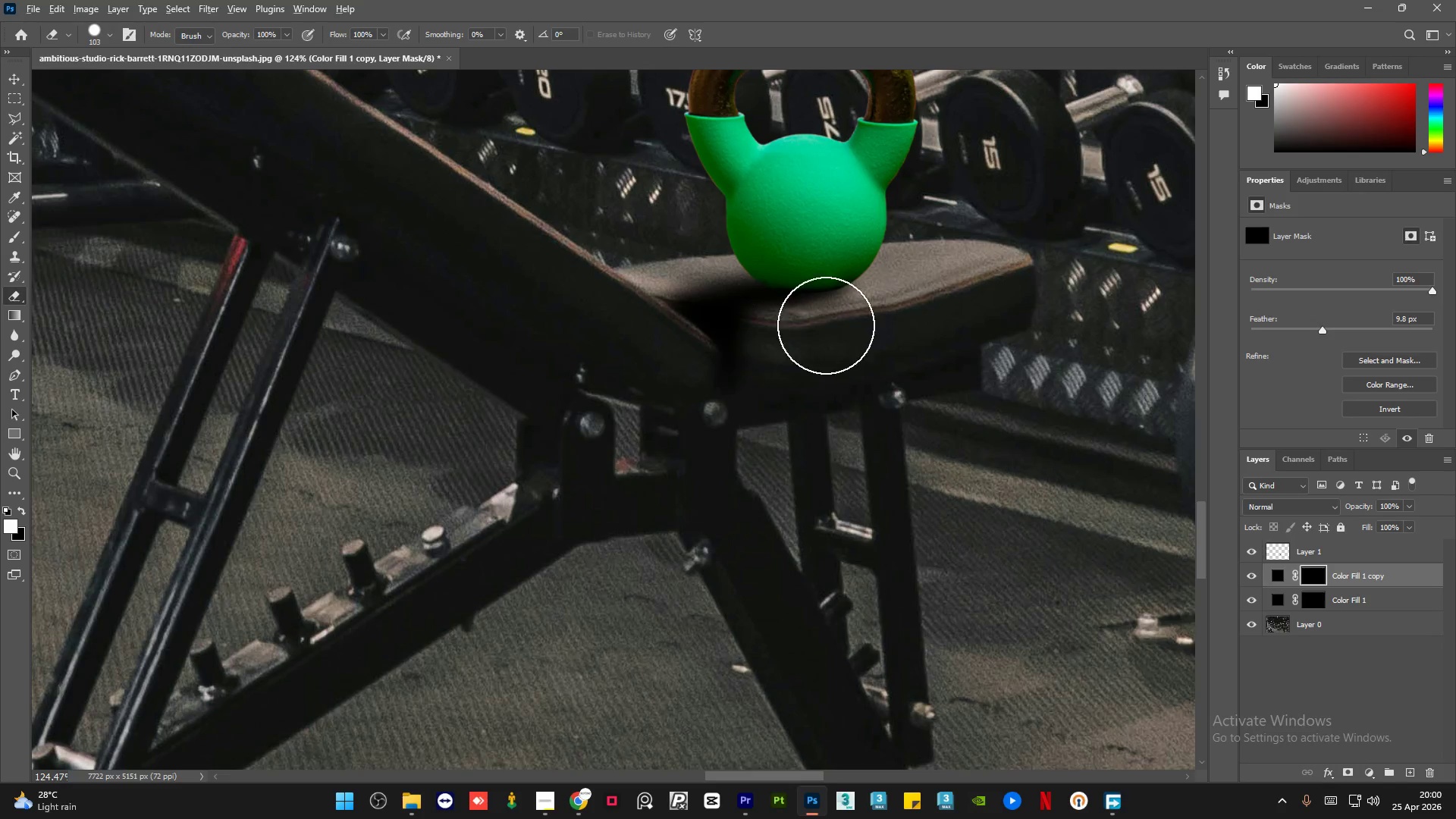 
hold_key(key=AltLeft, duration=0.5)
 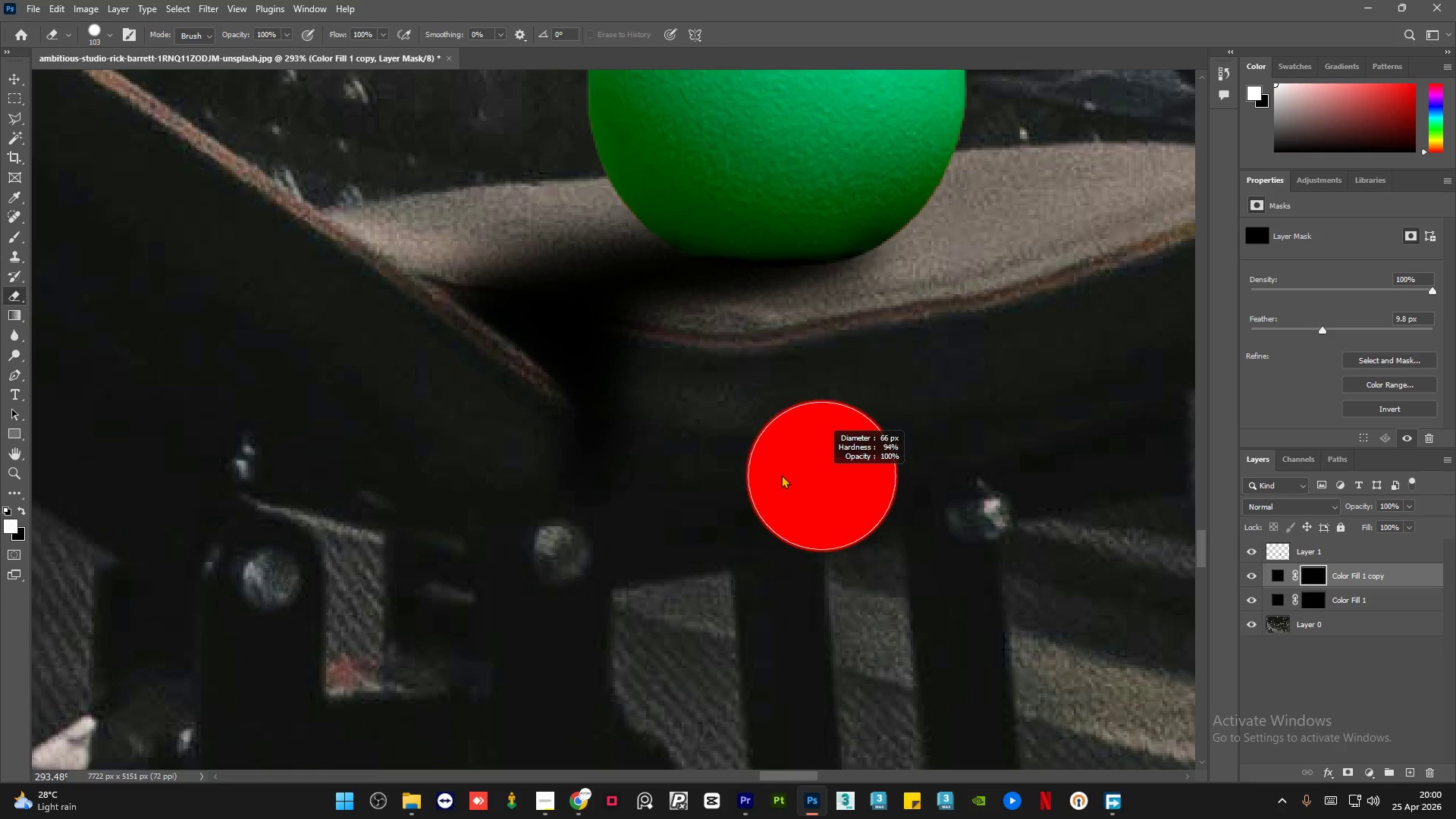 
hold_key(key=AltLeft, duration=1.7)
 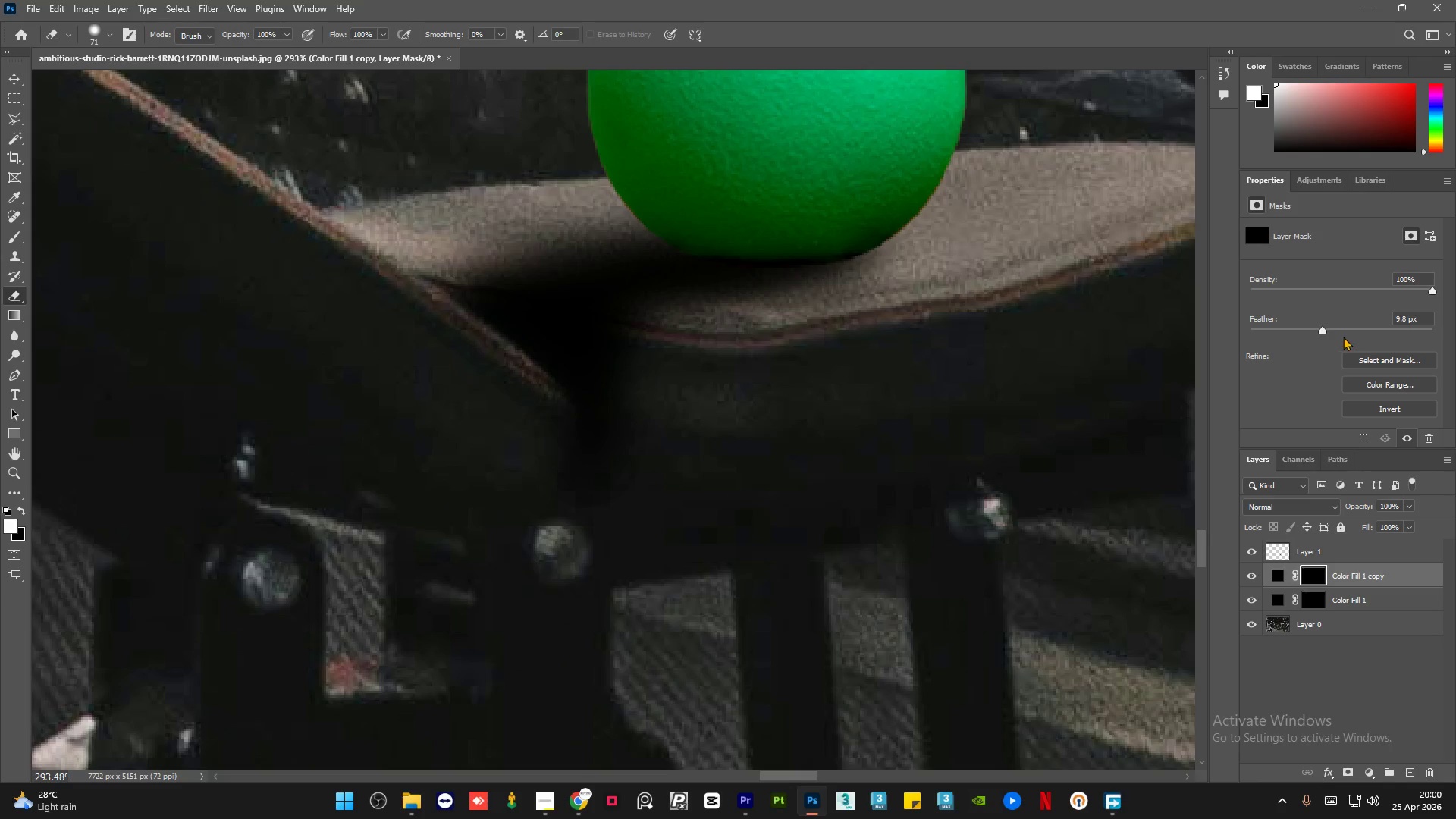 
scroll: coordinate [827, 327], scroll_direction: up, amount: 19.0
 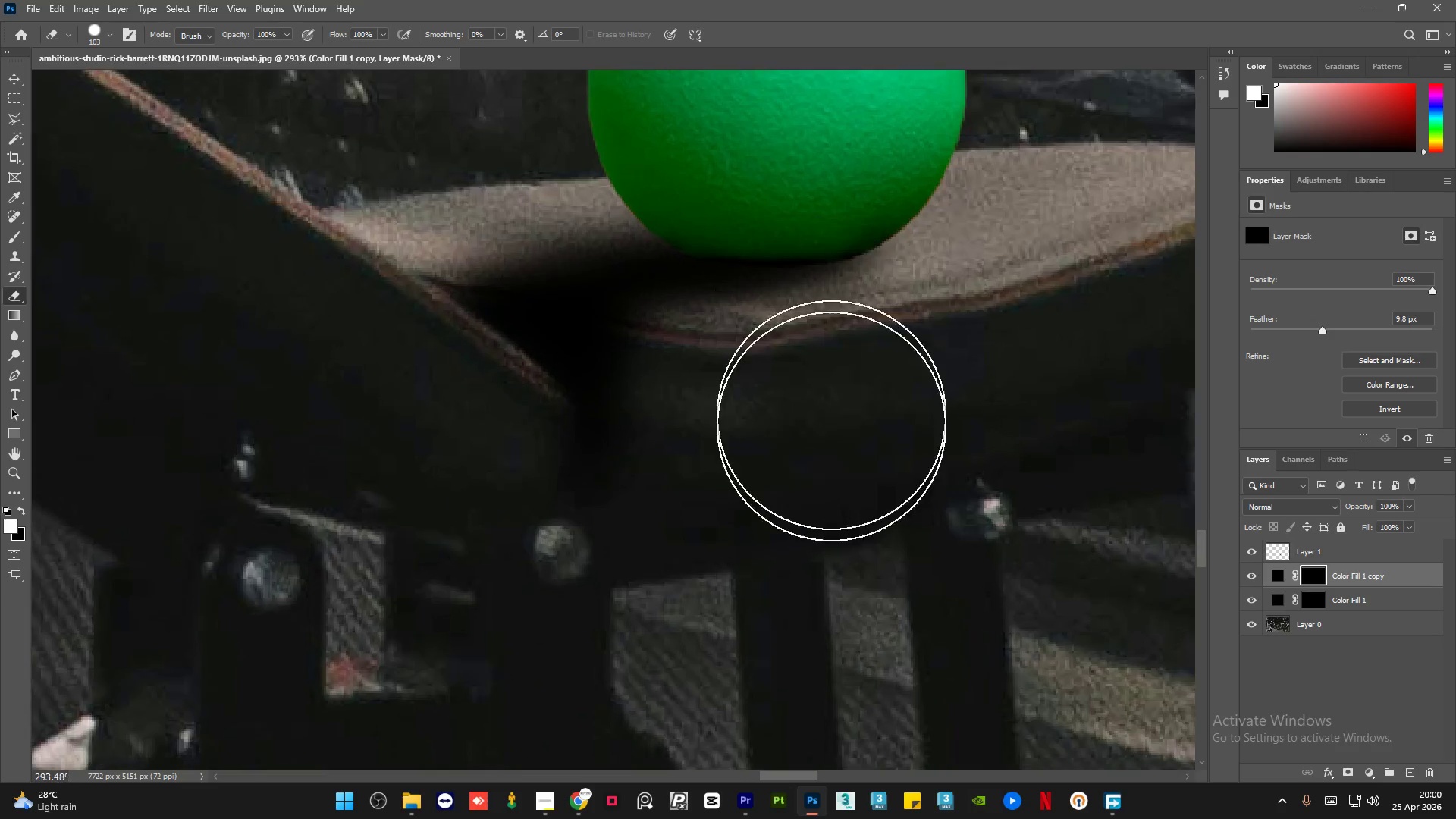 
left_click_drag(start_coordinate=[1323, 331], to_coordinate=[1206, 339])
 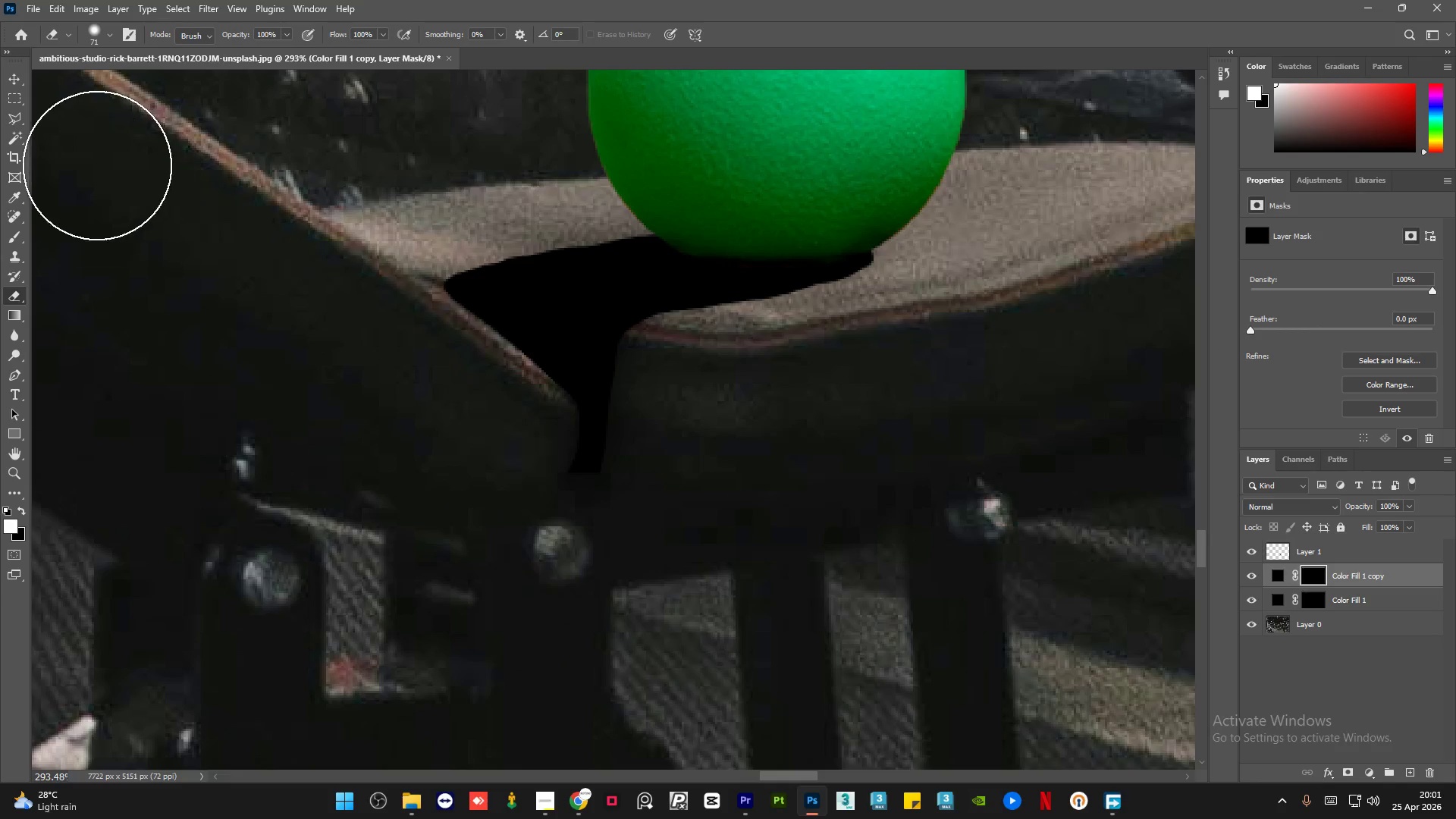 
hold_key(key=AltLeft, duration=0.7)
 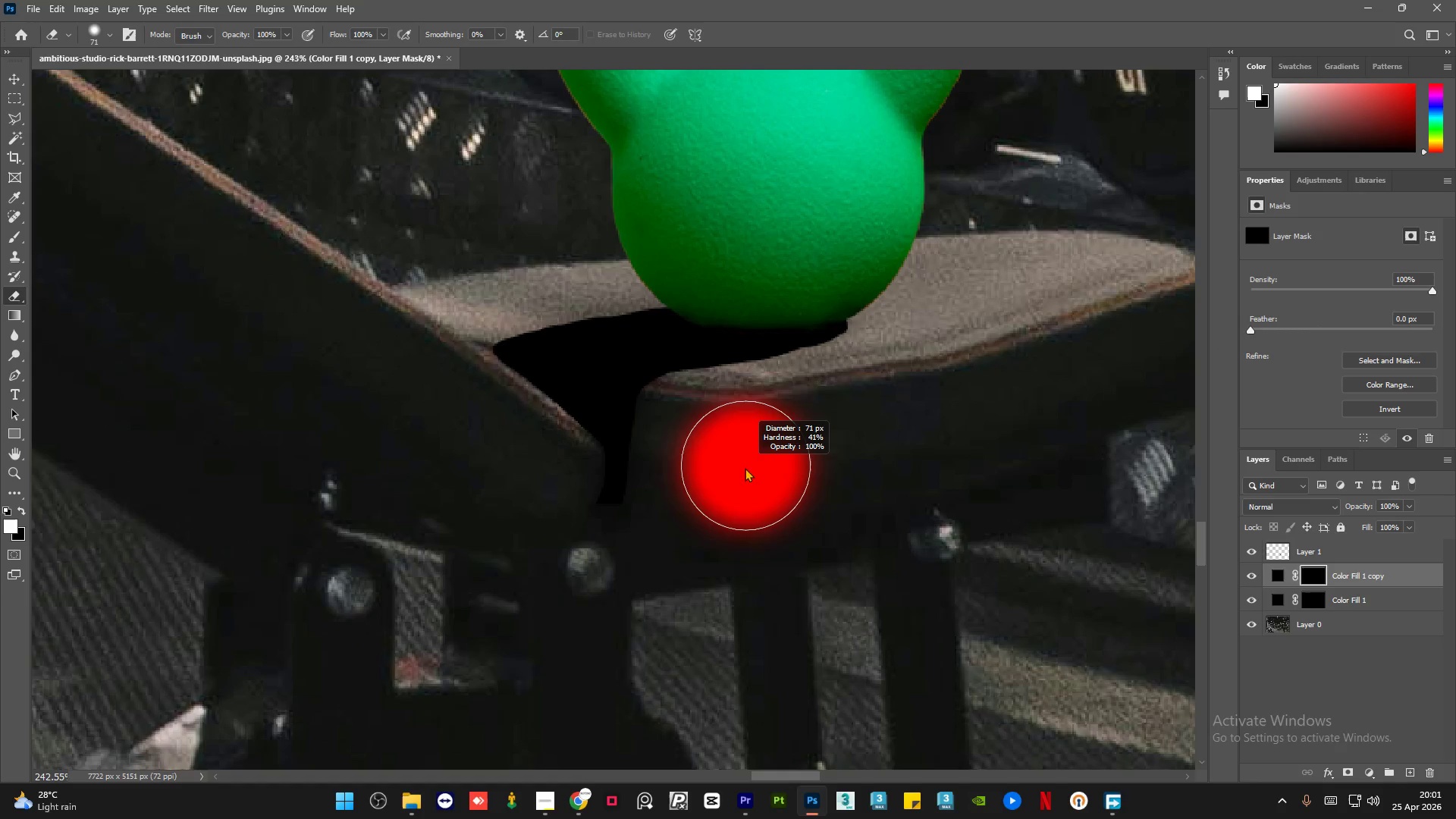 
hold_key(key=AltLeft, duration=0.89)
 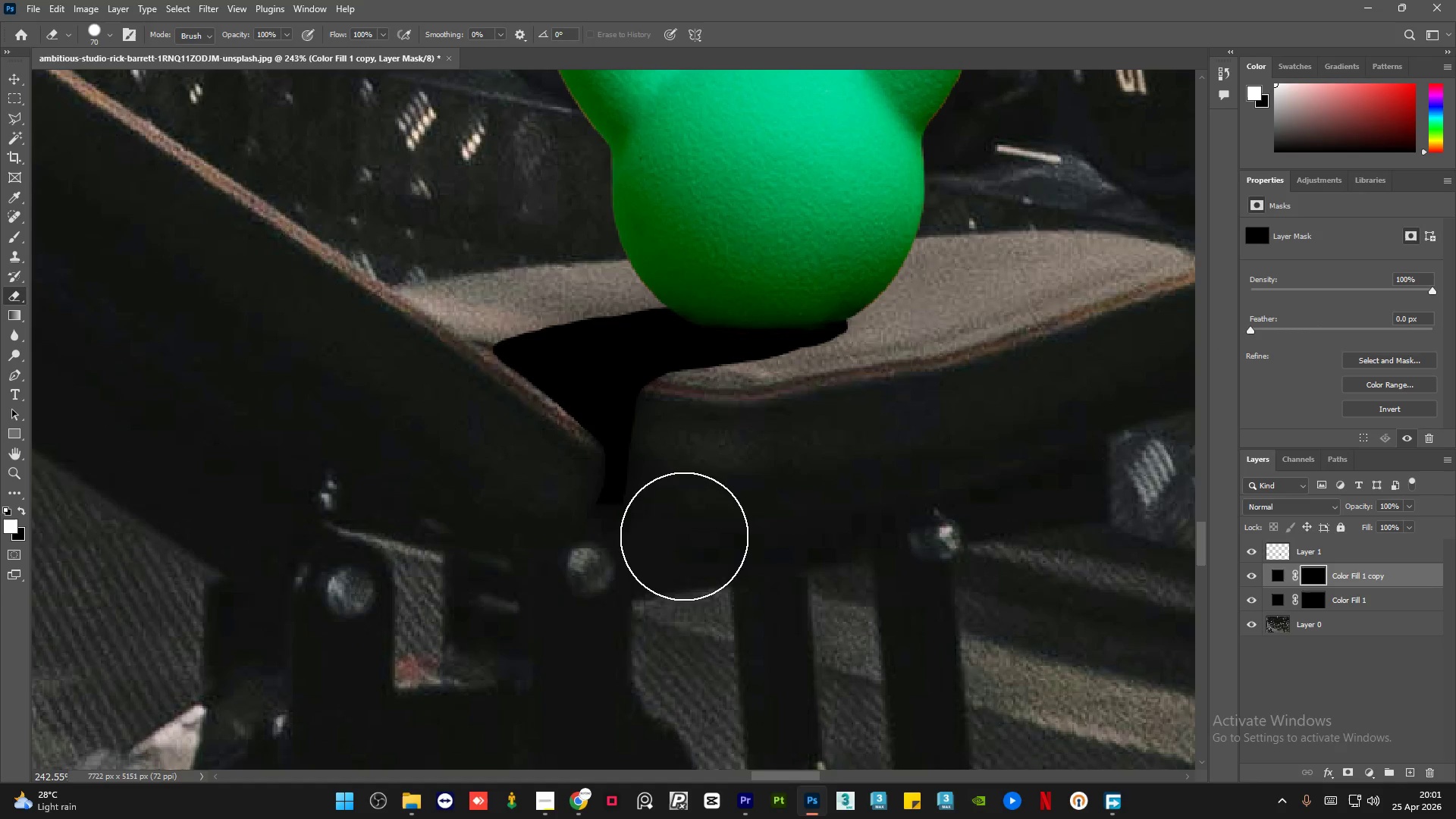 
hold_key(key=AltLeft, duration=0.33)
 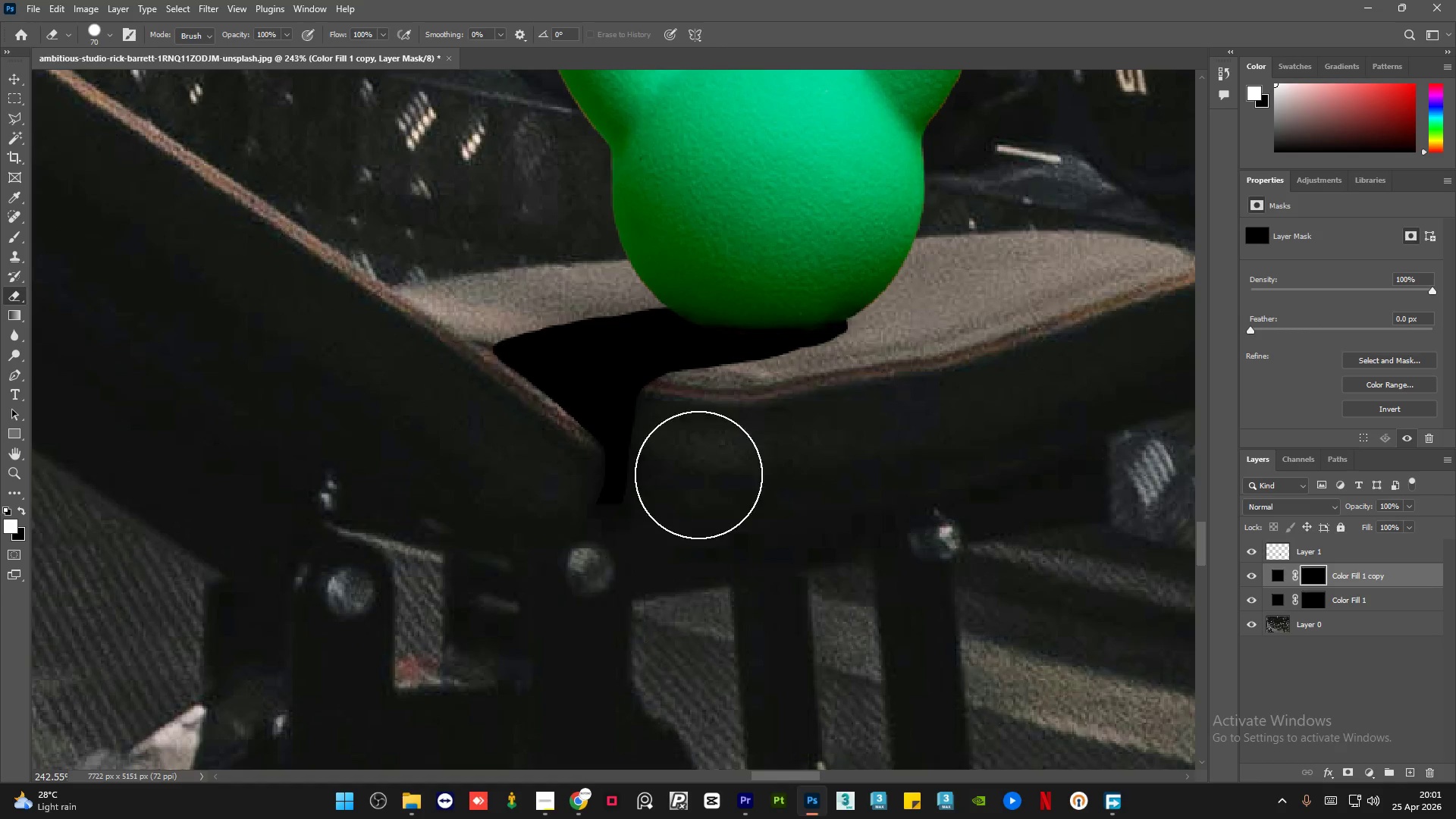 
key(Alt+AltLeft)
 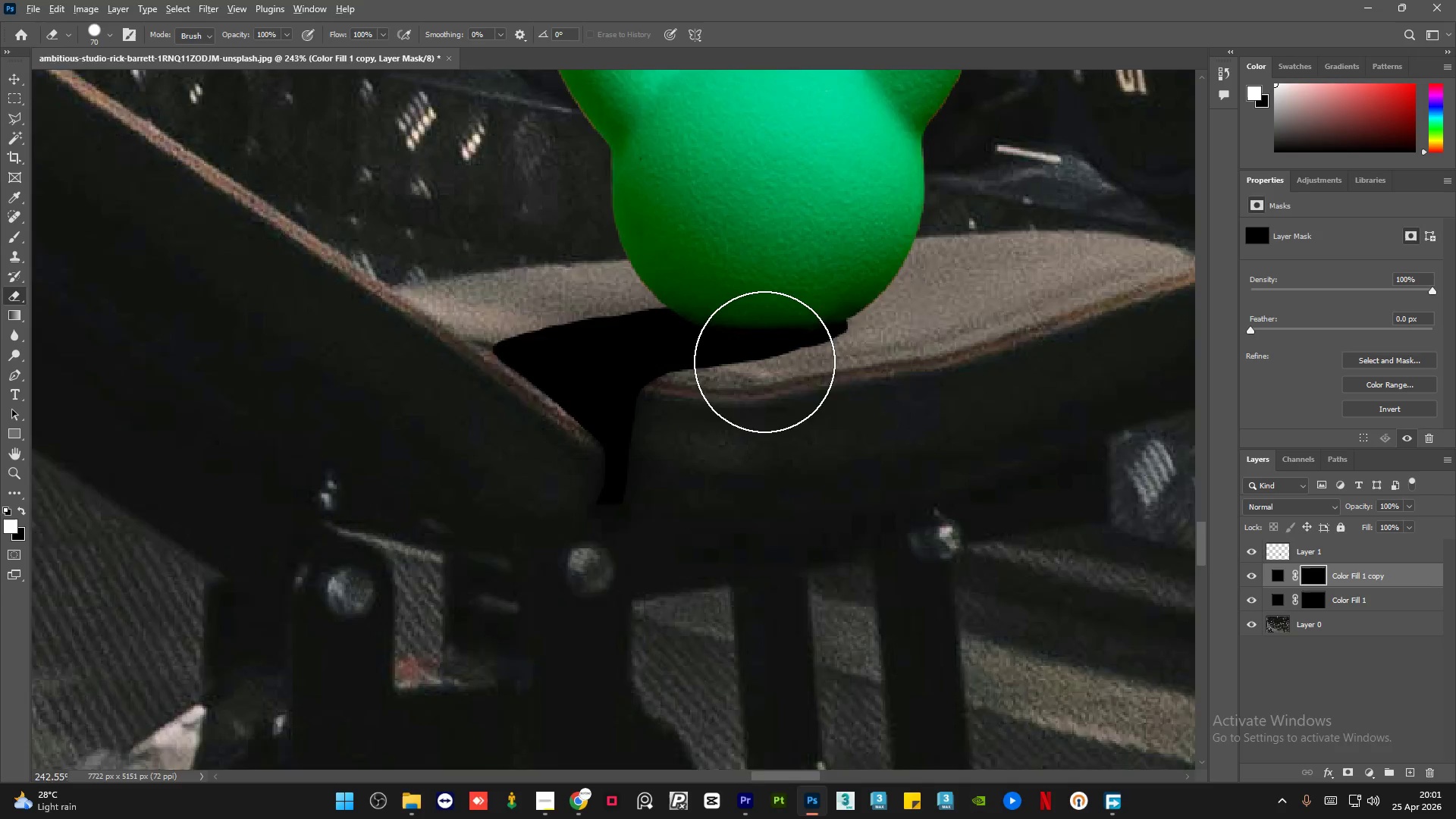 
hold_key(key=AltLeft, duration=0.55)
 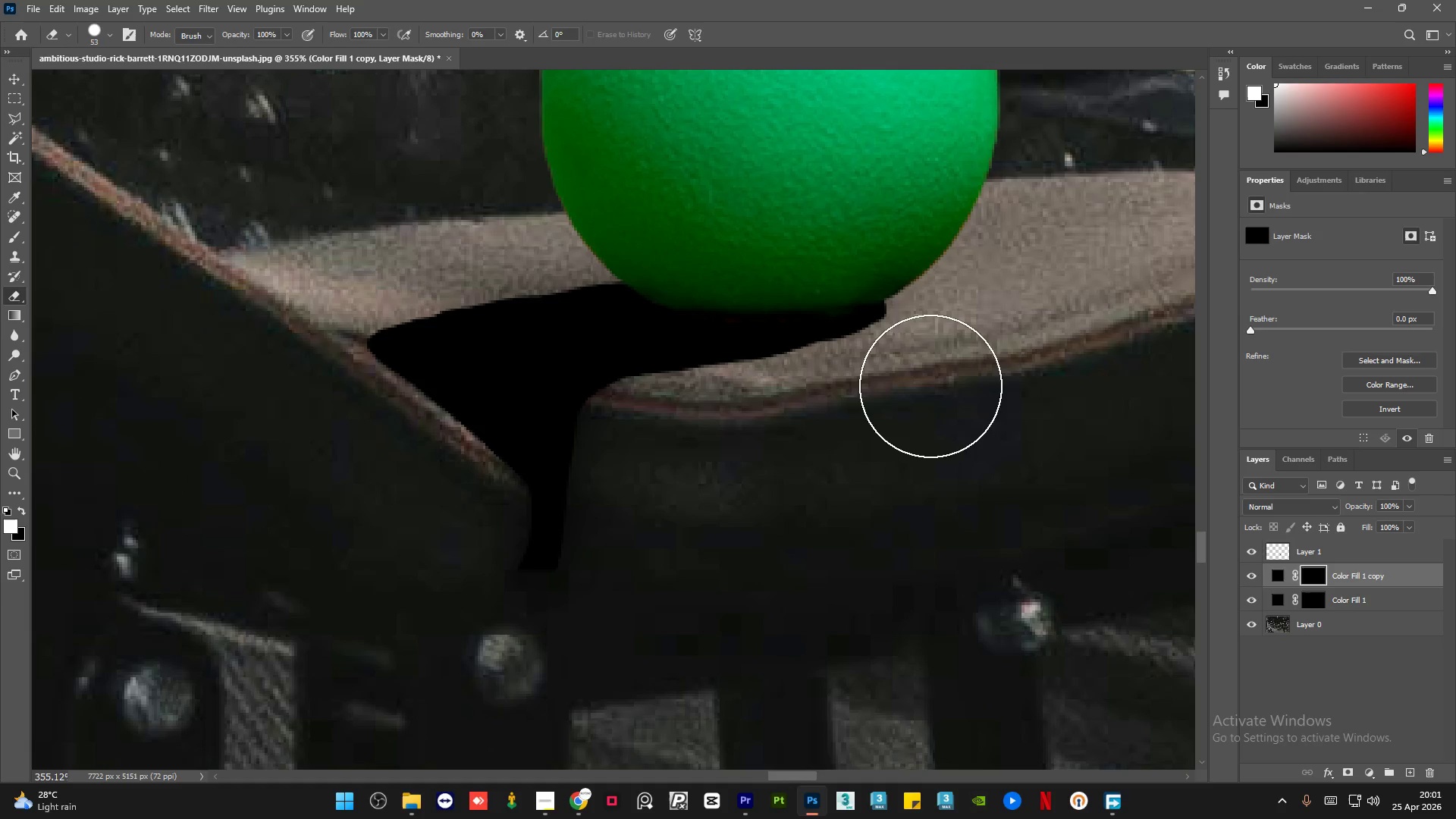 
hold_key(key=AltLeft, duration=0.58)
 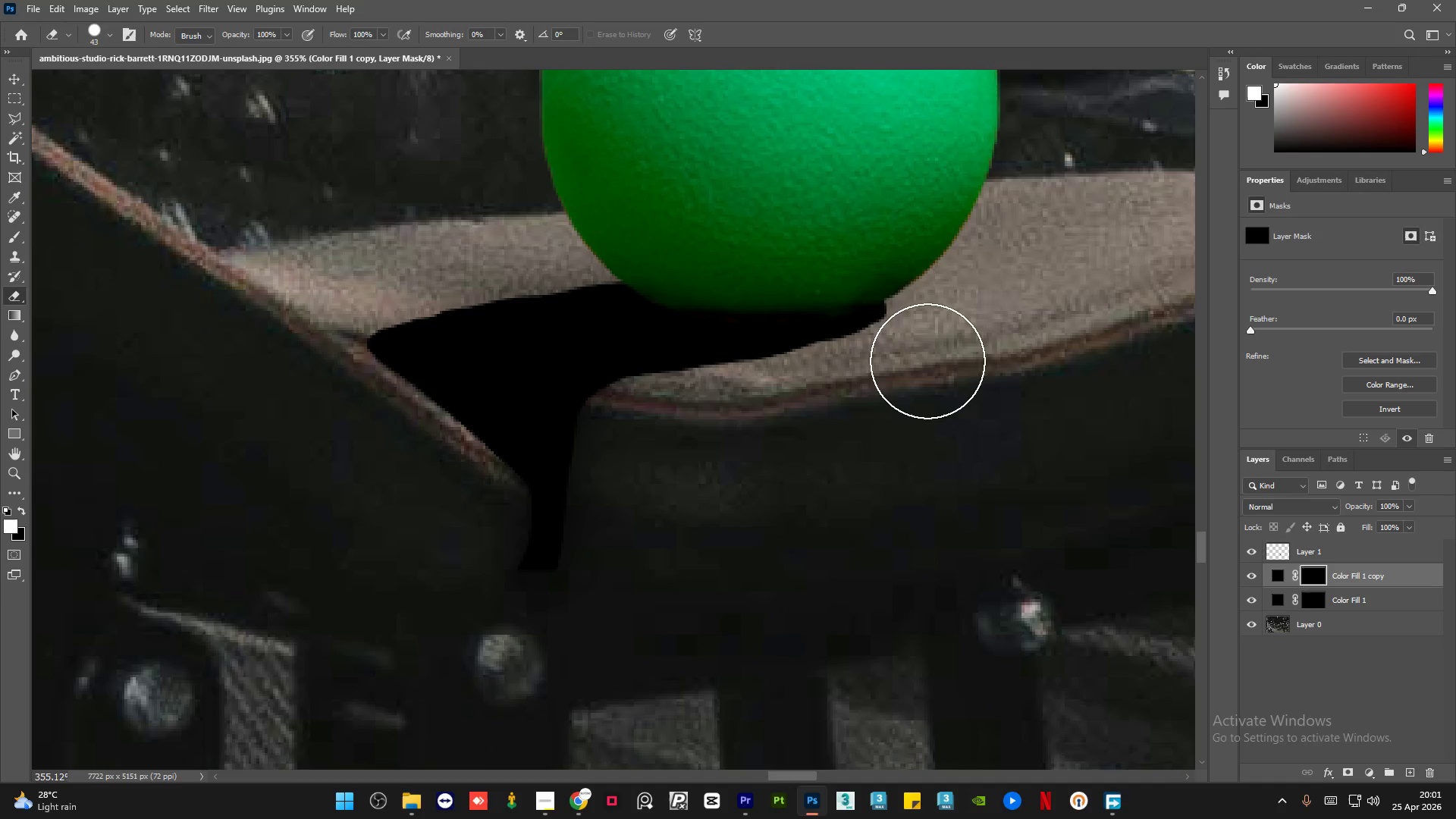 
scroll: coordinate [766, 438], scroll_direction: down, amount: 2.0
 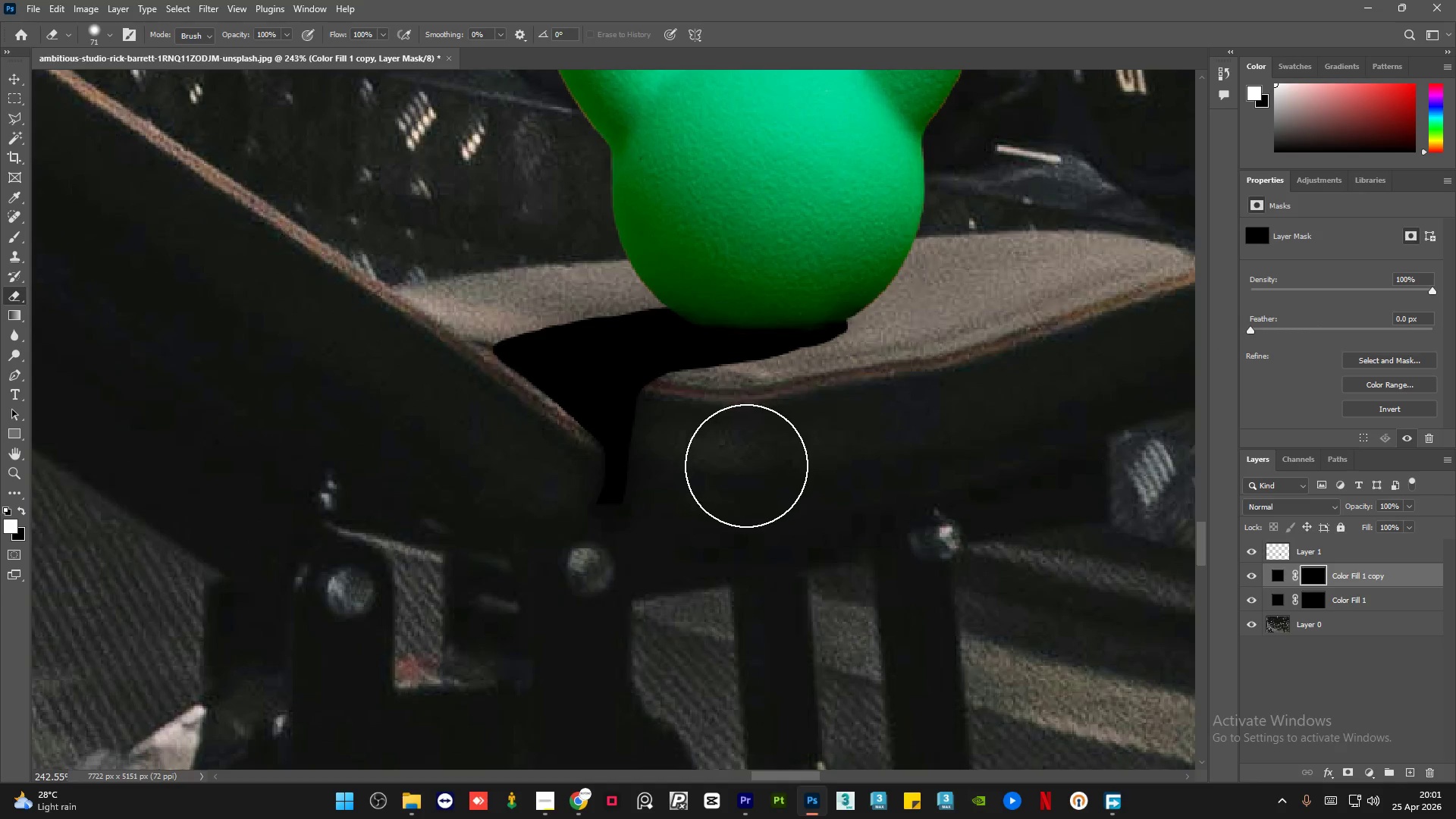 
left_click_drag(start_coordinate=[927, 361], to_coordinate=[823, 413])
 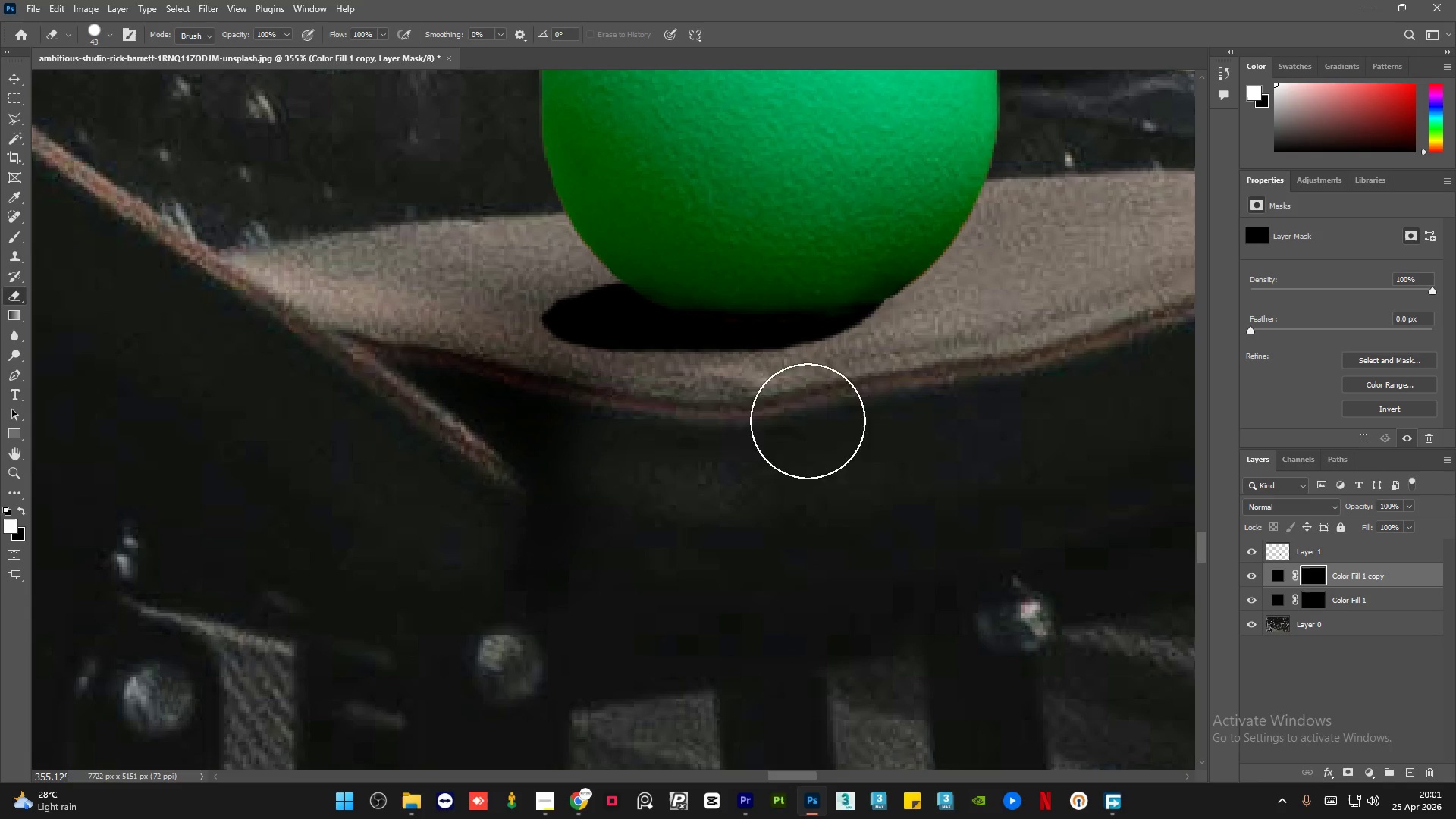 
scroll: coordinate [764, 362], scroll_direction: up, amount: 4.0
 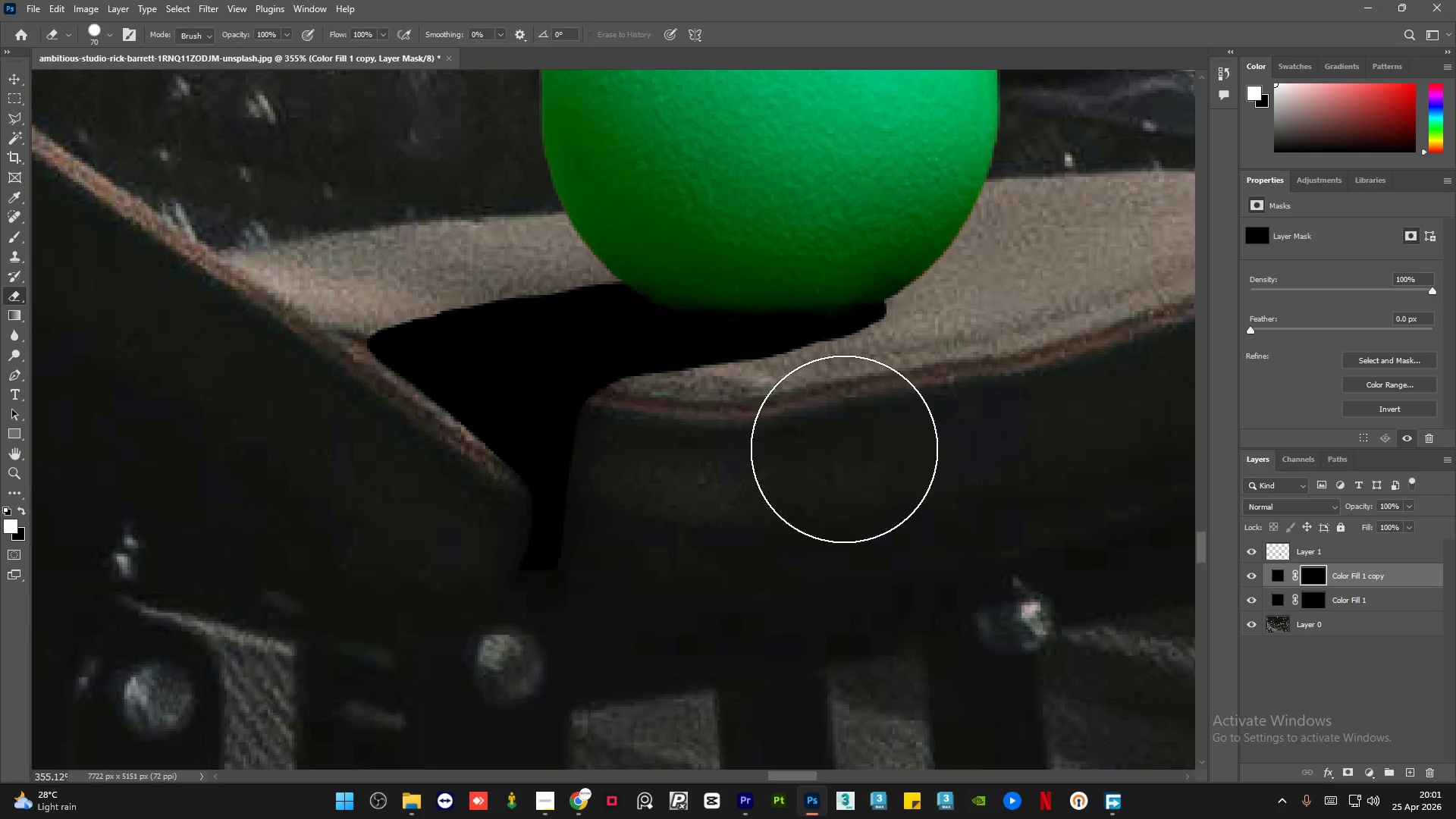 
hold_key(key=AltLeft, duration=1.75)
 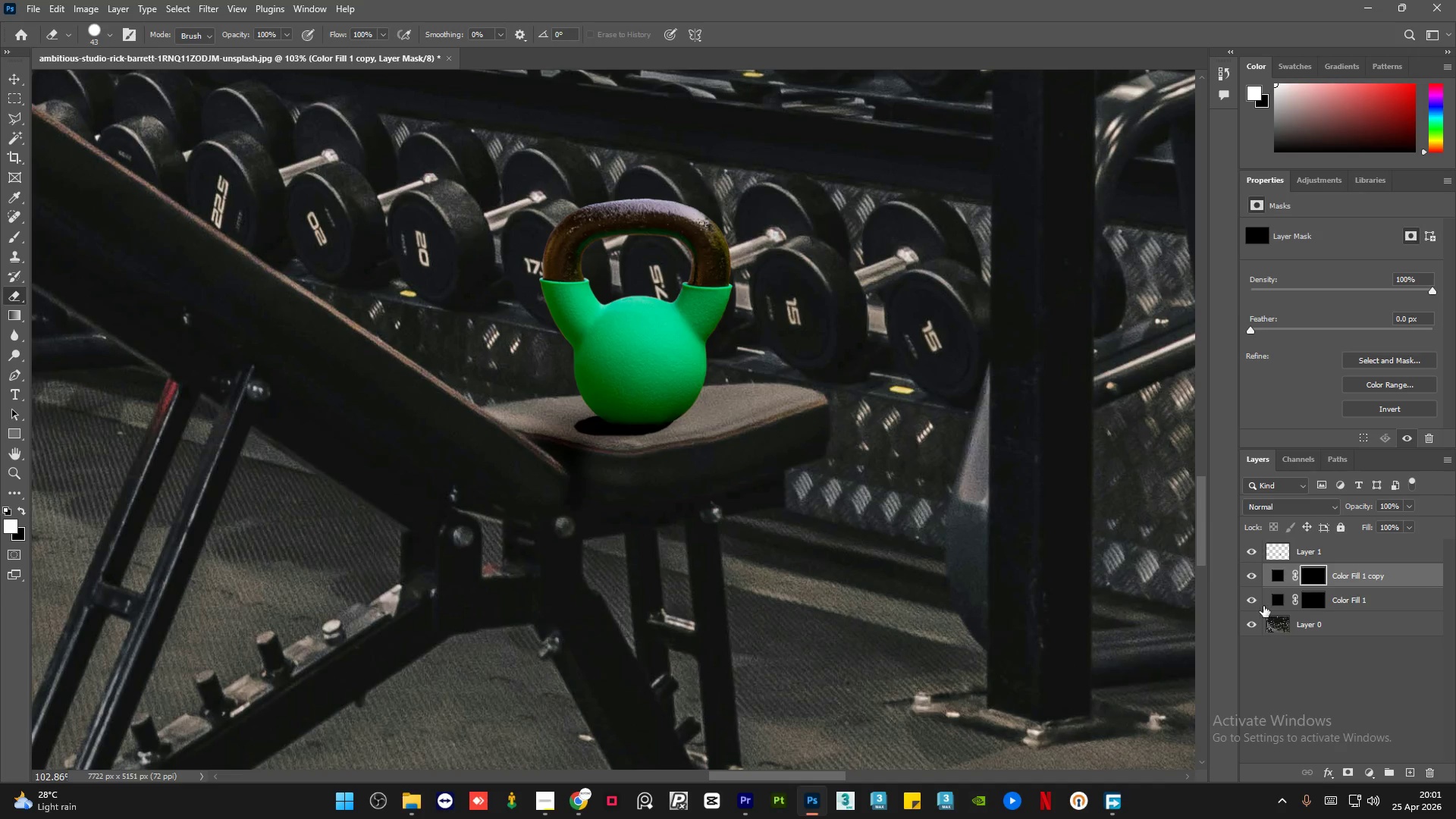 
left_click([1253, 581])
 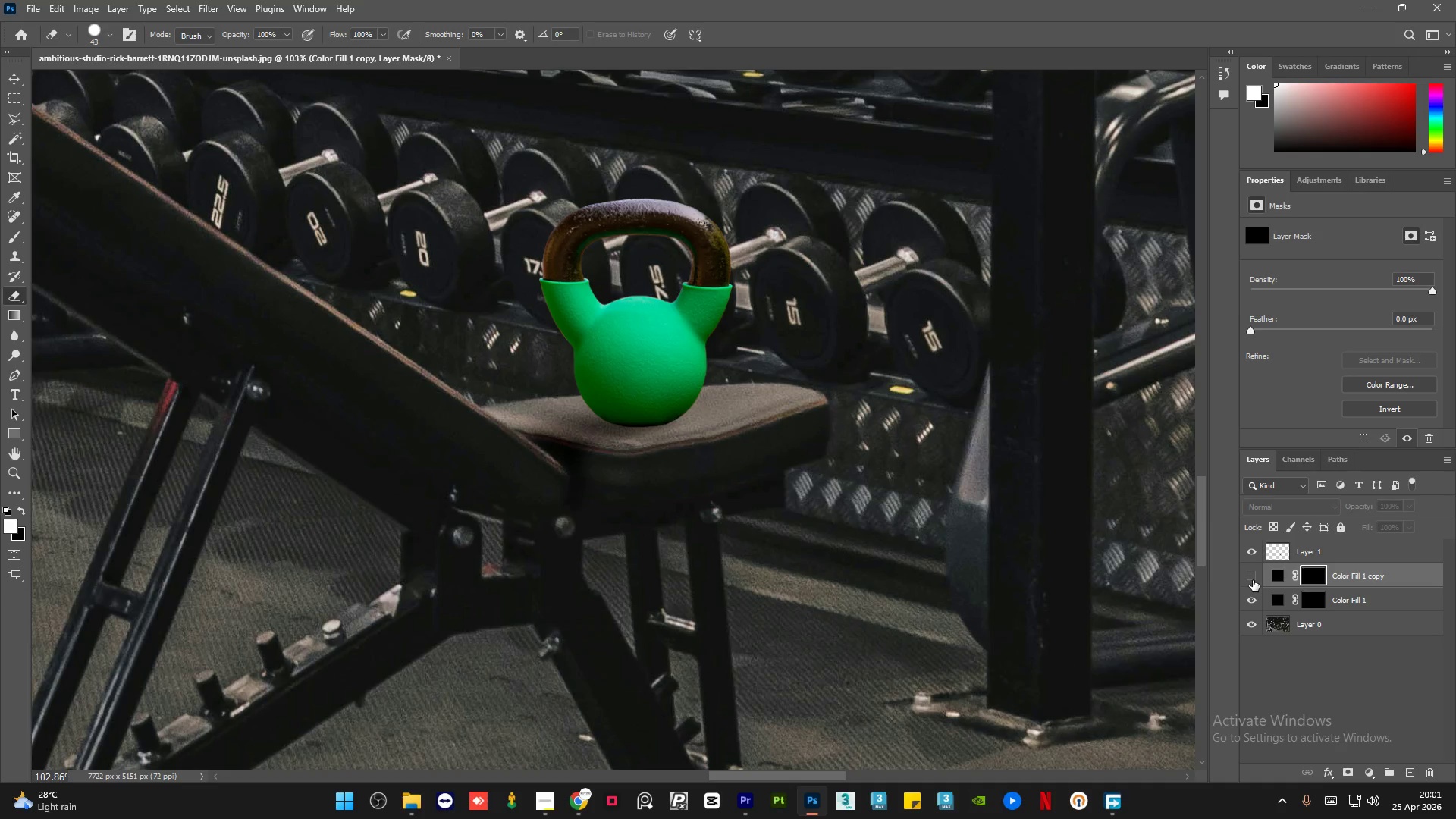 
hold_key(key=AltLeft, duration=2.84)
 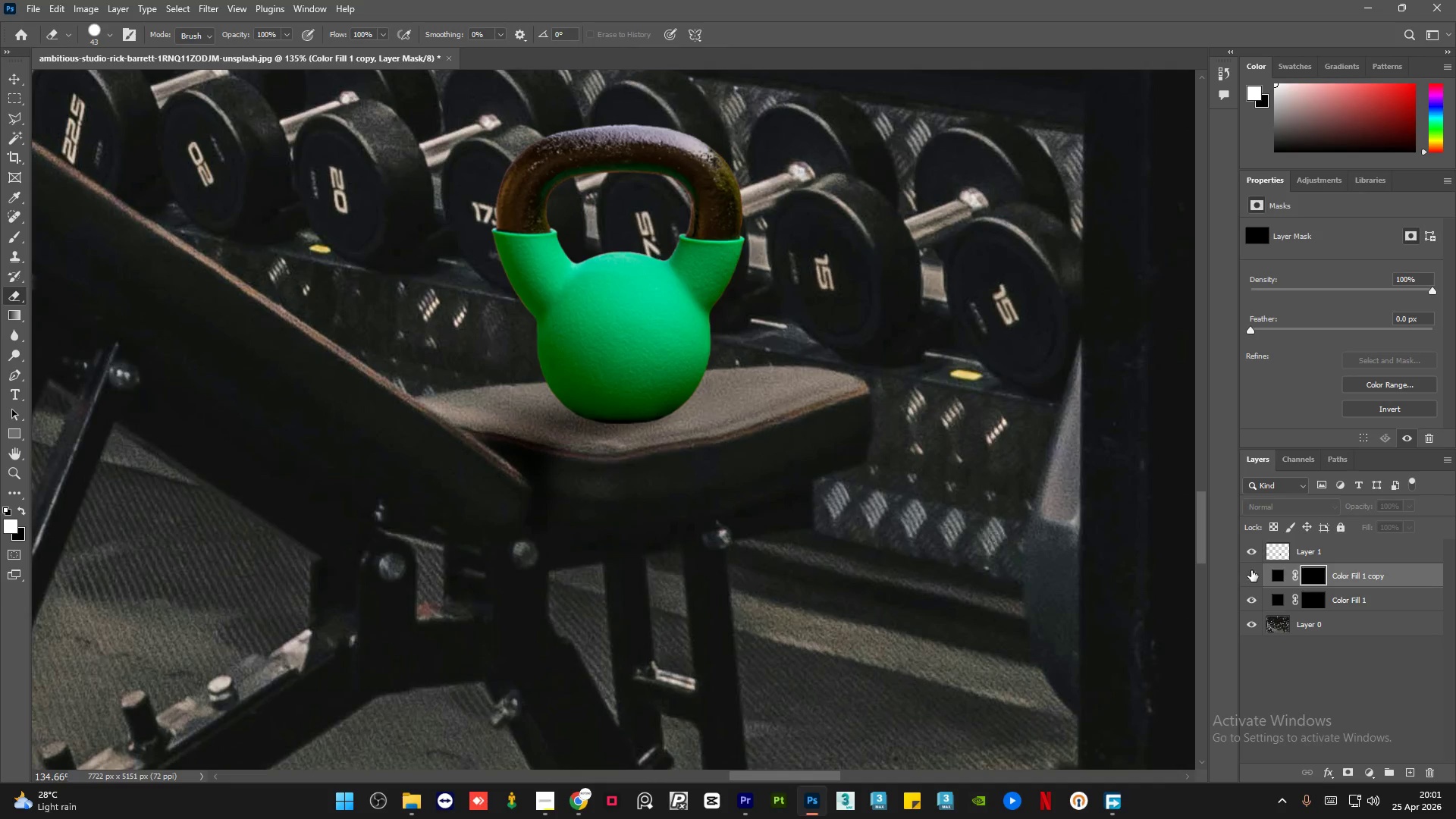 
scroll: coordinate [588, 469], scroll_direction: down, amount: 13.0
 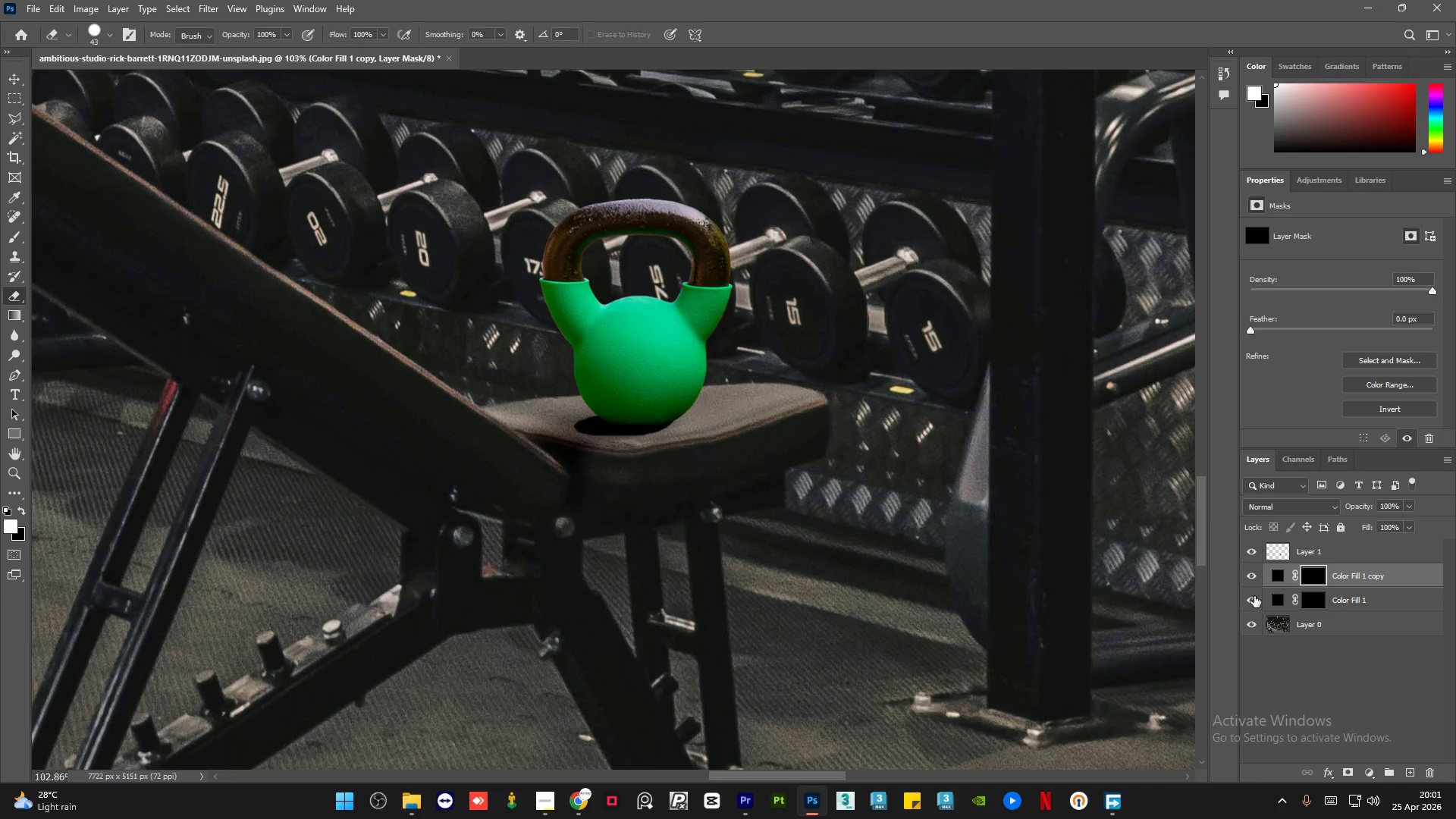 
left_click([1251, 570])
 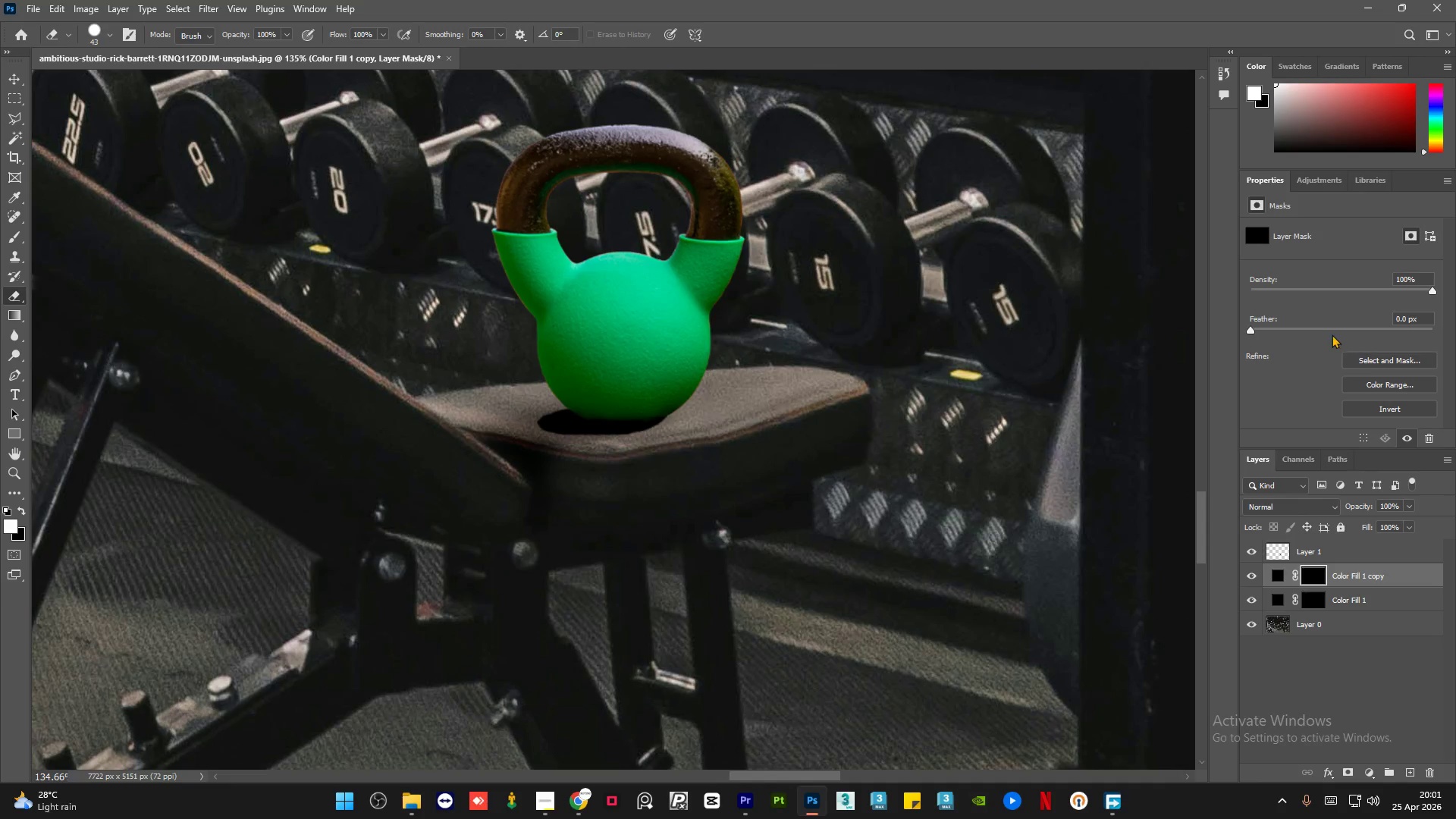 
scroll: coordinate [685, 430], scroll_direction: down, amount: 19.0
 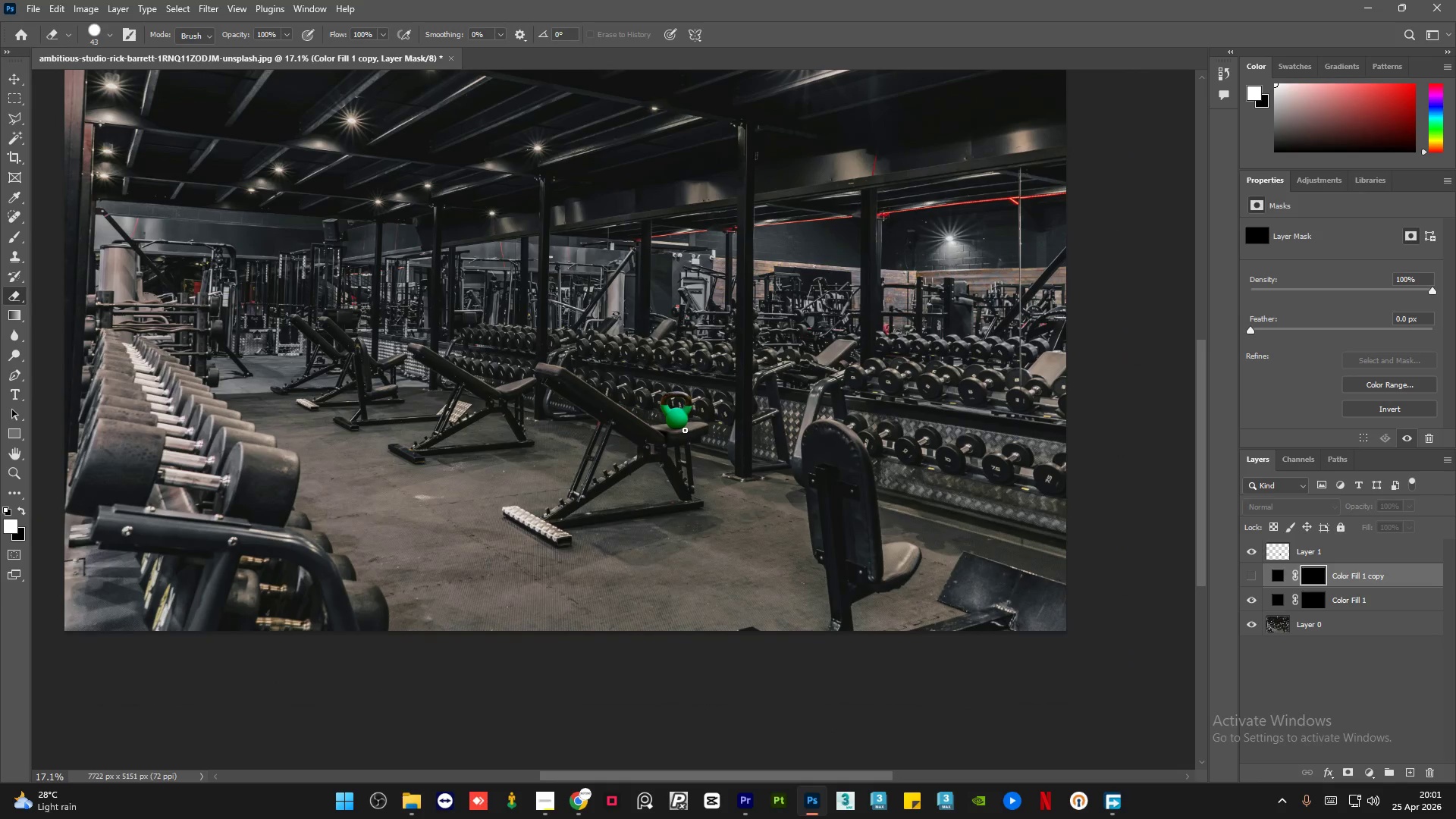 
left_click([1325, 328])
 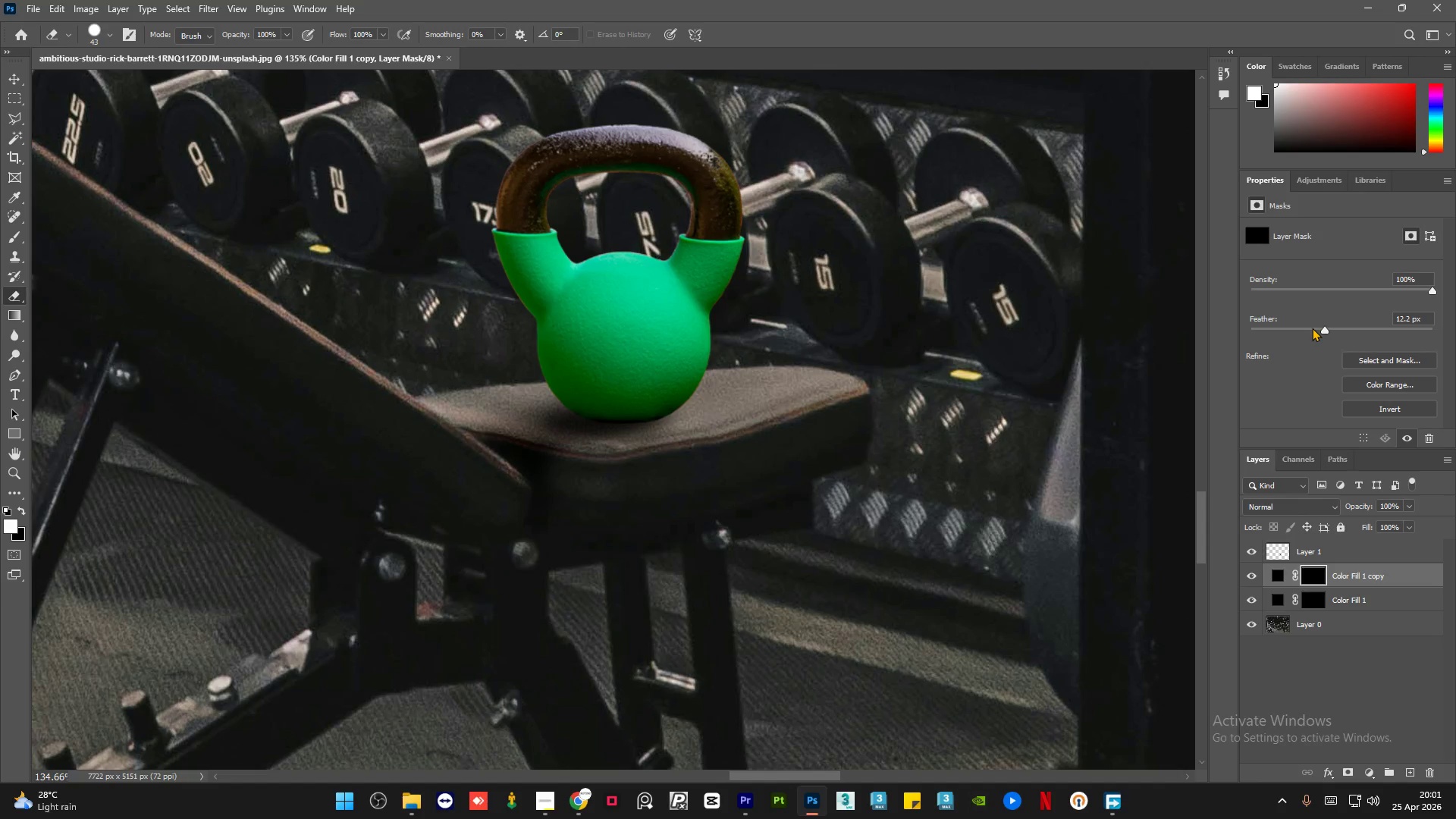 
scroll: coordinate [685, 430], scroll_direction: up, amount: 21.0
 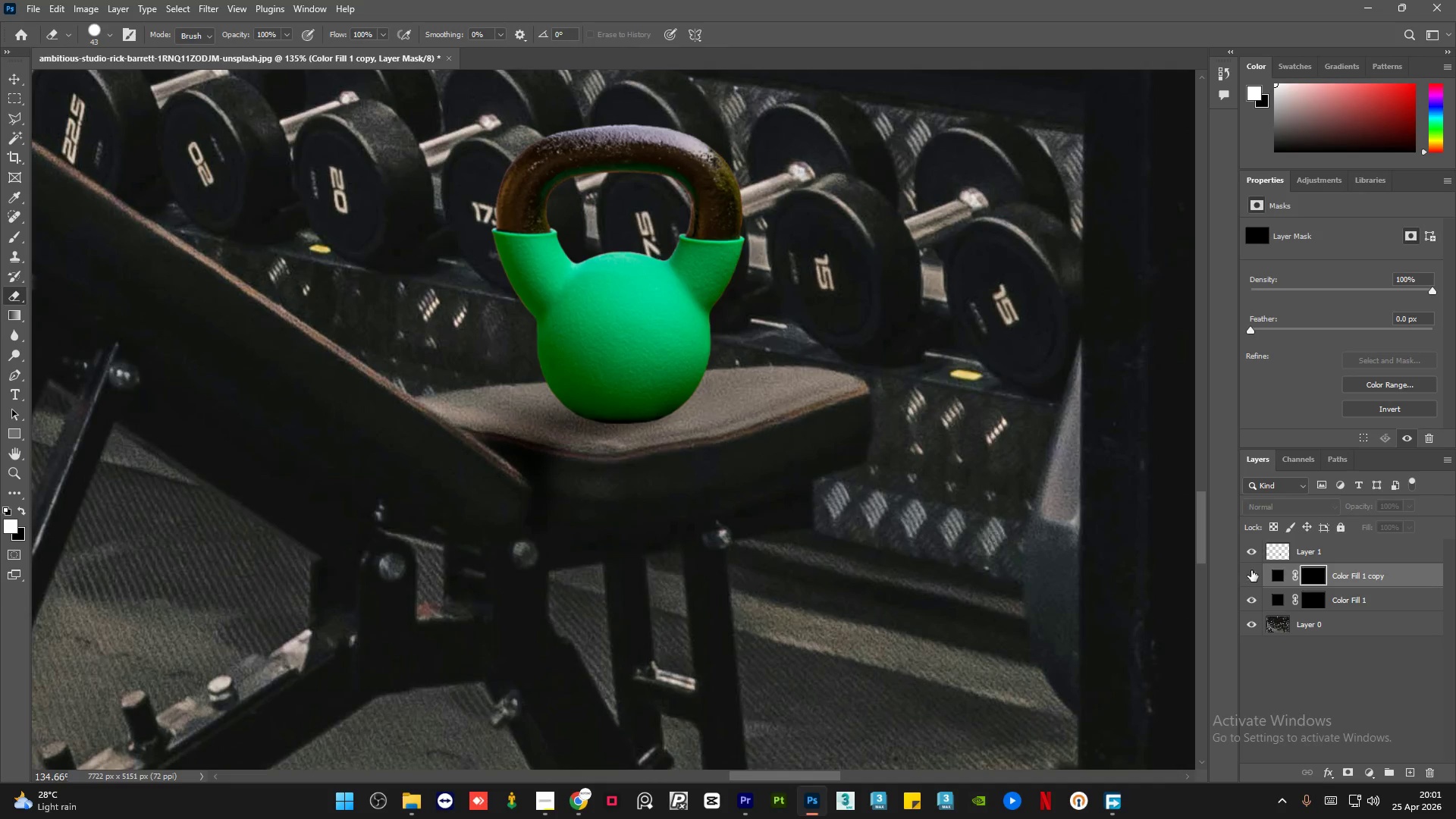 
left_click([1312, 328])
 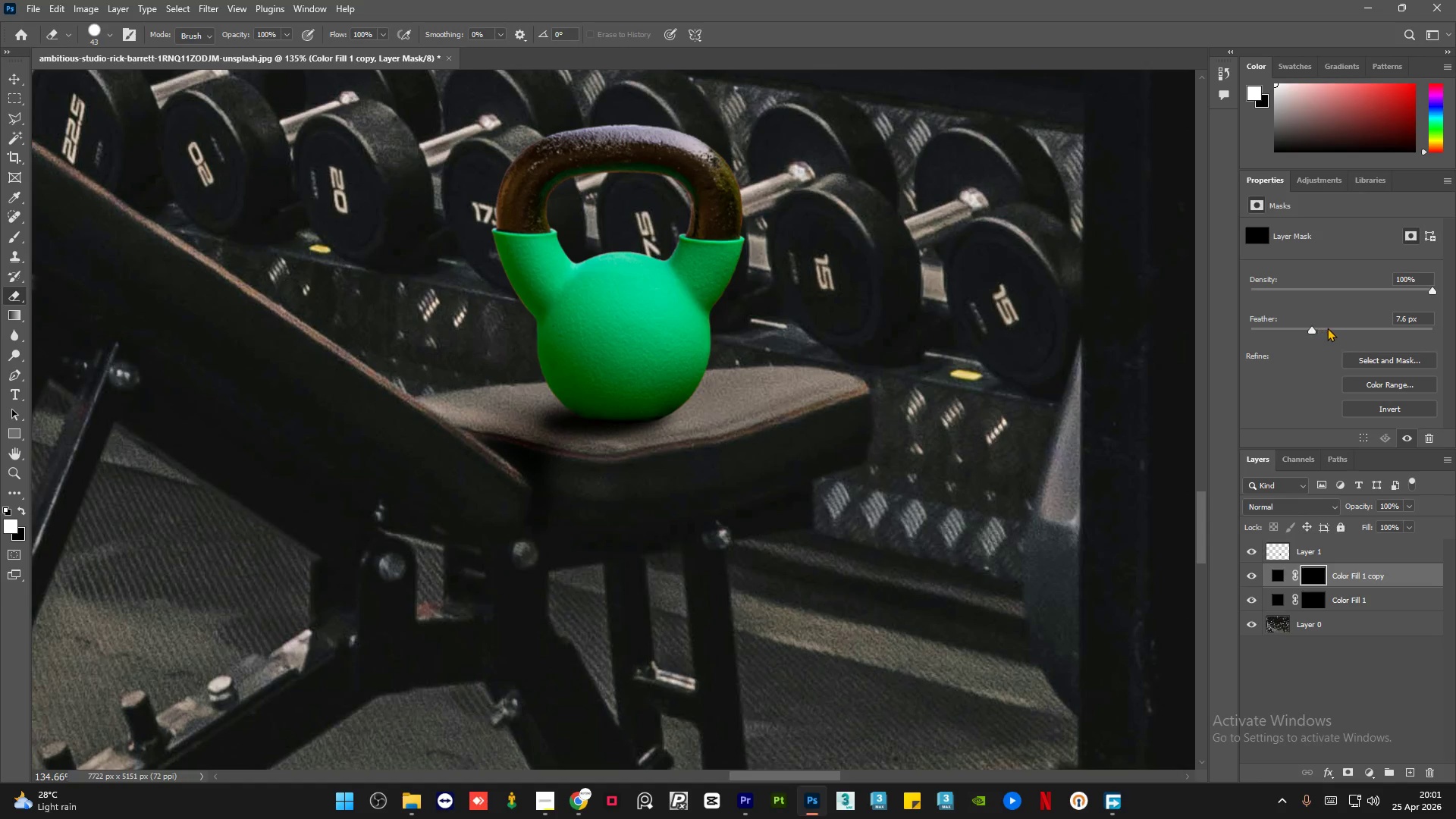 
left_click([1327, 328])
 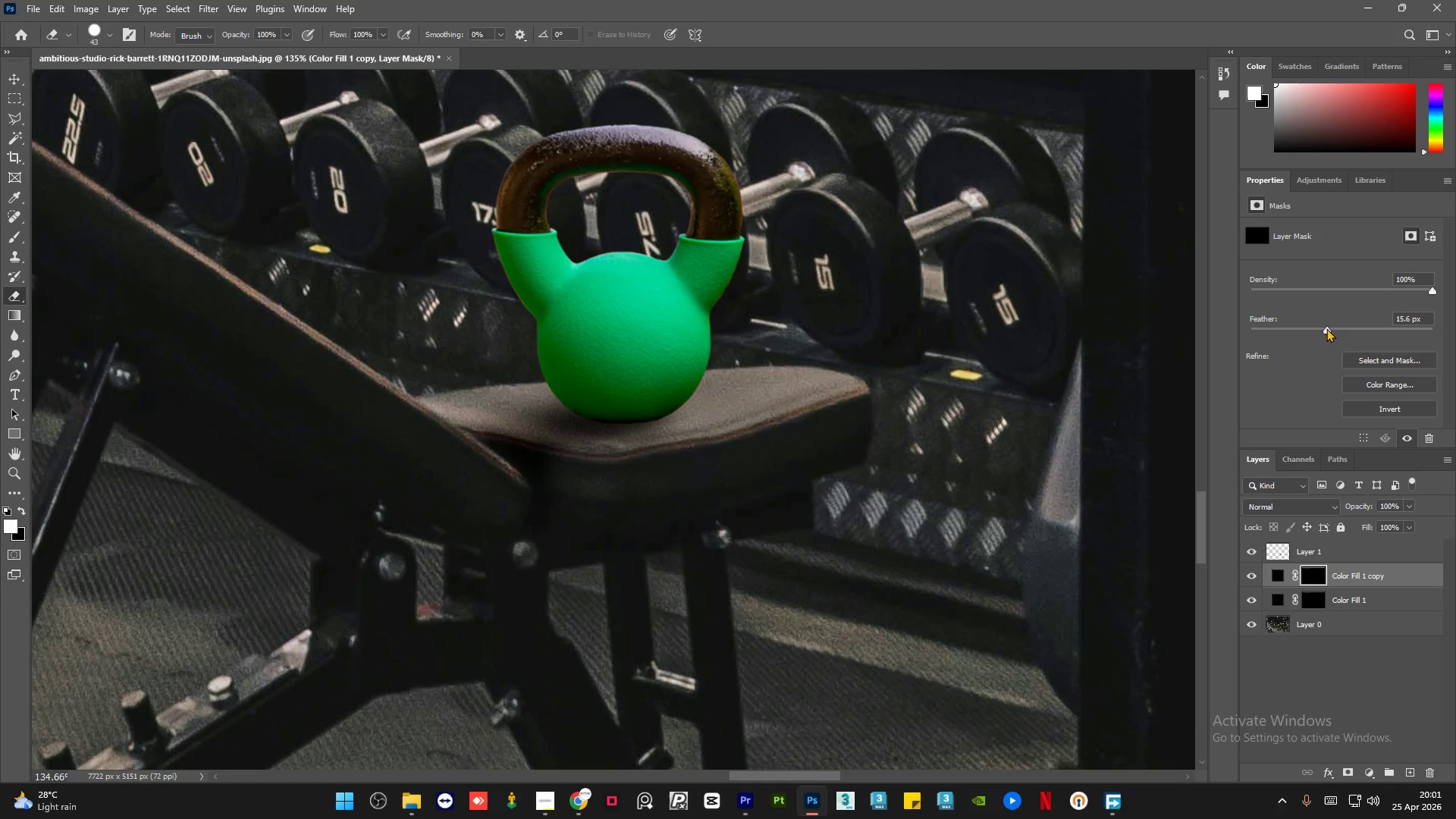 
hold_key(key=AltLeft, duration=1.64)
 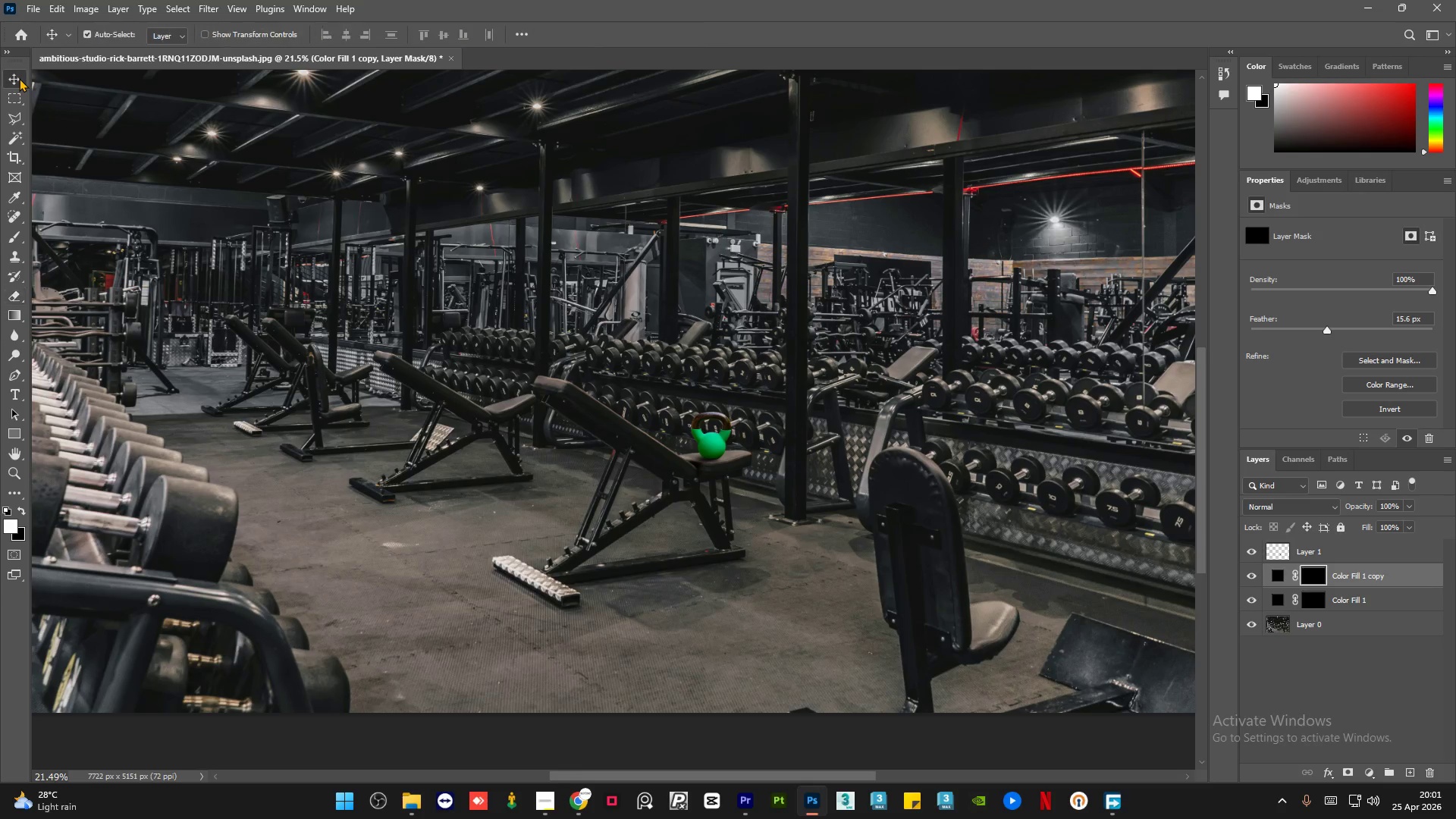 
left_click([19, 78])
 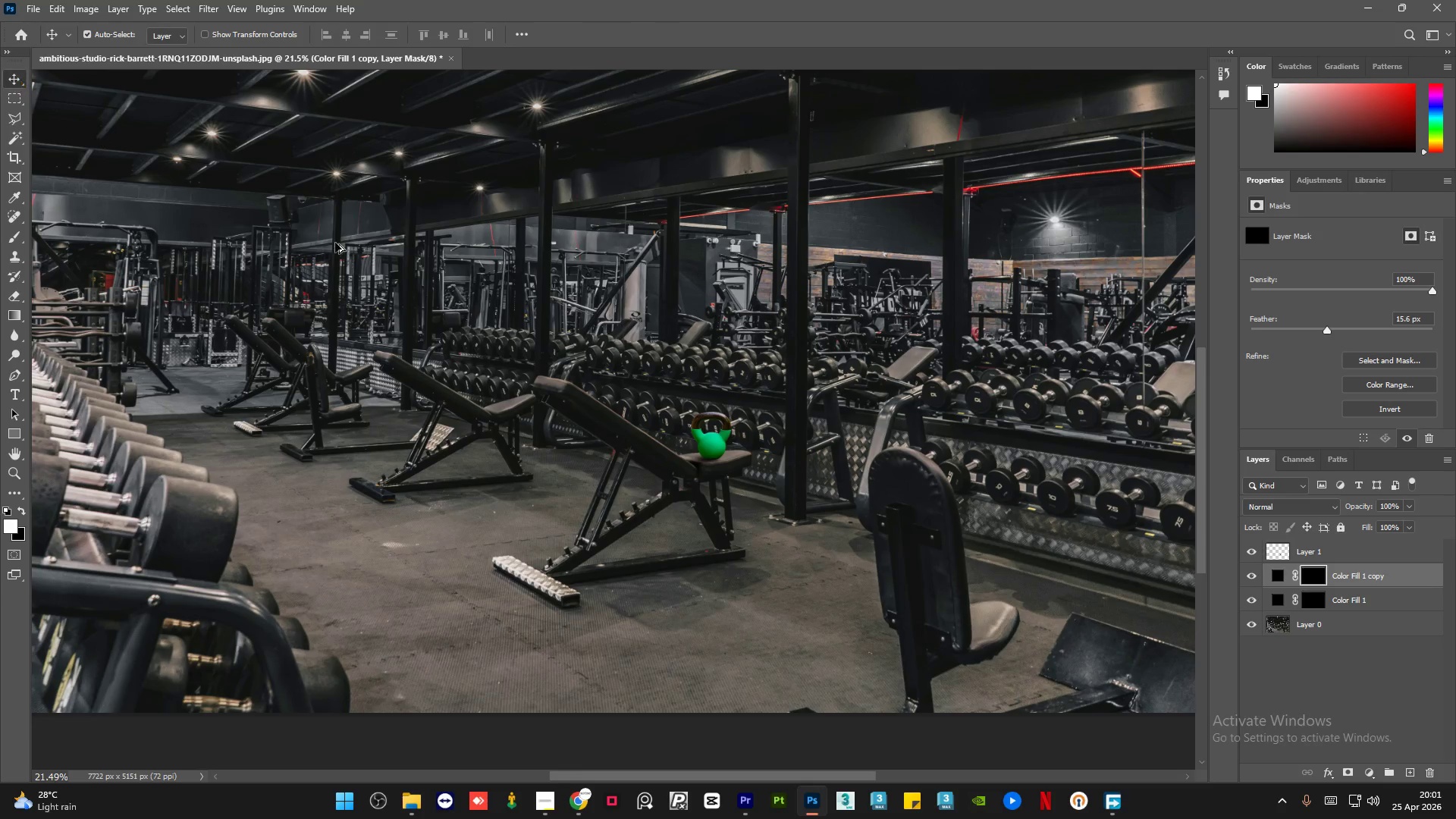 
hold_key(key=AltLeft, duration=0.58)
 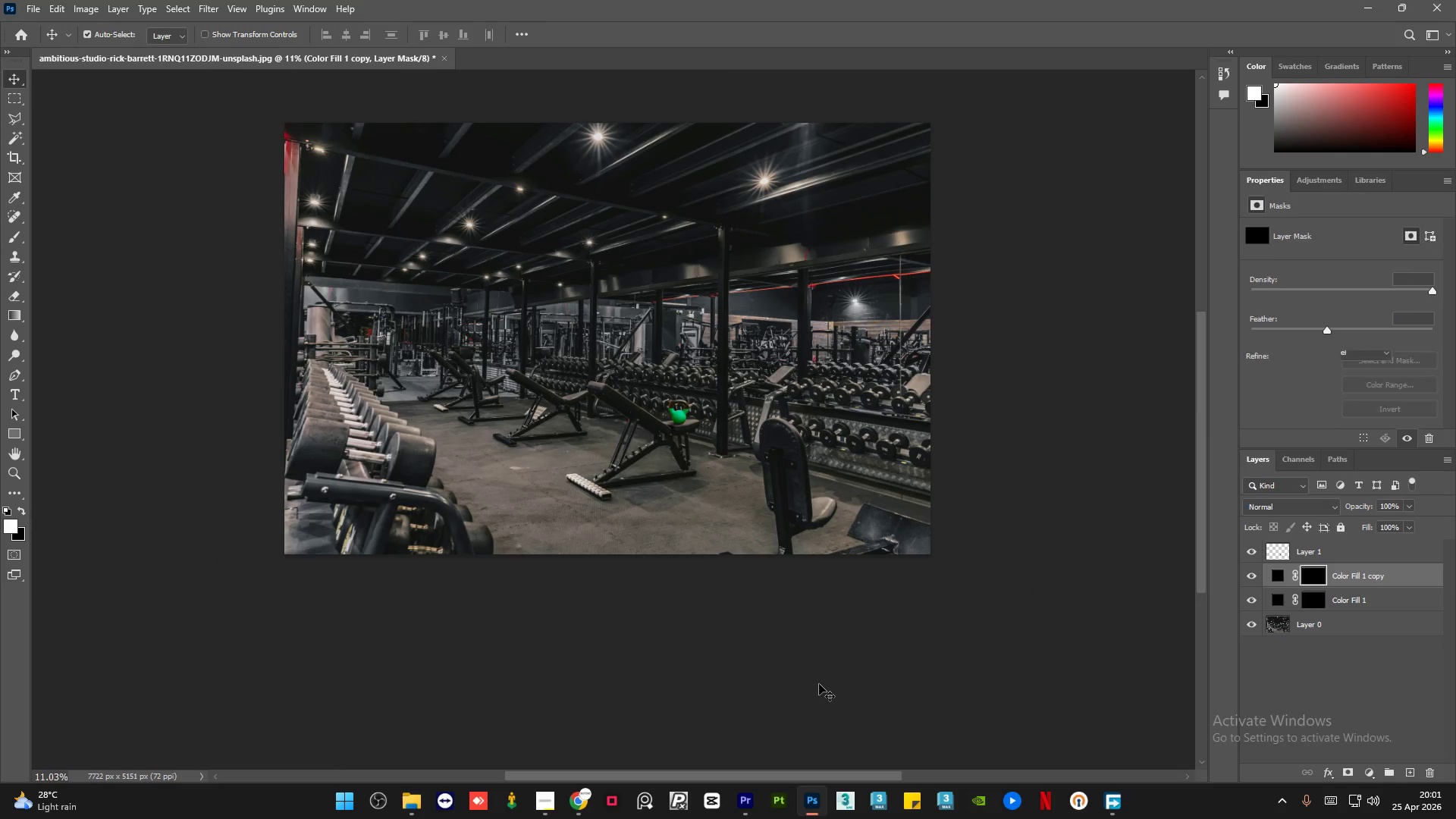 
left_click([822, 693])
 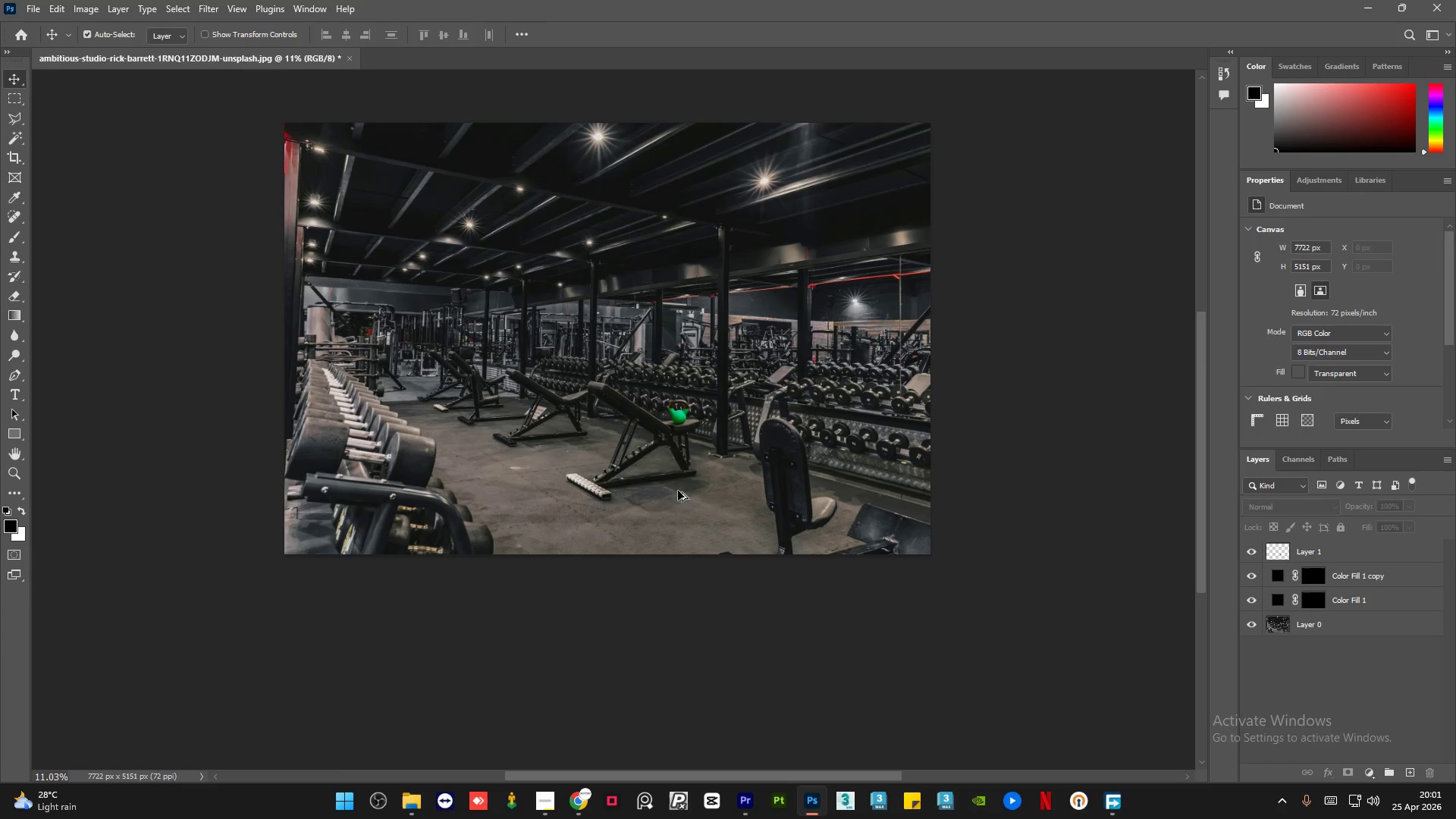 
hold_key(key=AltLeft, duration=2.36)
 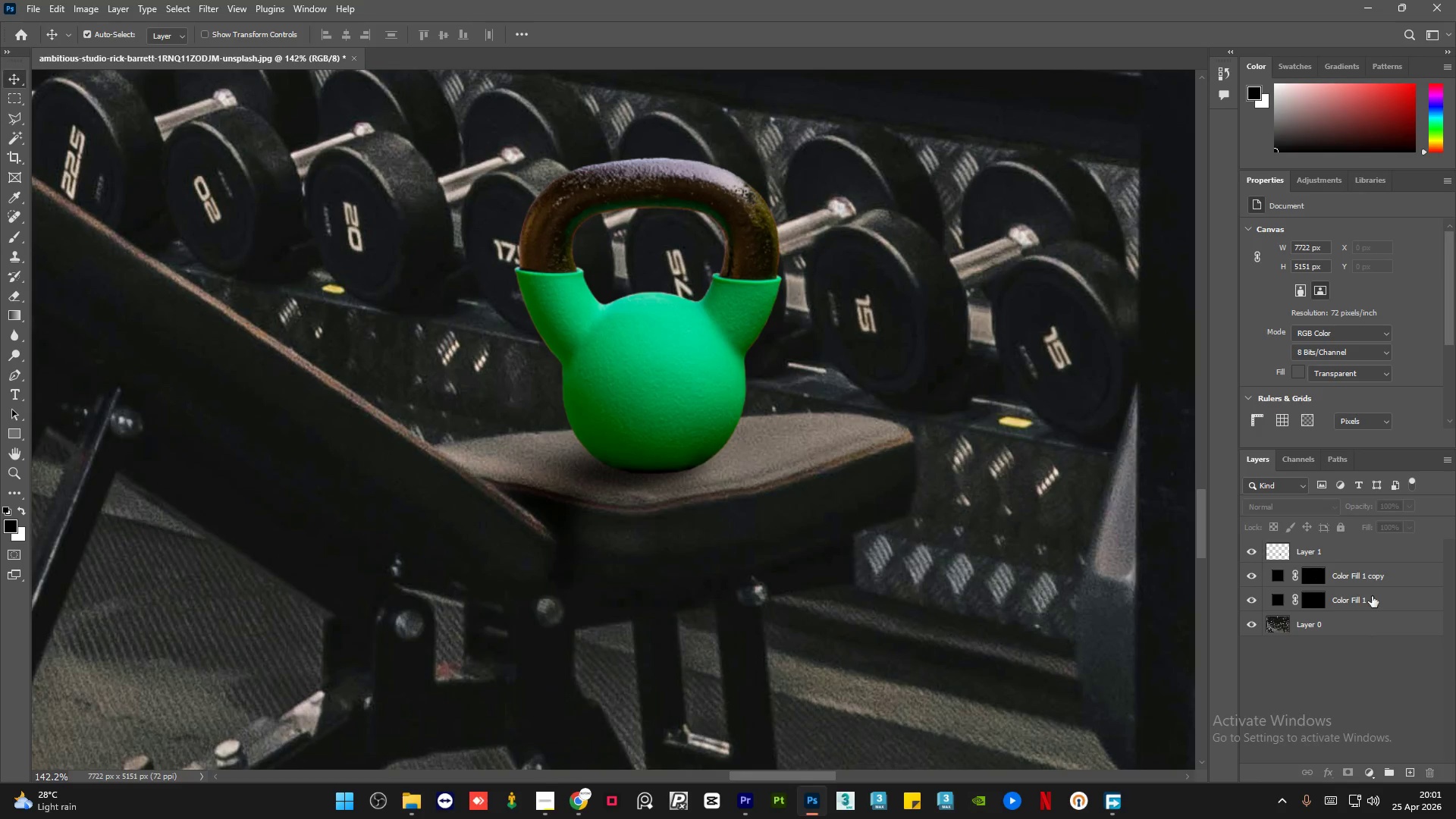 
scroll: coordinate [653, 401], scroll_direction: down, amount: 27.0
 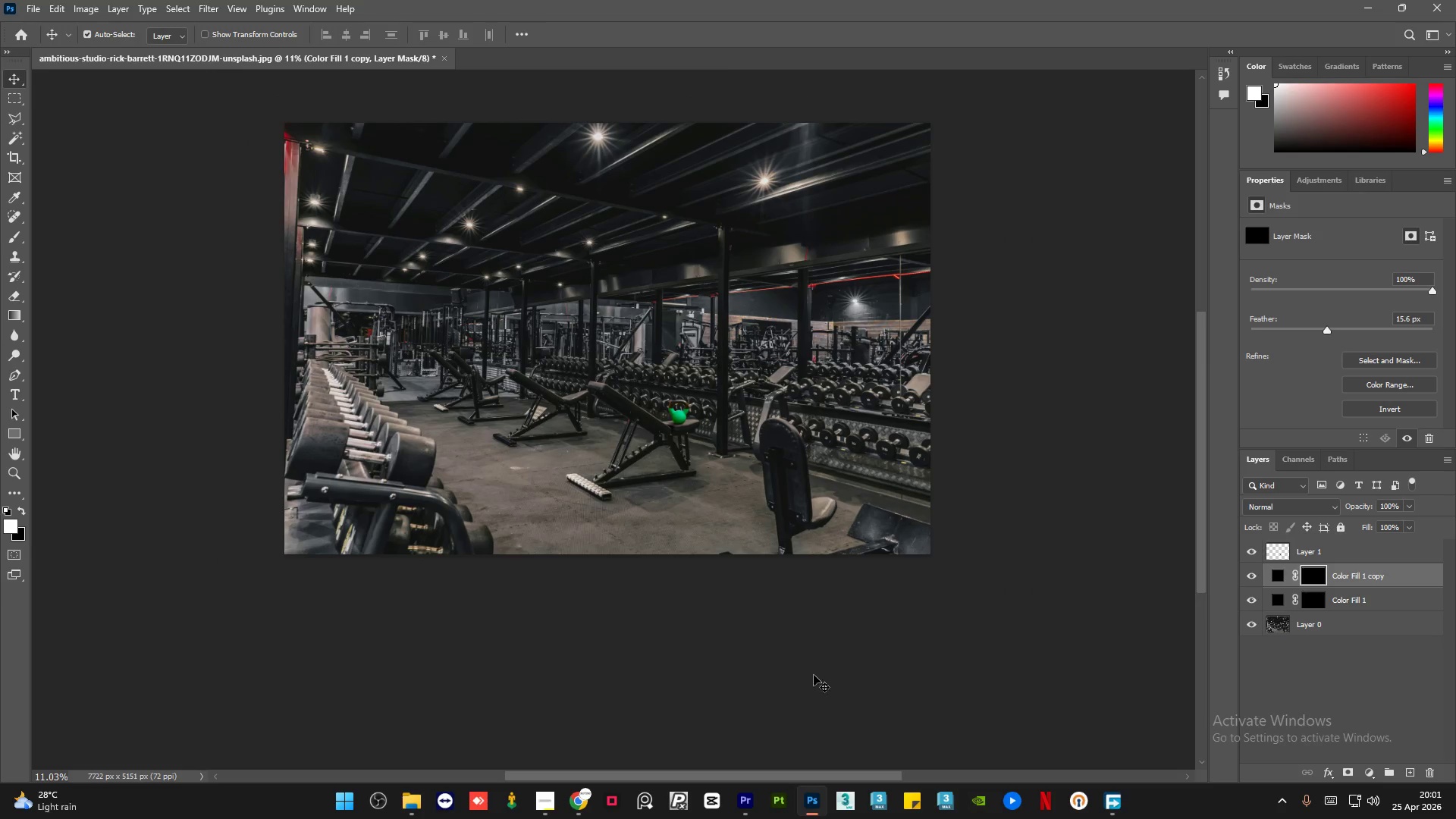 
left_click([1401, 583])
 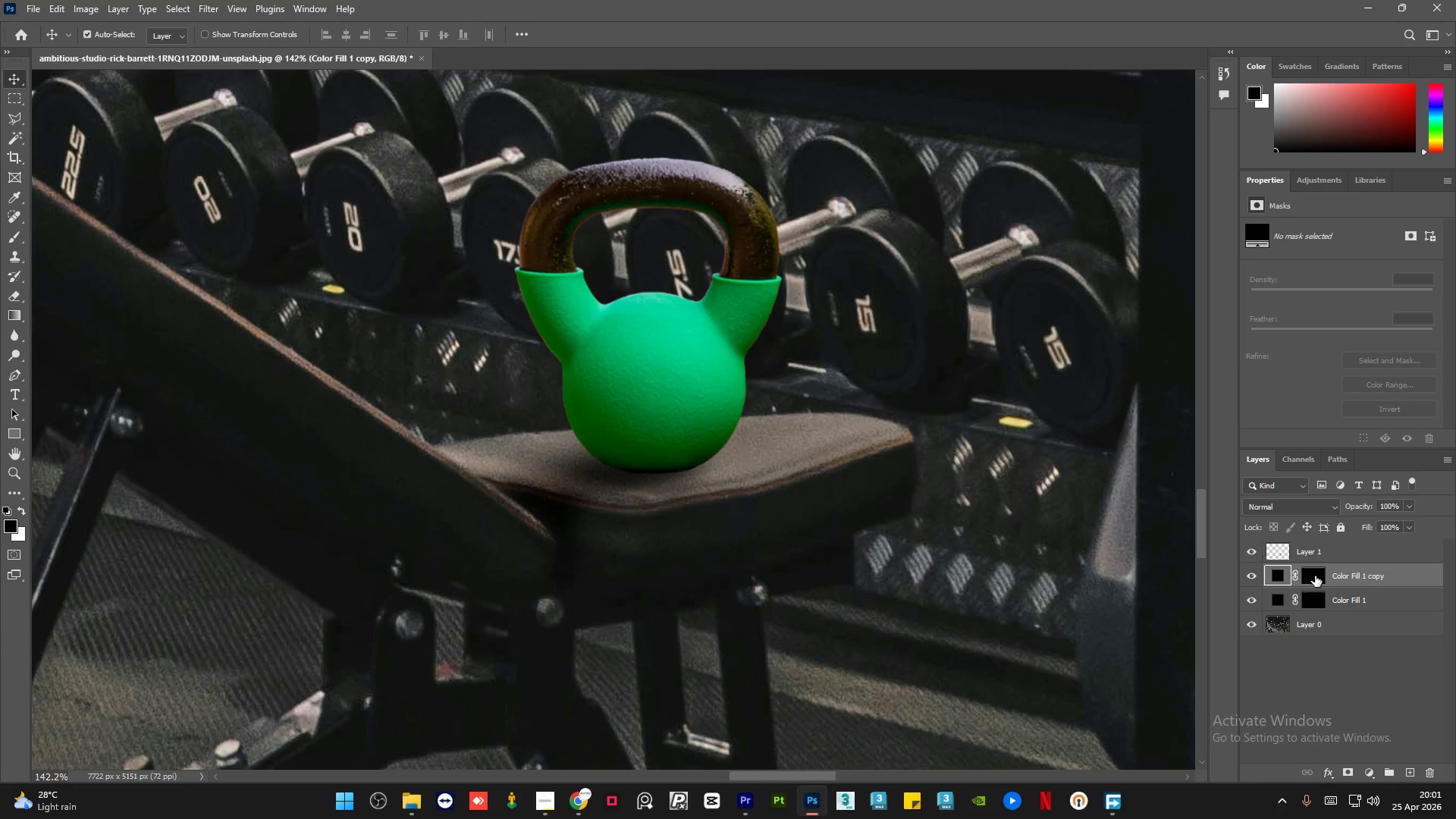 
scroll: coordinate [654, 436], scroll_direction: up, amount: 26.0
 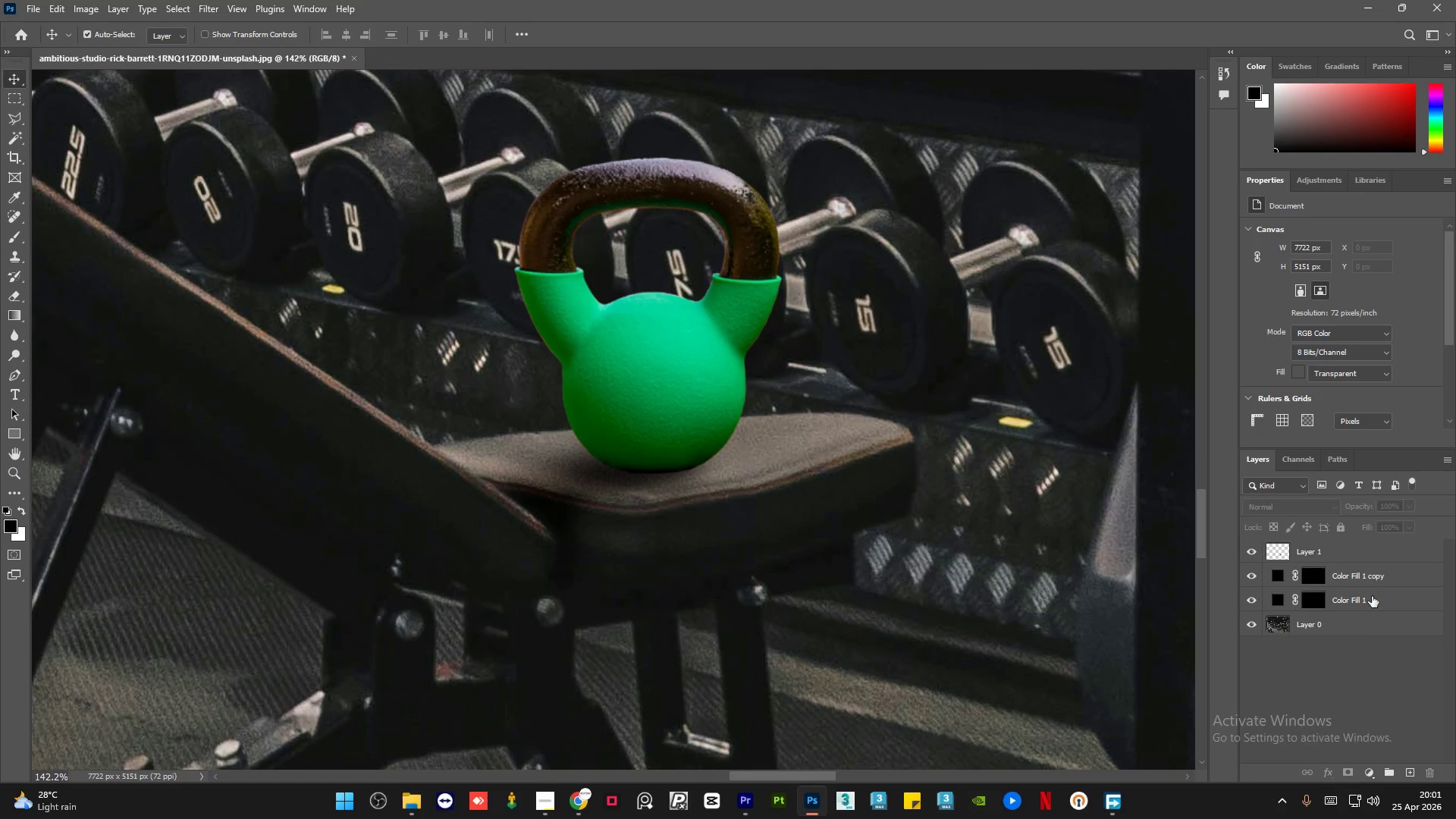 
left_click([1419, 576])
 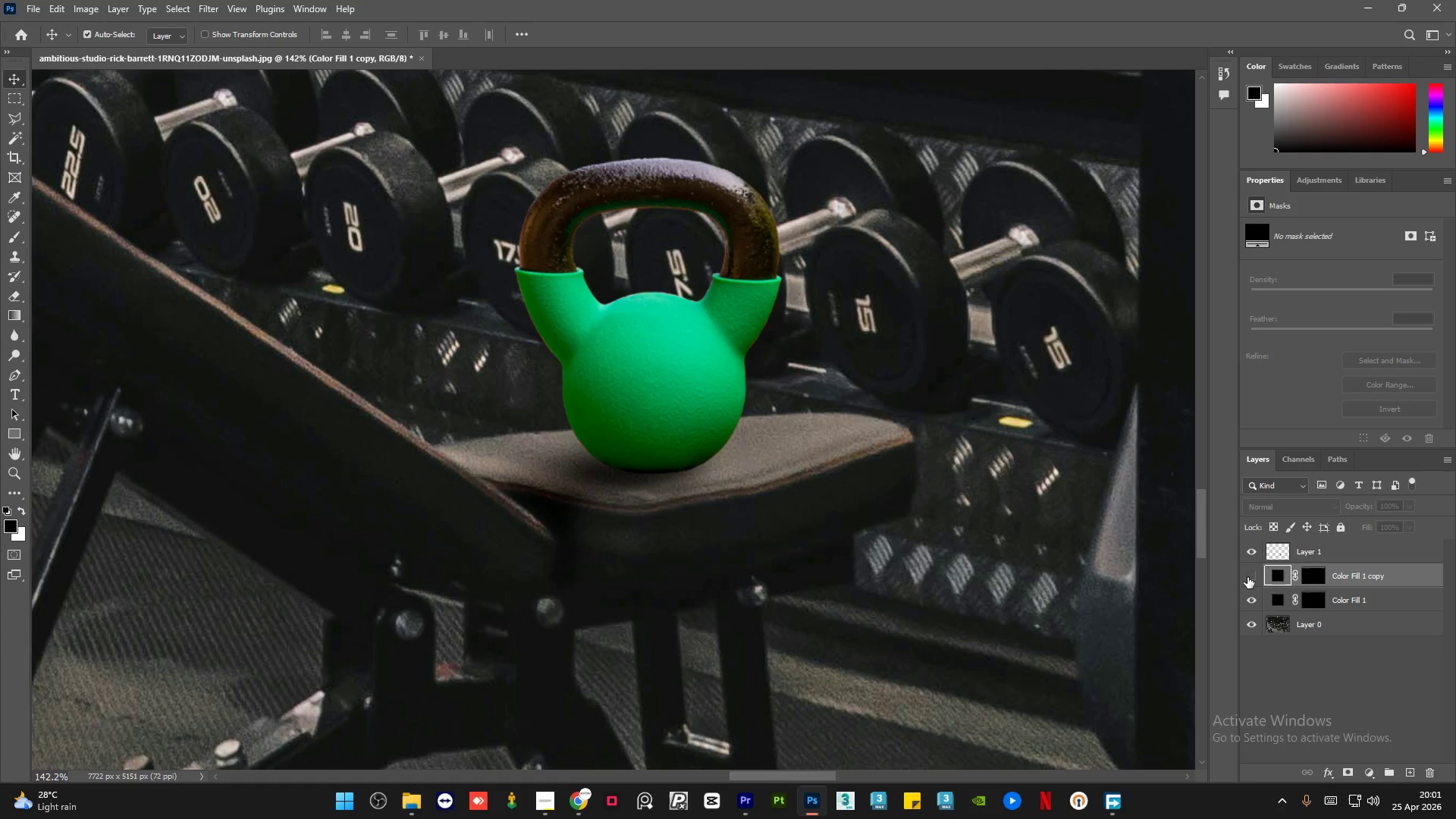 
double_click([1247, 577])
 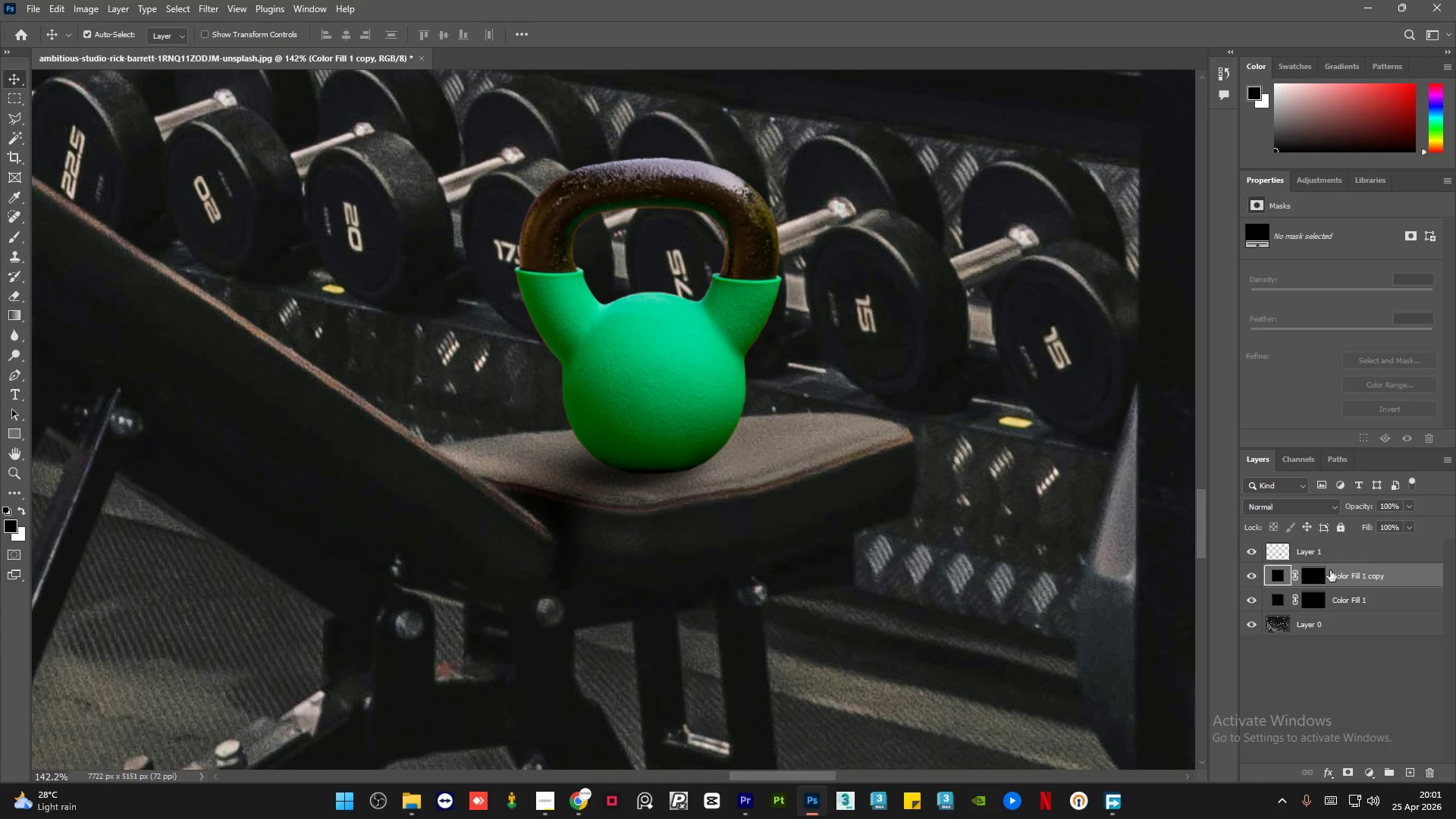 
left_click([1309, 576])
 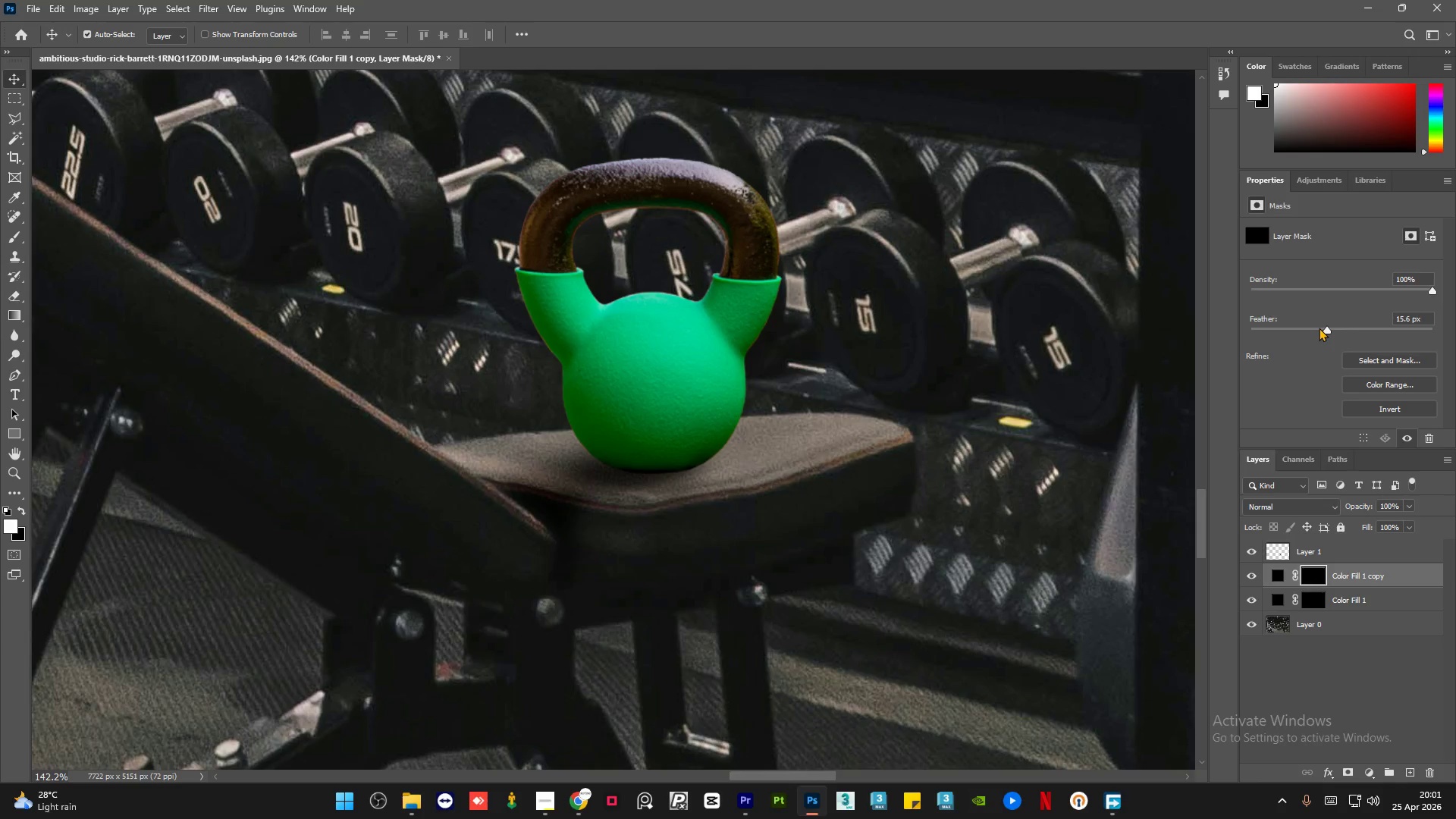 
left_click([1319, 328])
 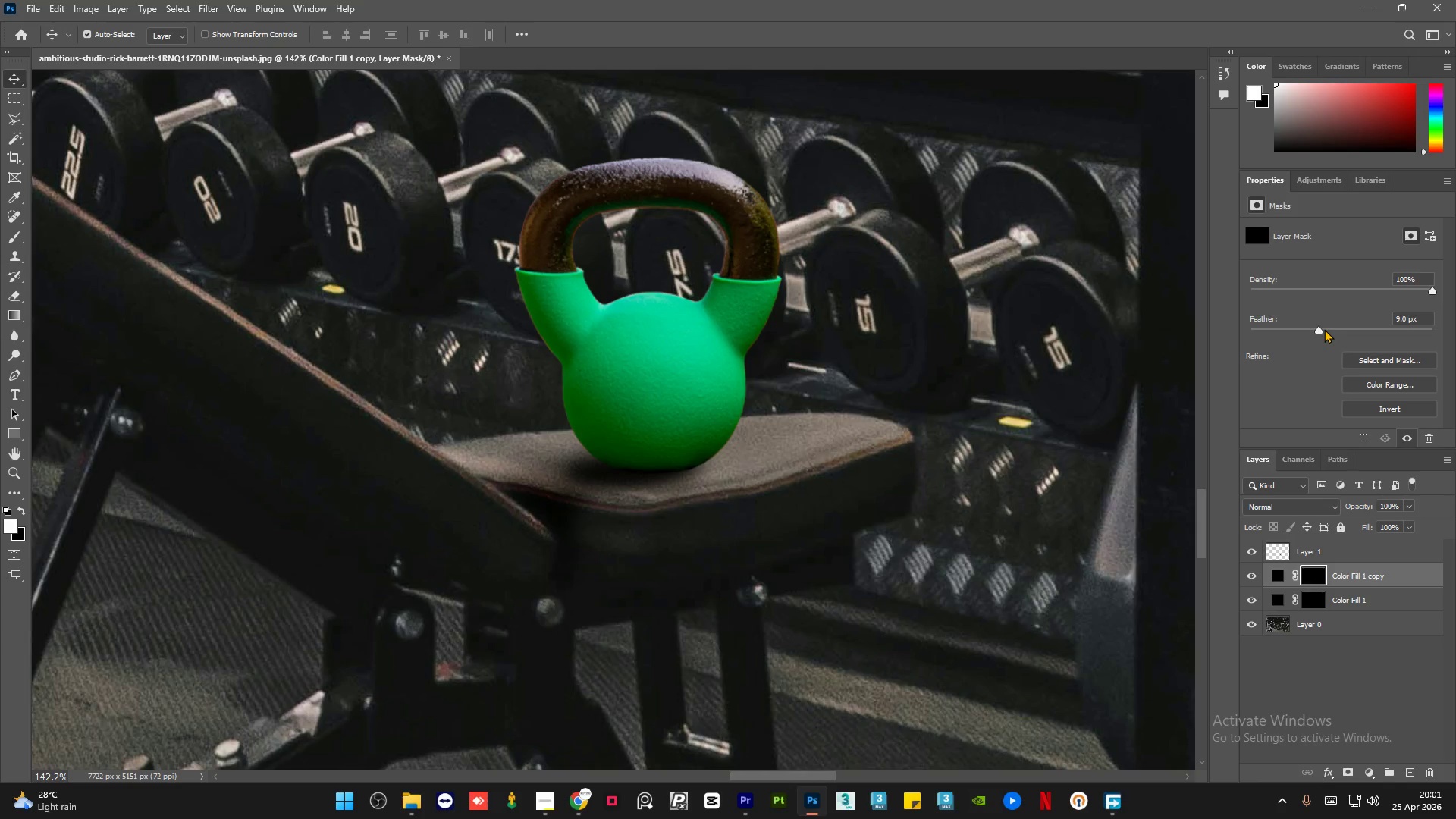 
left_click([1324, 329])
 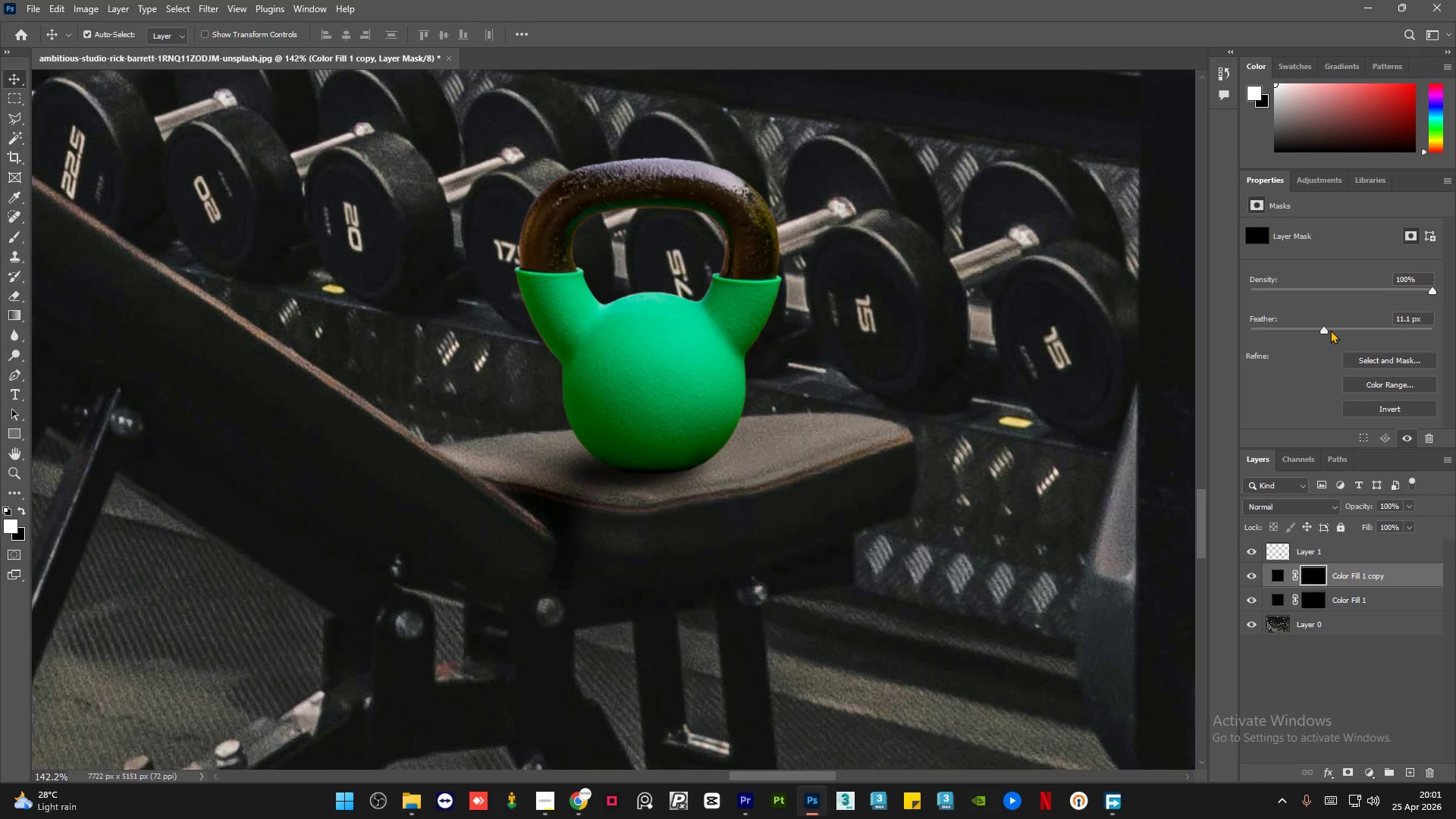 
left_click([1330, 330])
 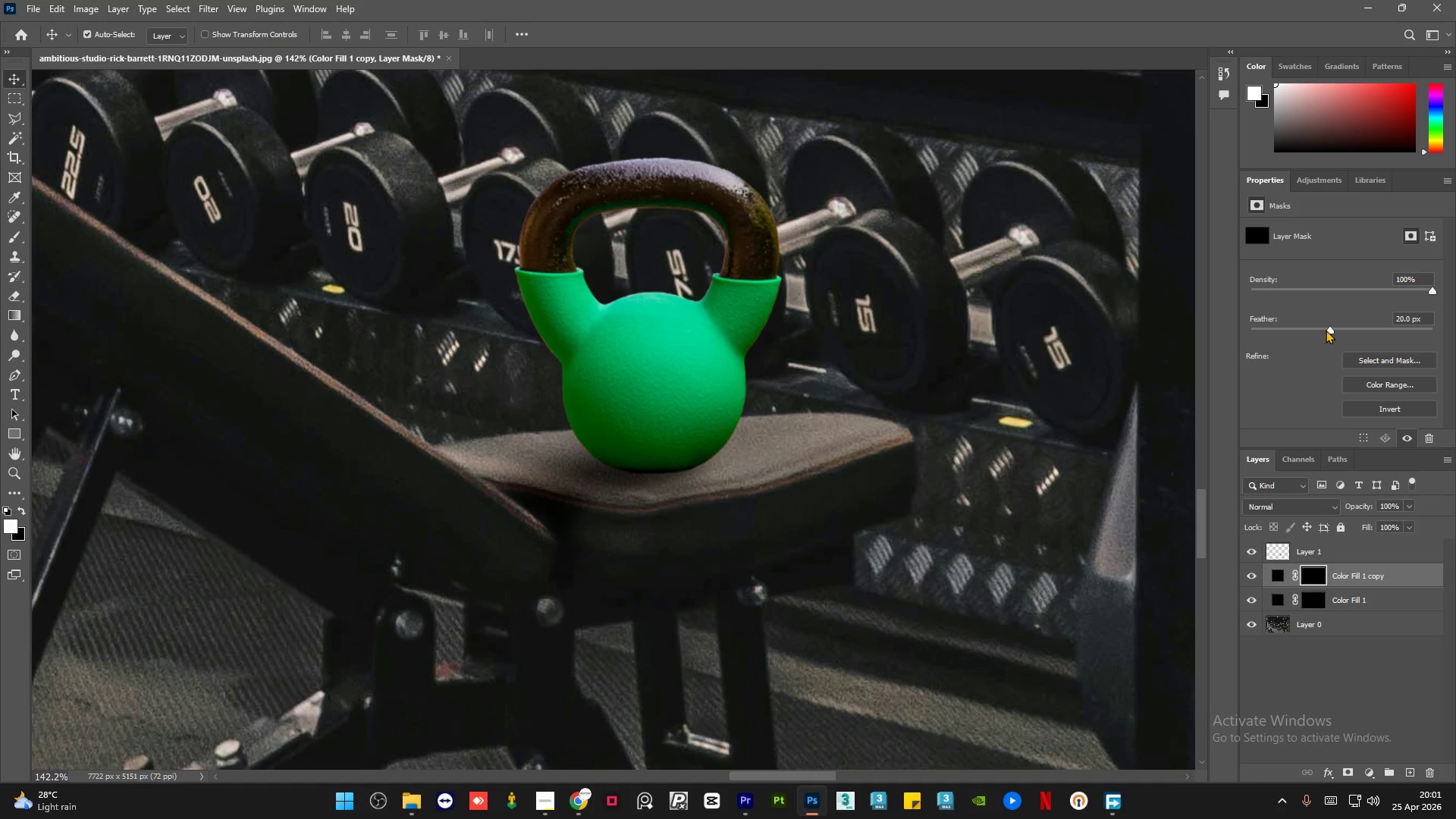 
left_click([1325, 330])
 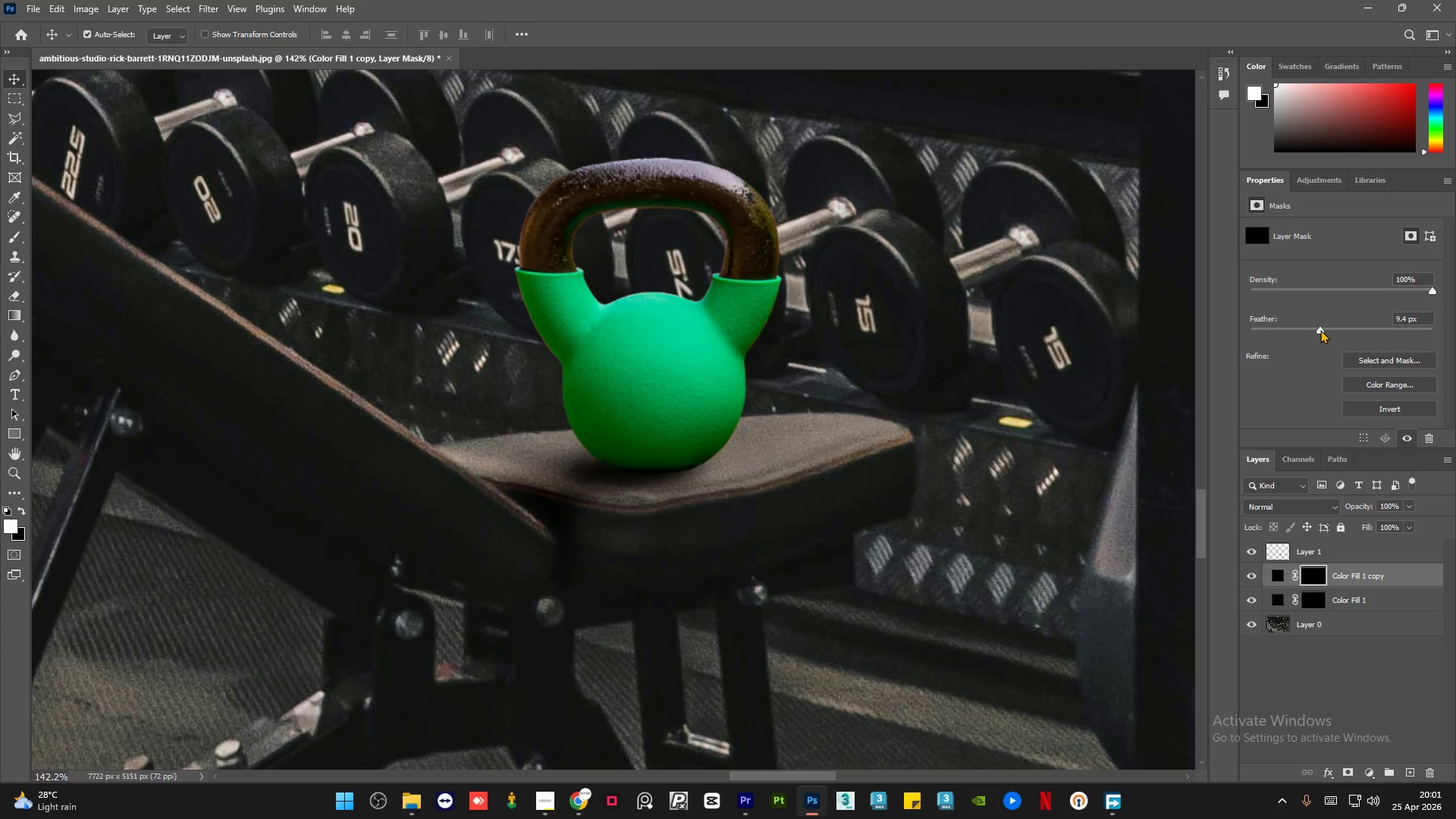 
left_click_drag(start_coordinate=[1321, 330], to_coordinate=[1326, 330])
 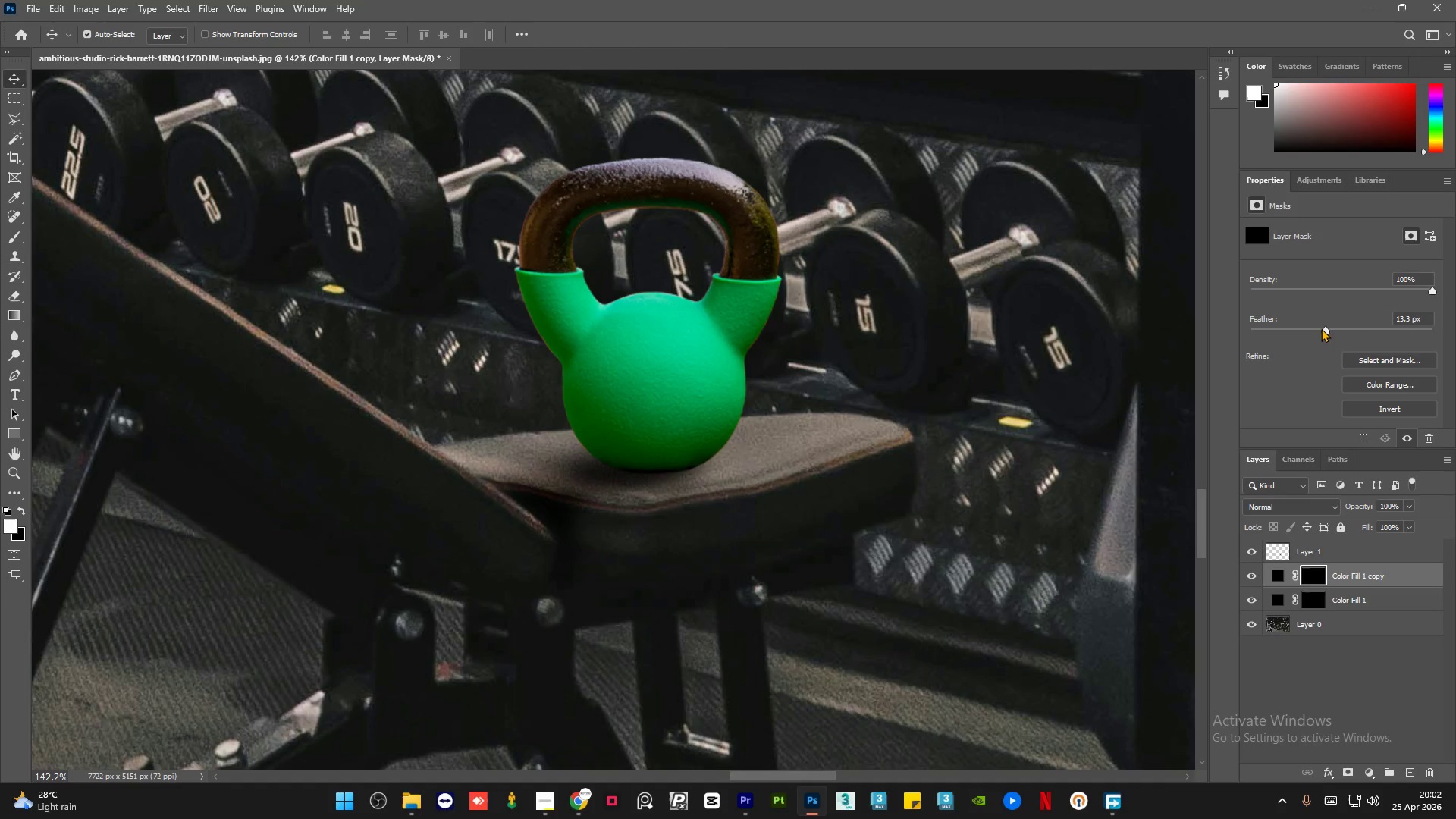 
left_click([1321, 328])
 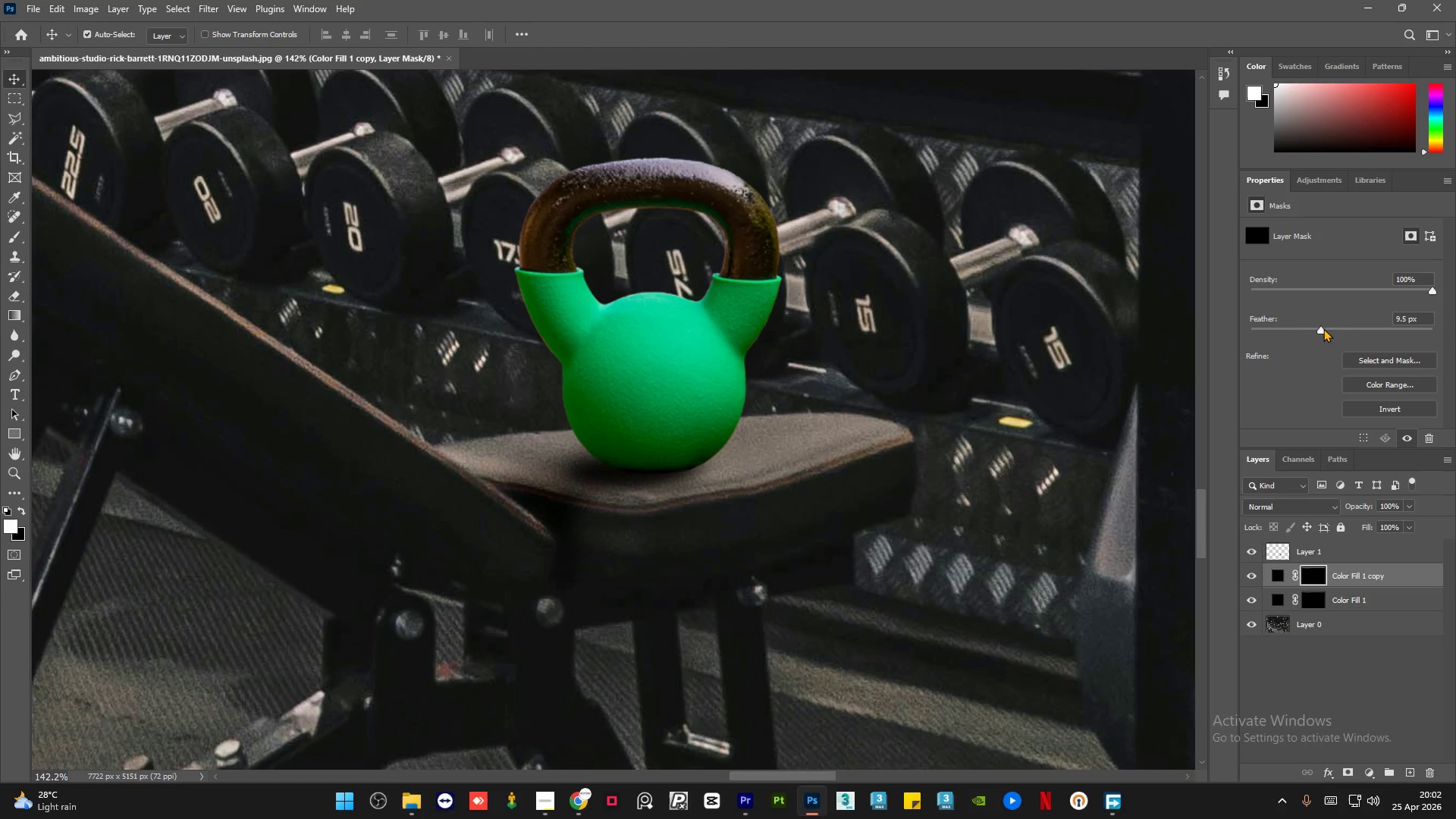 
left_click([1323, 328])
 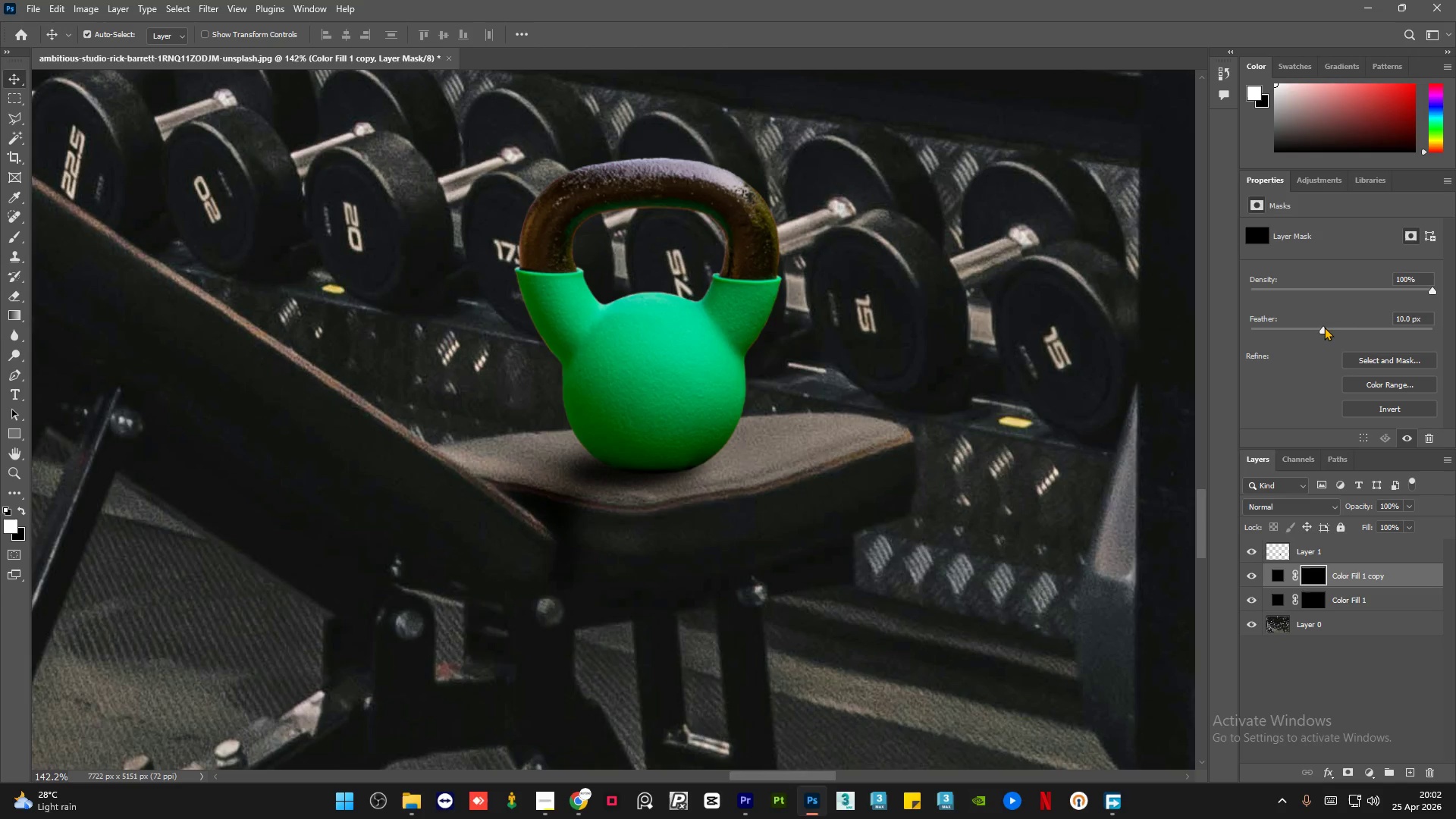 
left_click([1324, 327])
 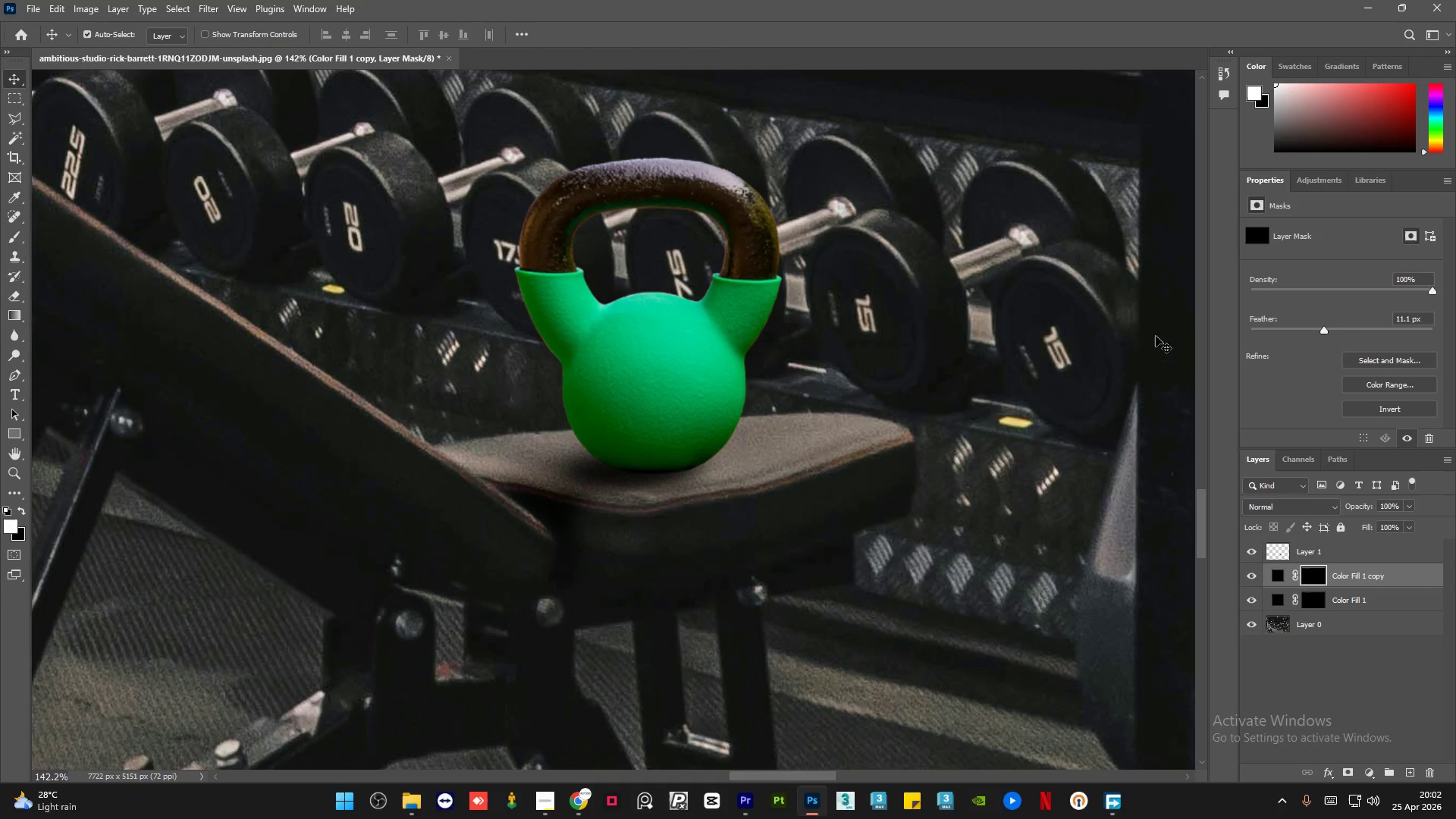 
wait(5.03)
 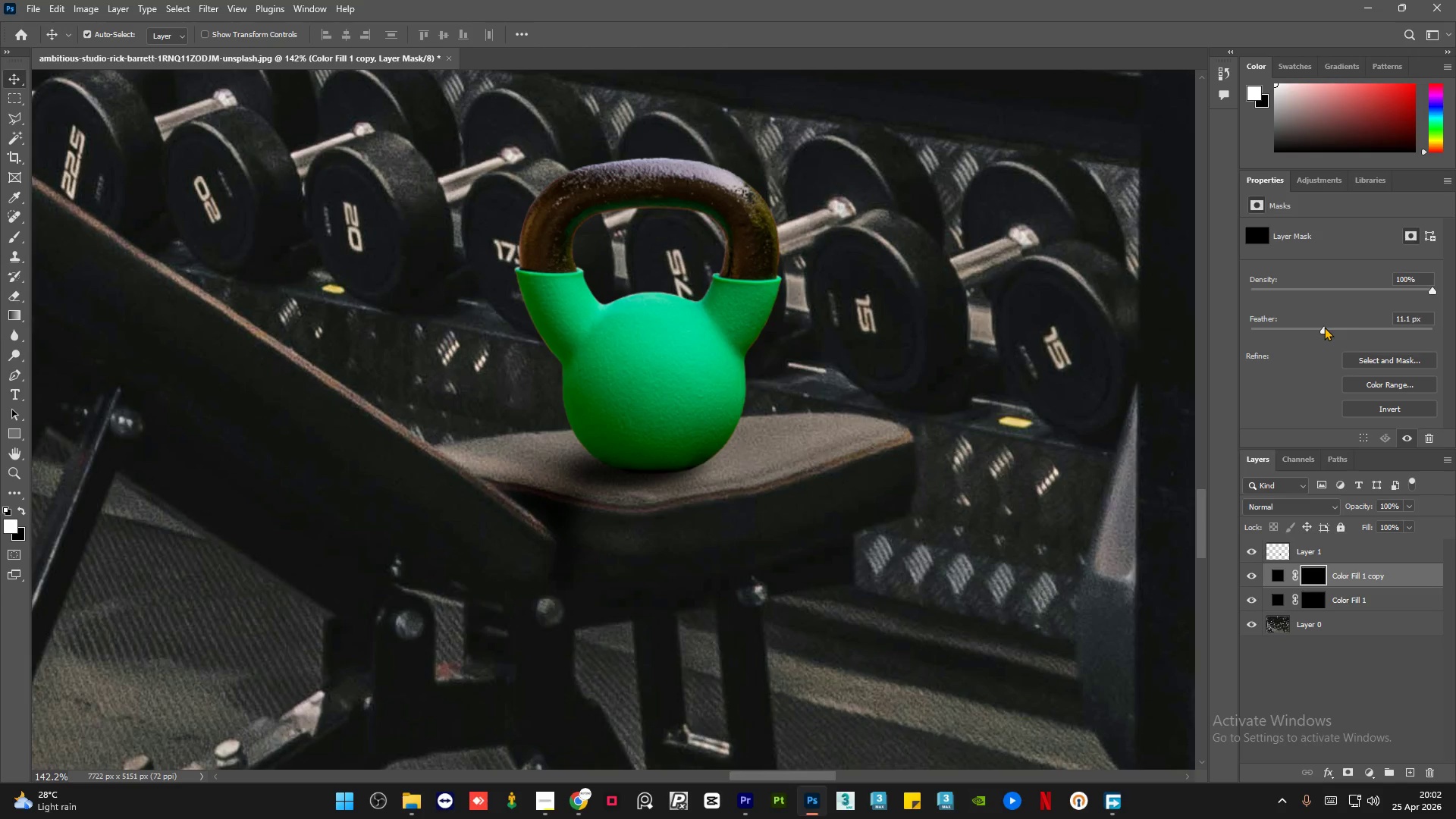 
hold_key(key=AltLeft, duration=1.94)
 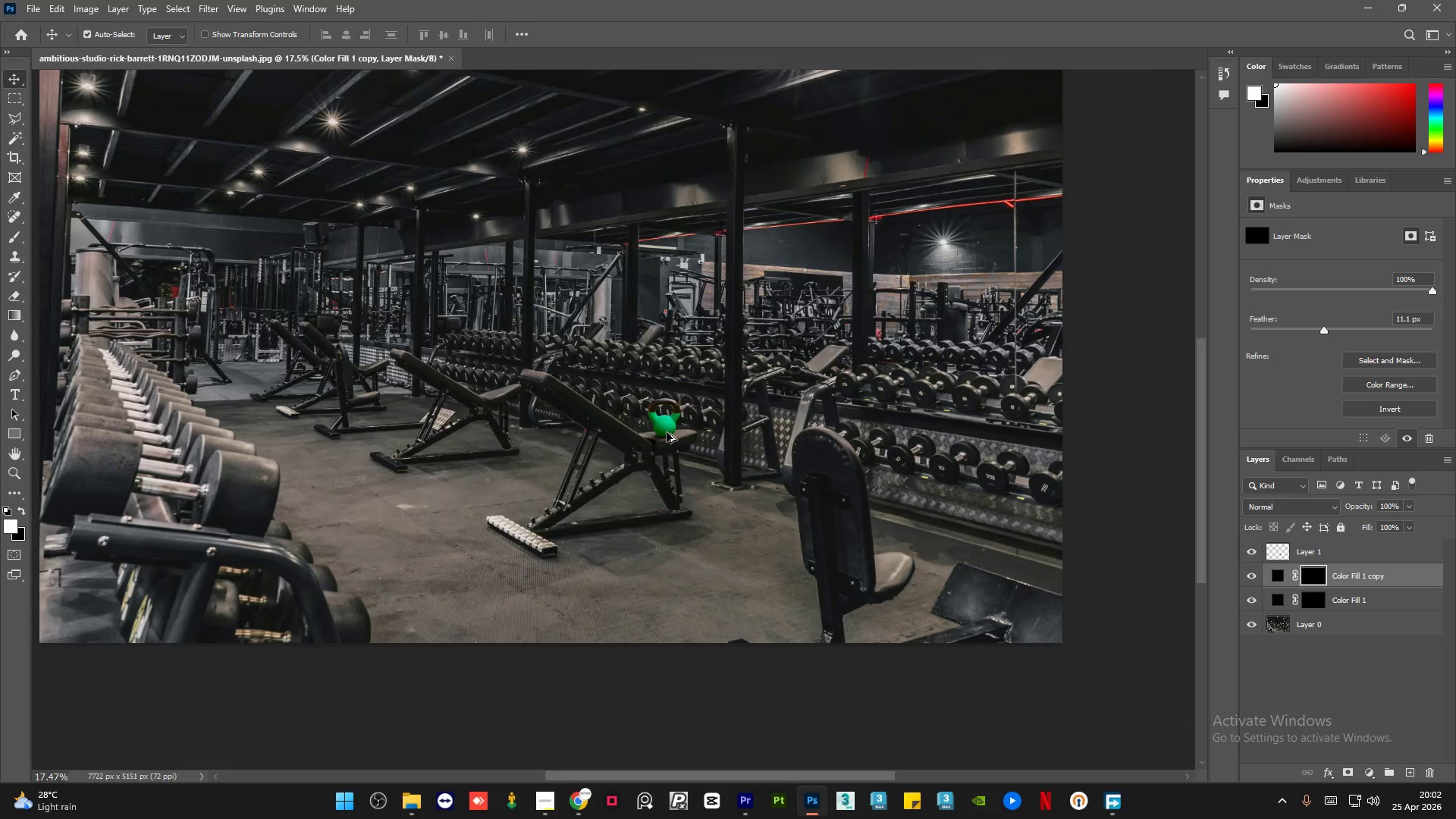 
hold_key(key=AltLeft, duration=0.59)
 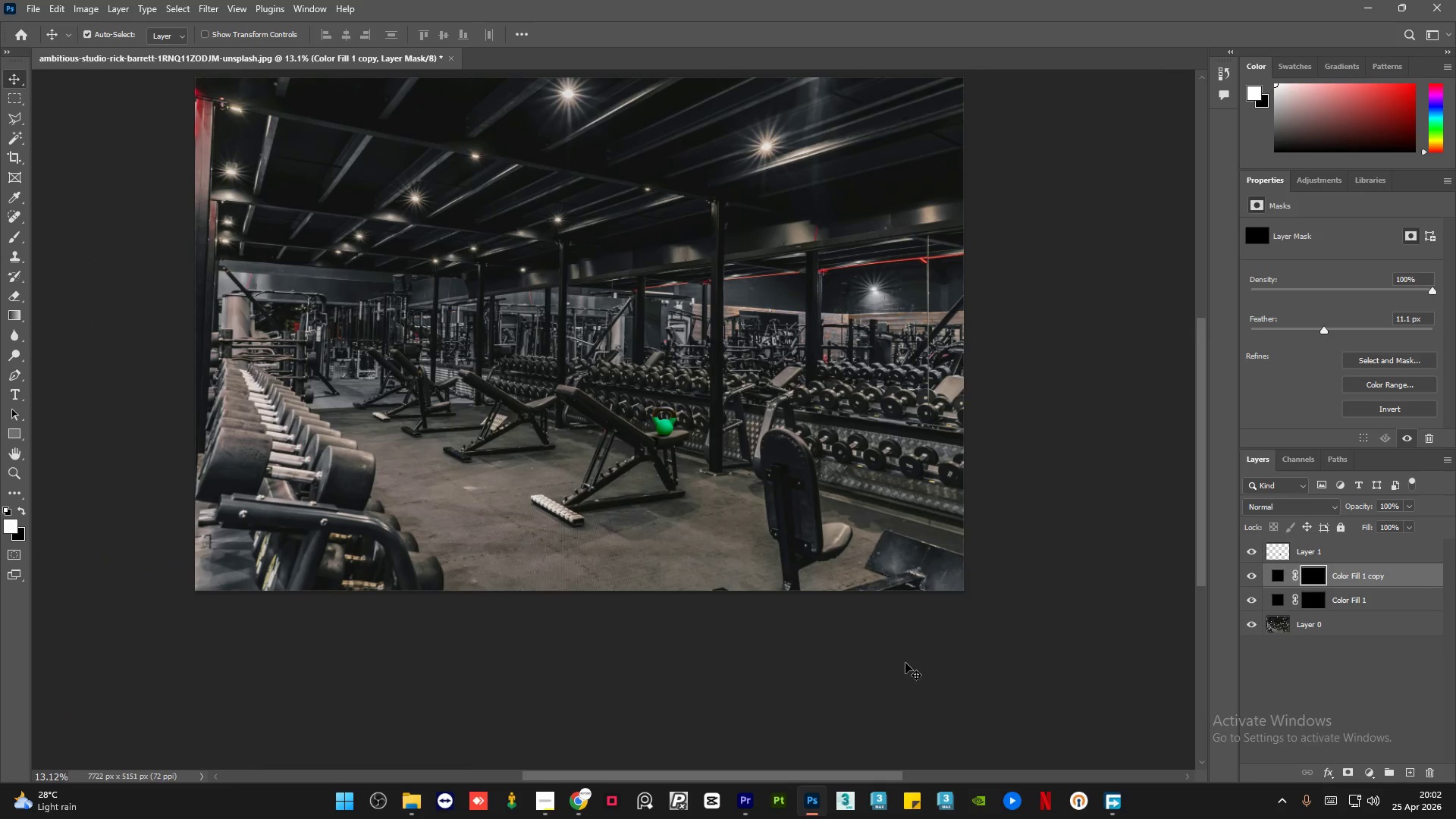 
left_click([905, 663])
 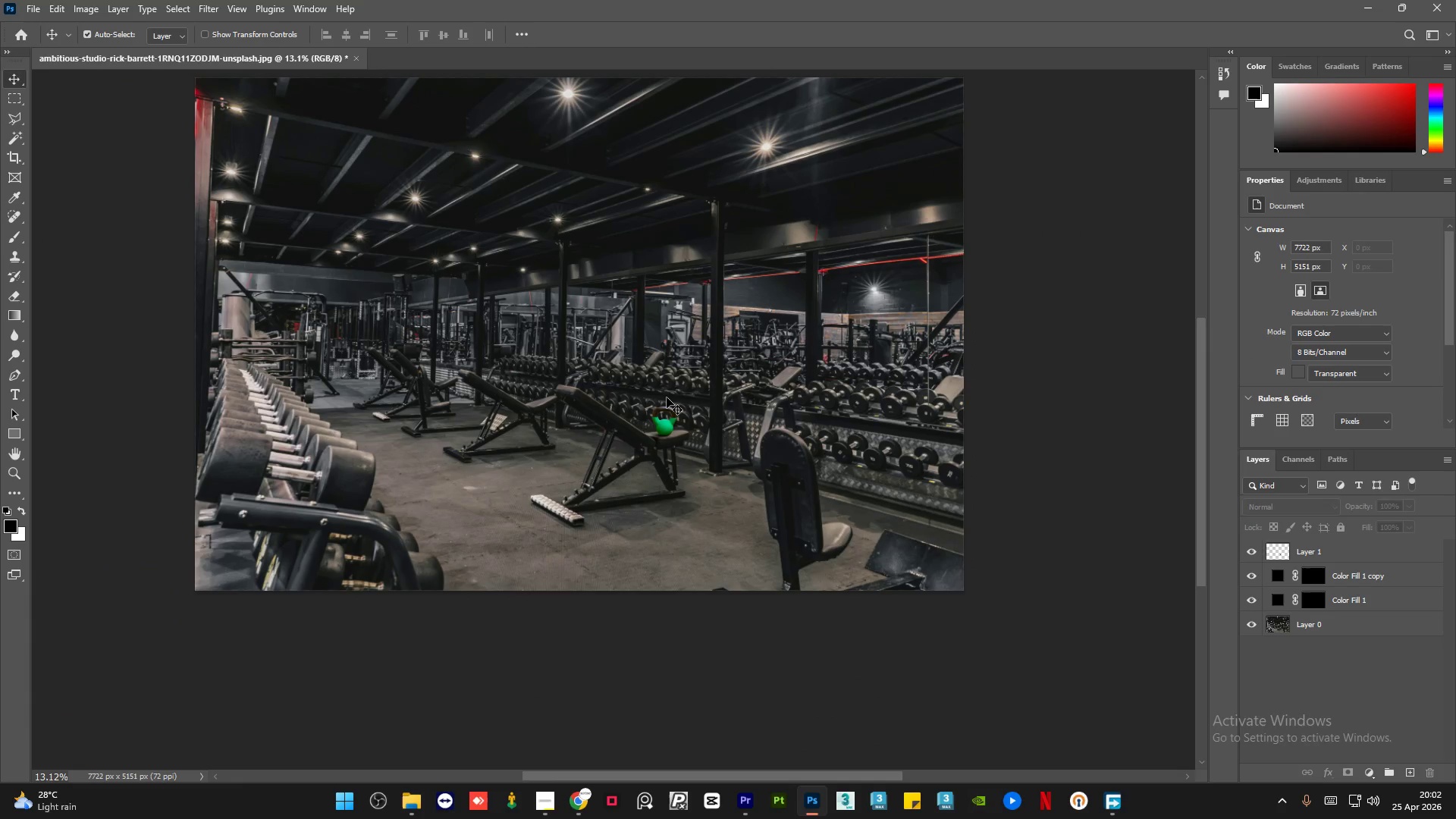 
hold_key(key=AltLeft, duration=1.3)
 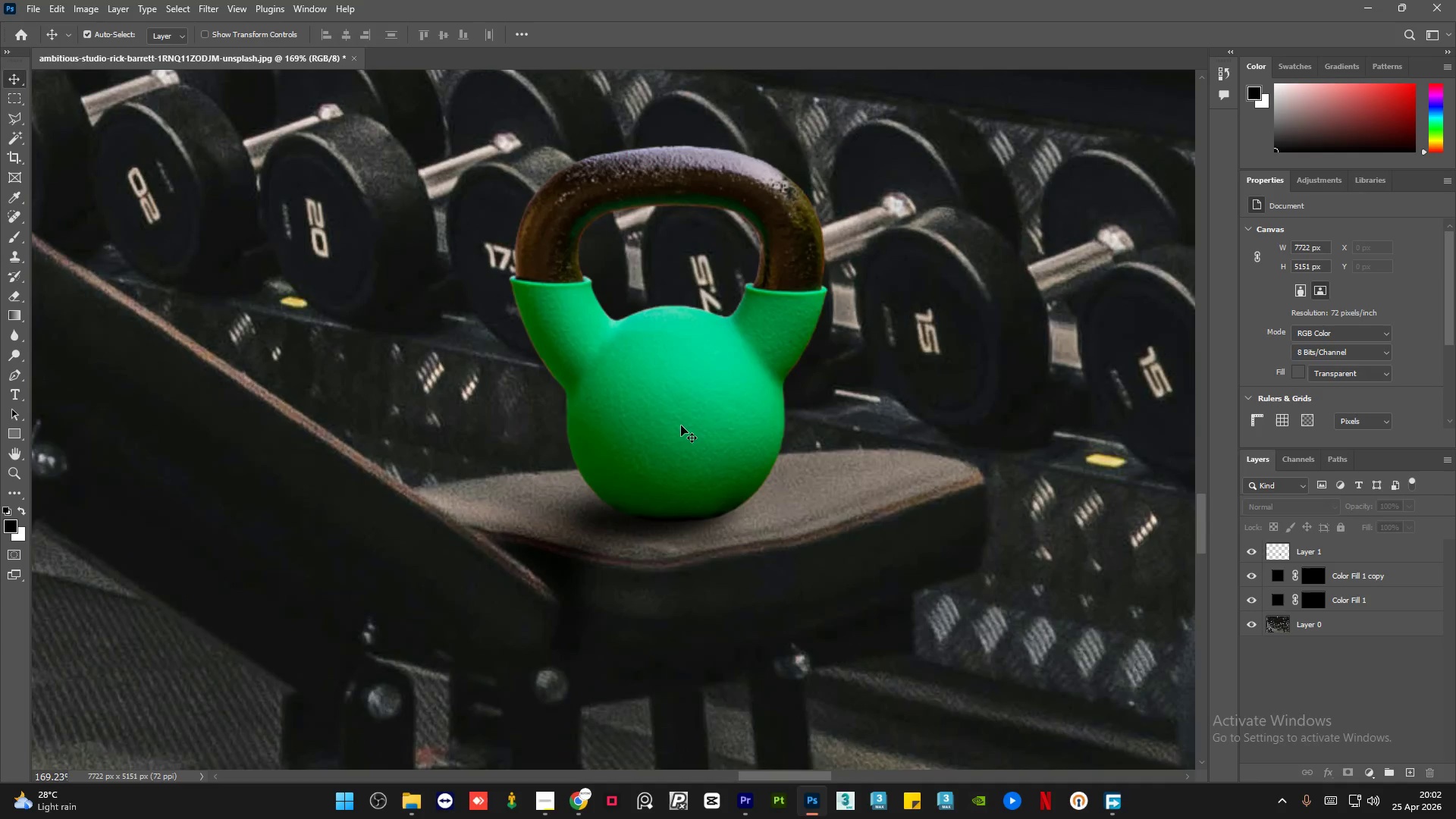 
scroll: coordinate [667, 432], scroll_direction: down, amount: 25.0
 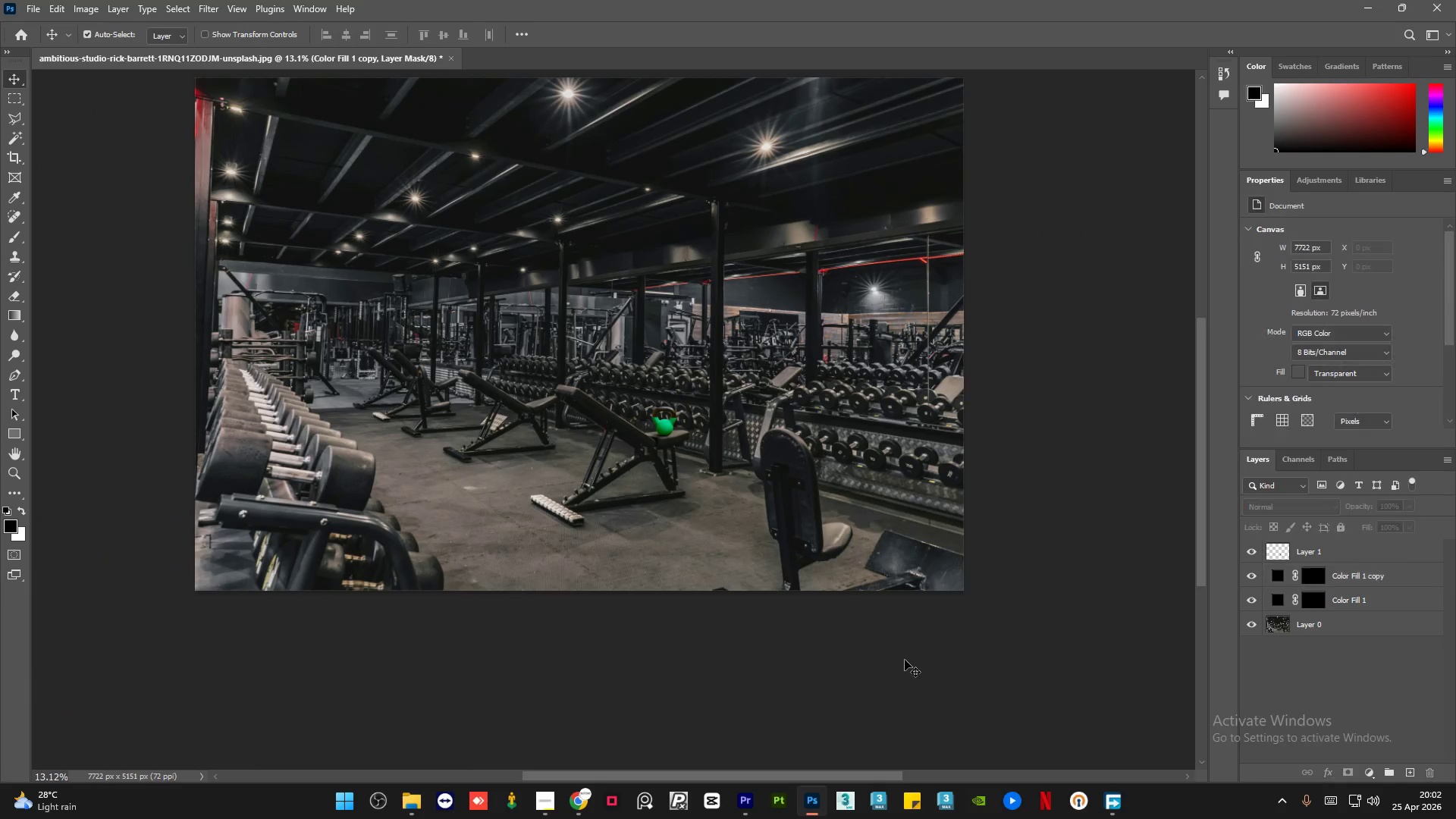 
left_click([1401, 607])
 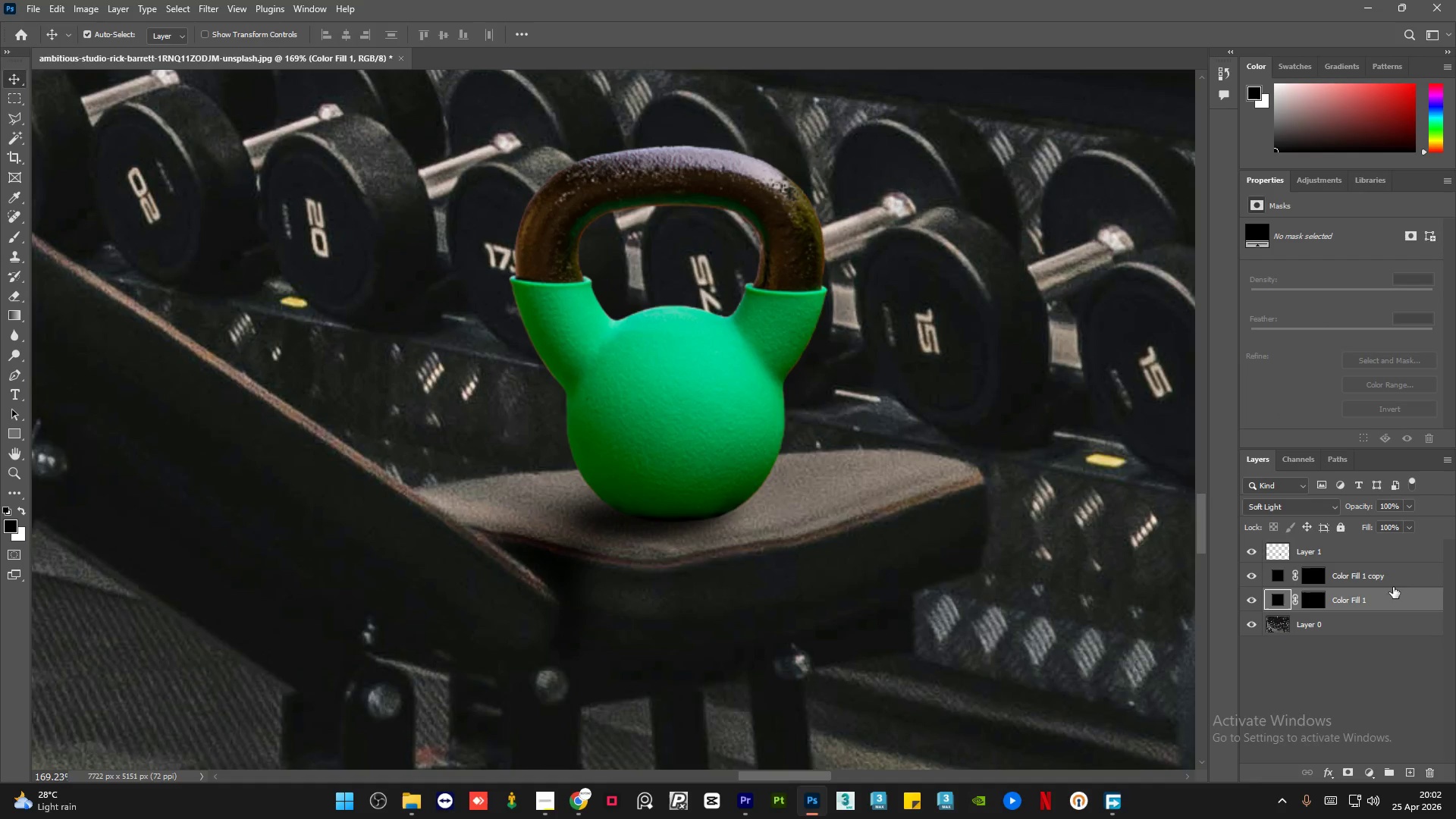 
scroll: coordinate [681, 425], scroll_direction: up, amount: 27.0
 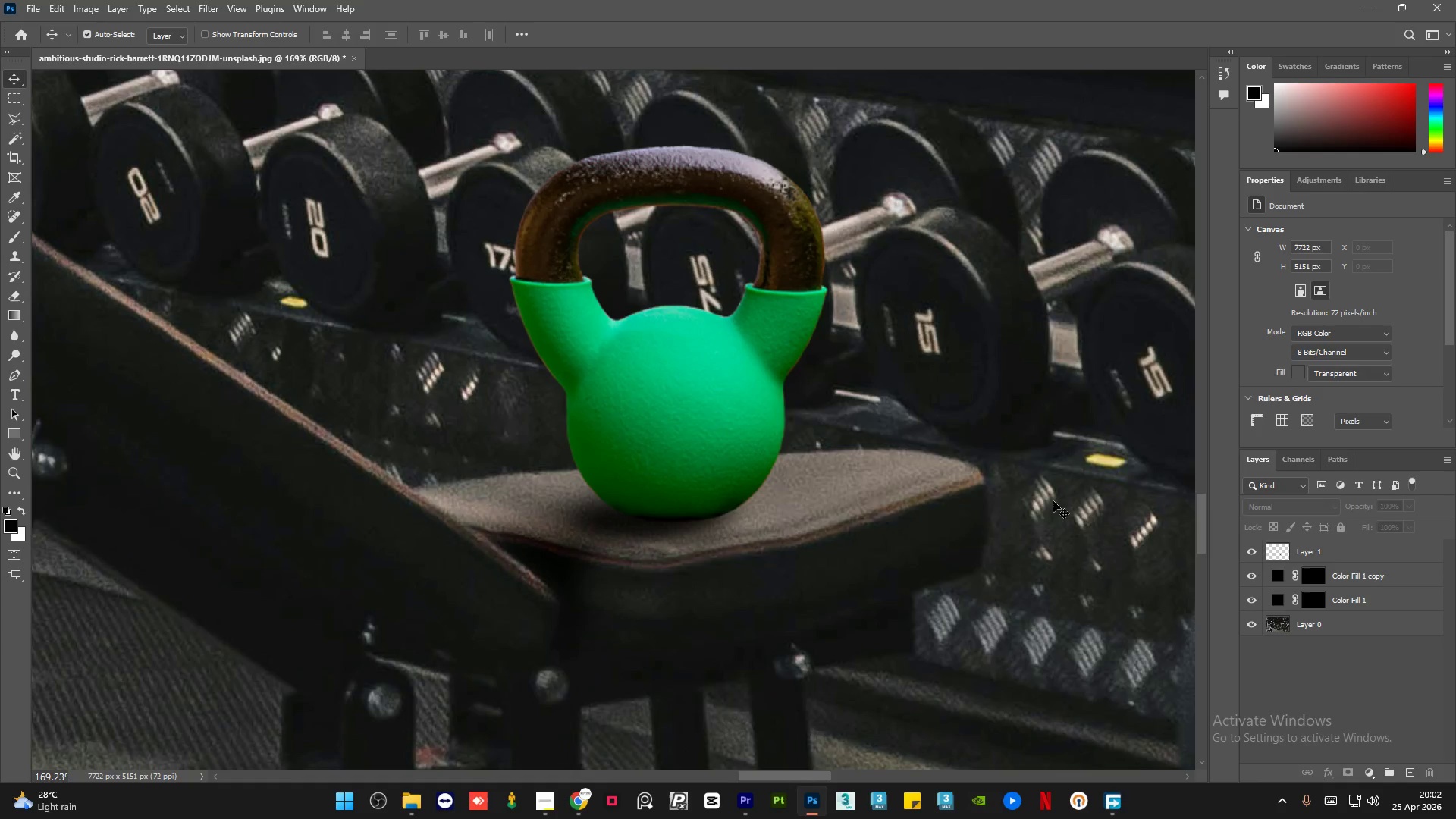 
left_click([1404, 574])
 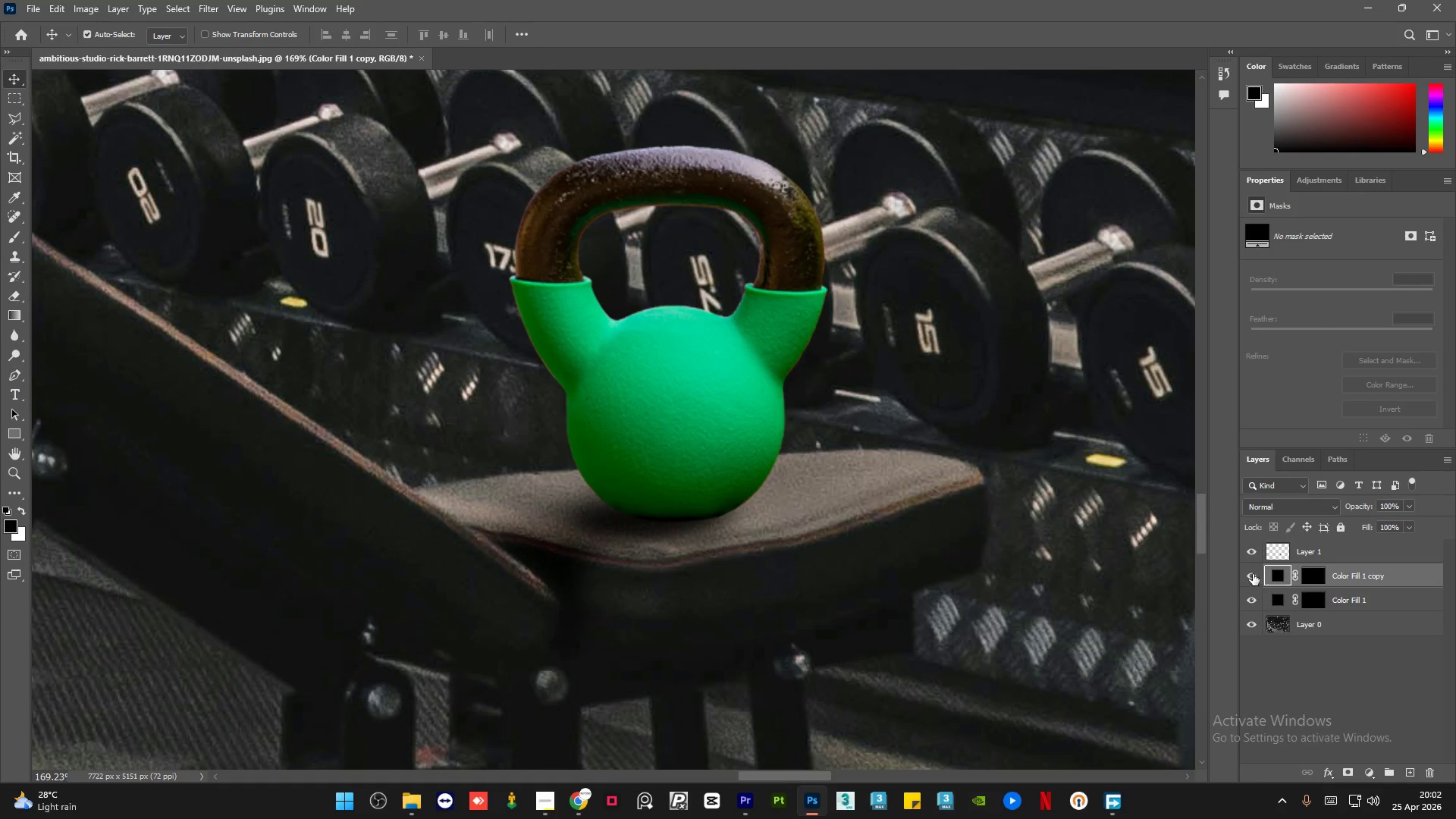 
left_click([1253, 573])
 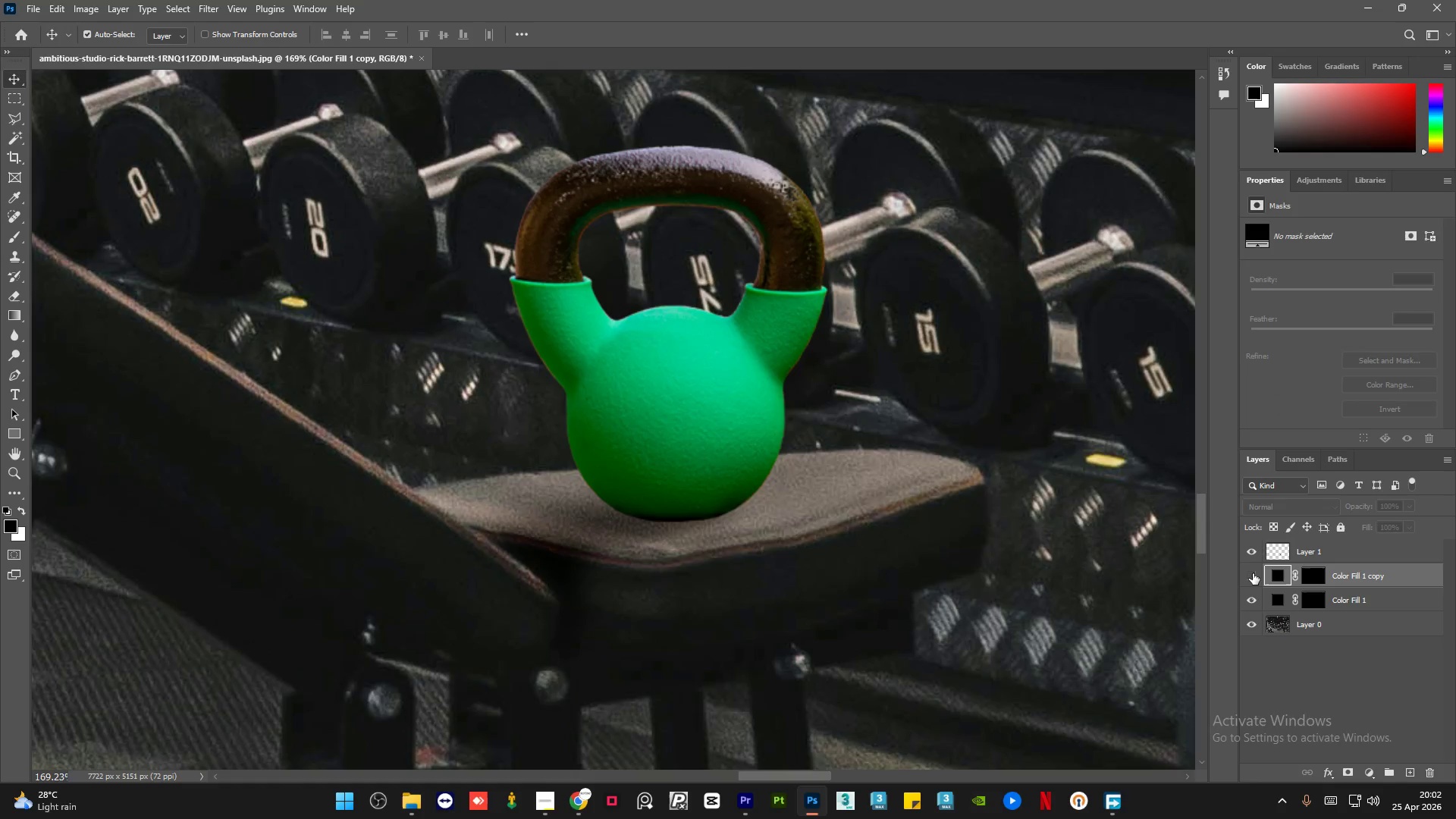 
double_click([1253, 573])
 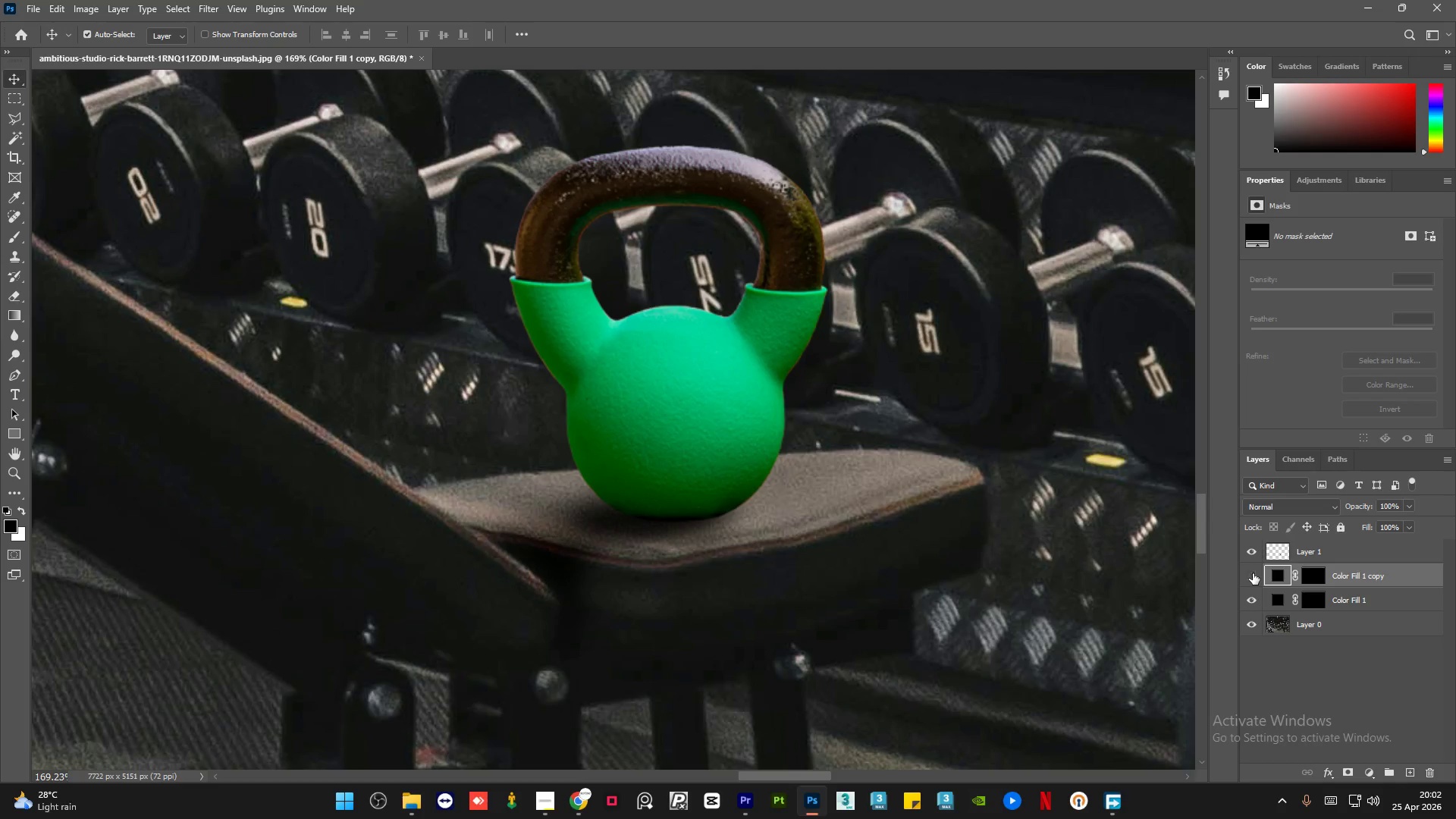 
double_click([1253, 573])
 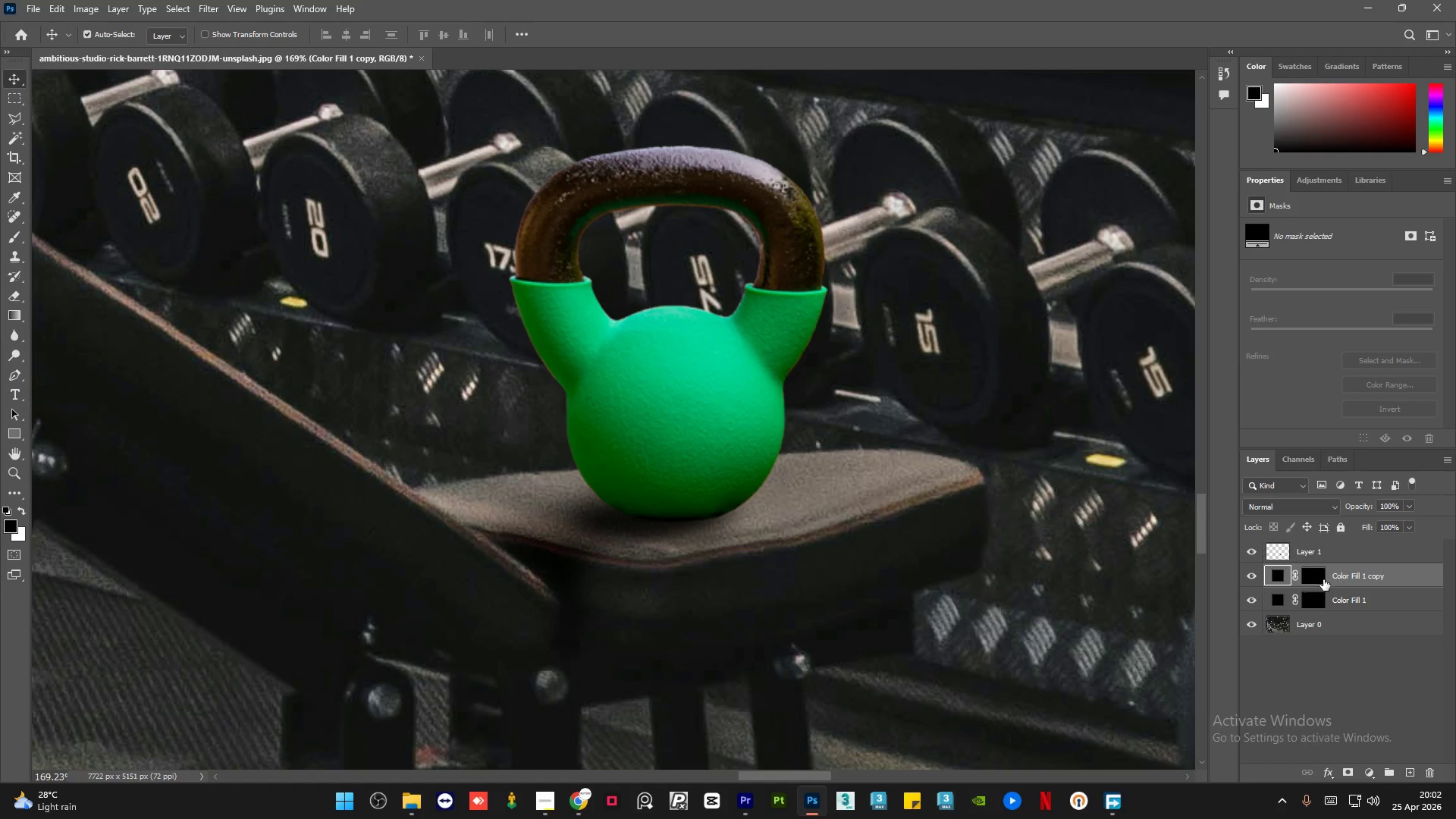 
left_click([1321, 580])
 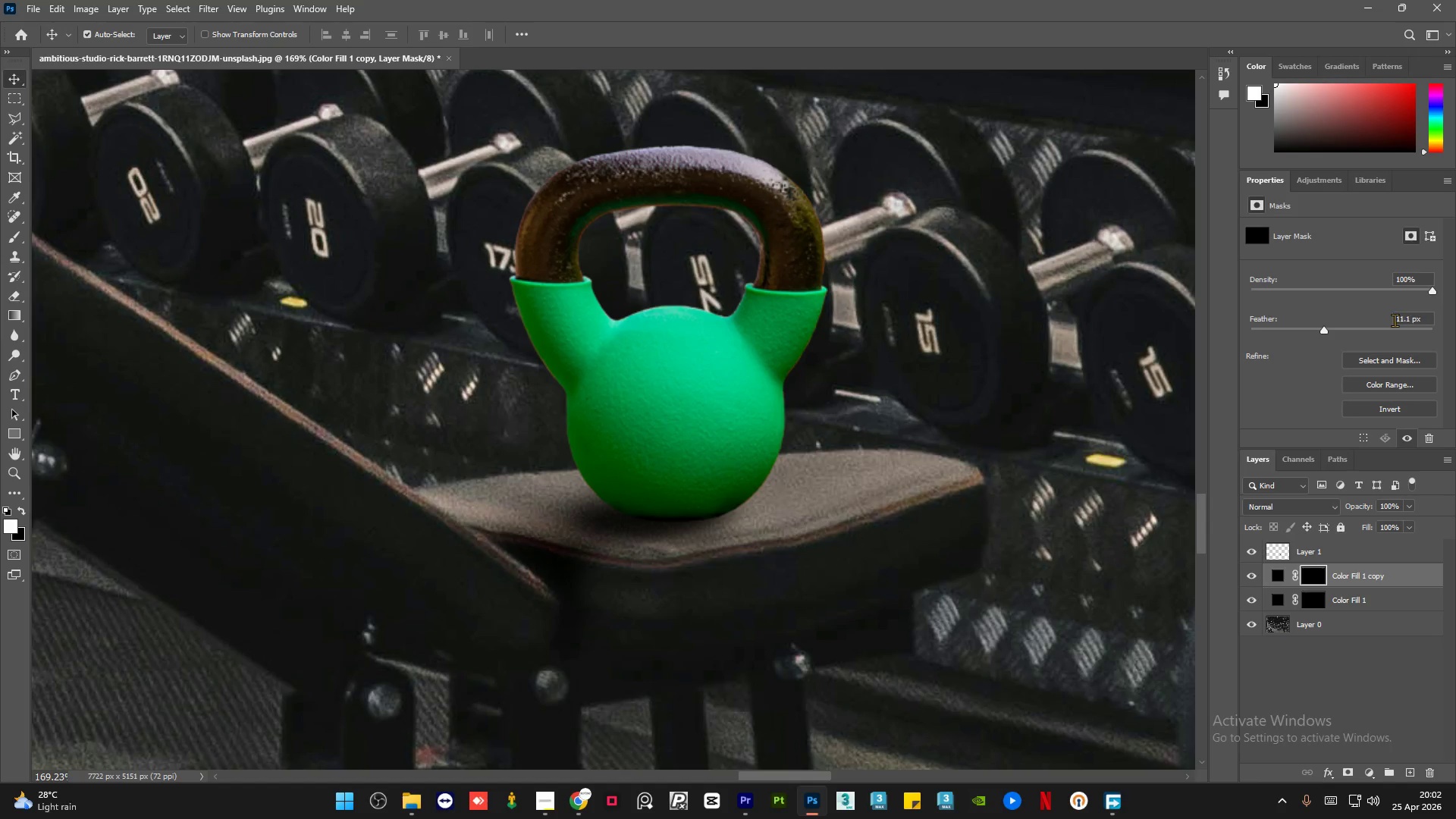 
double_click([1425, 319])
 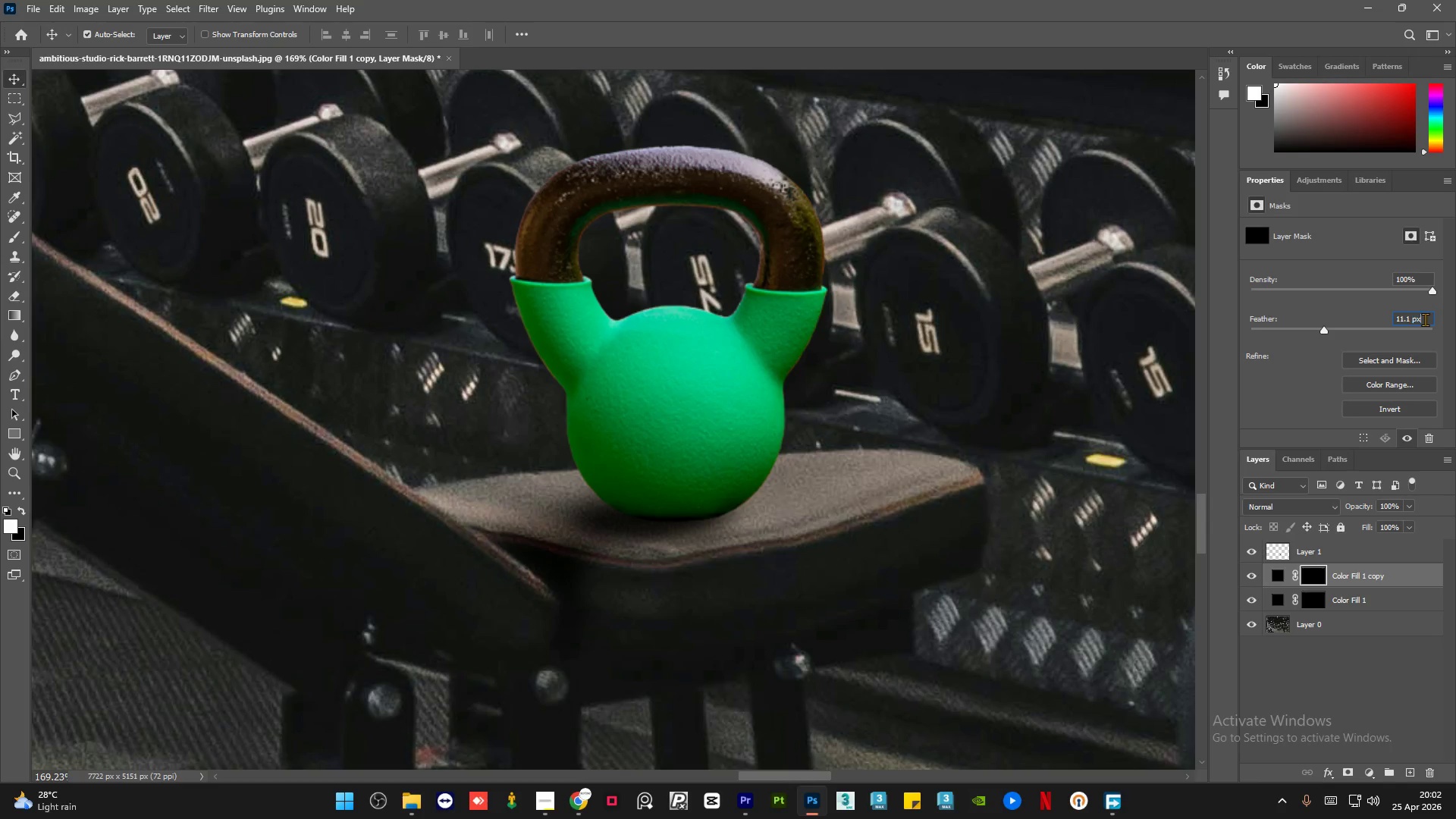 
double_click([1412, 322])
 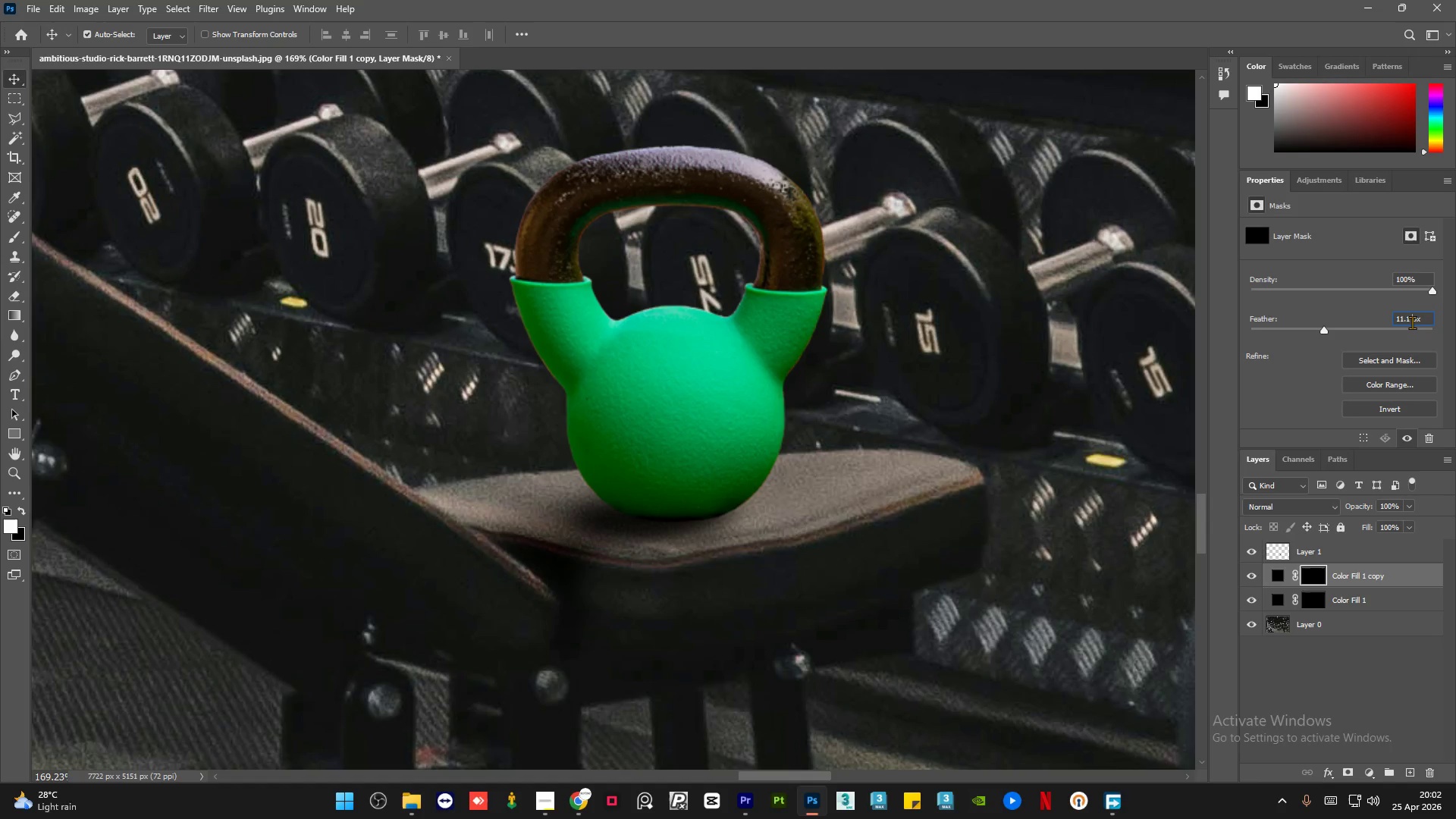 
triple_click([1412, 322])
 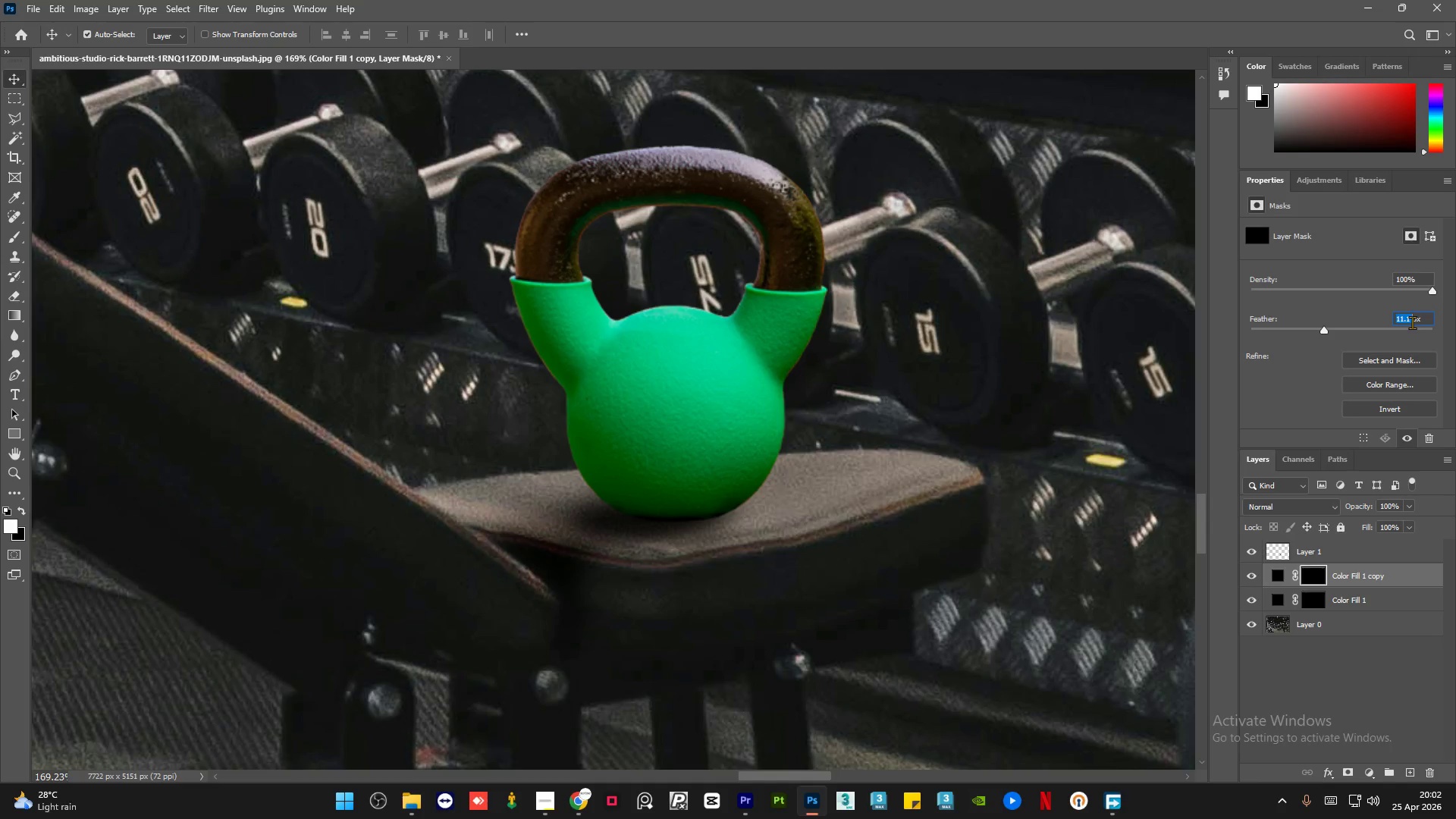 
key(Numpad1)
 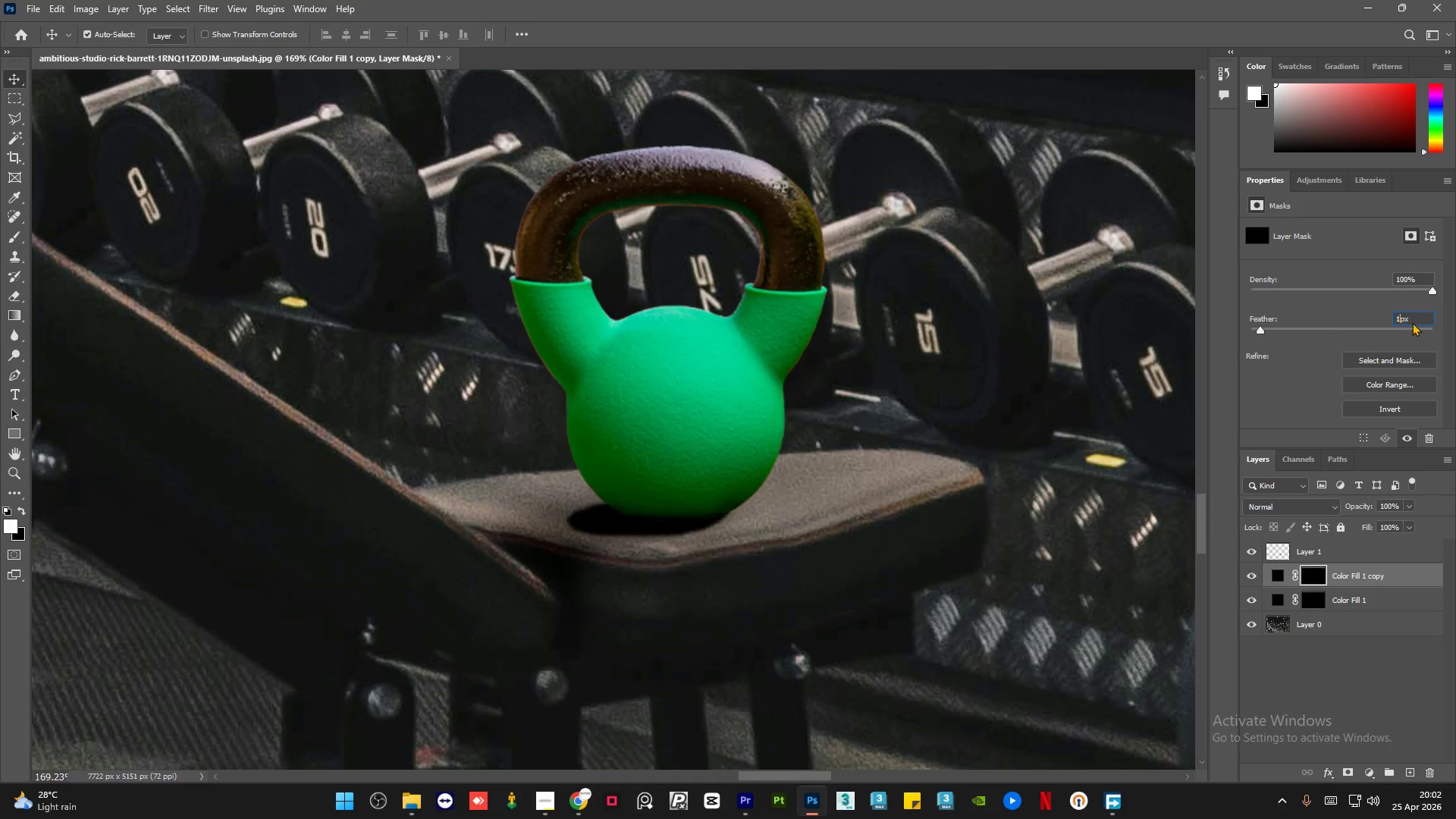 
key(Numpad2)
 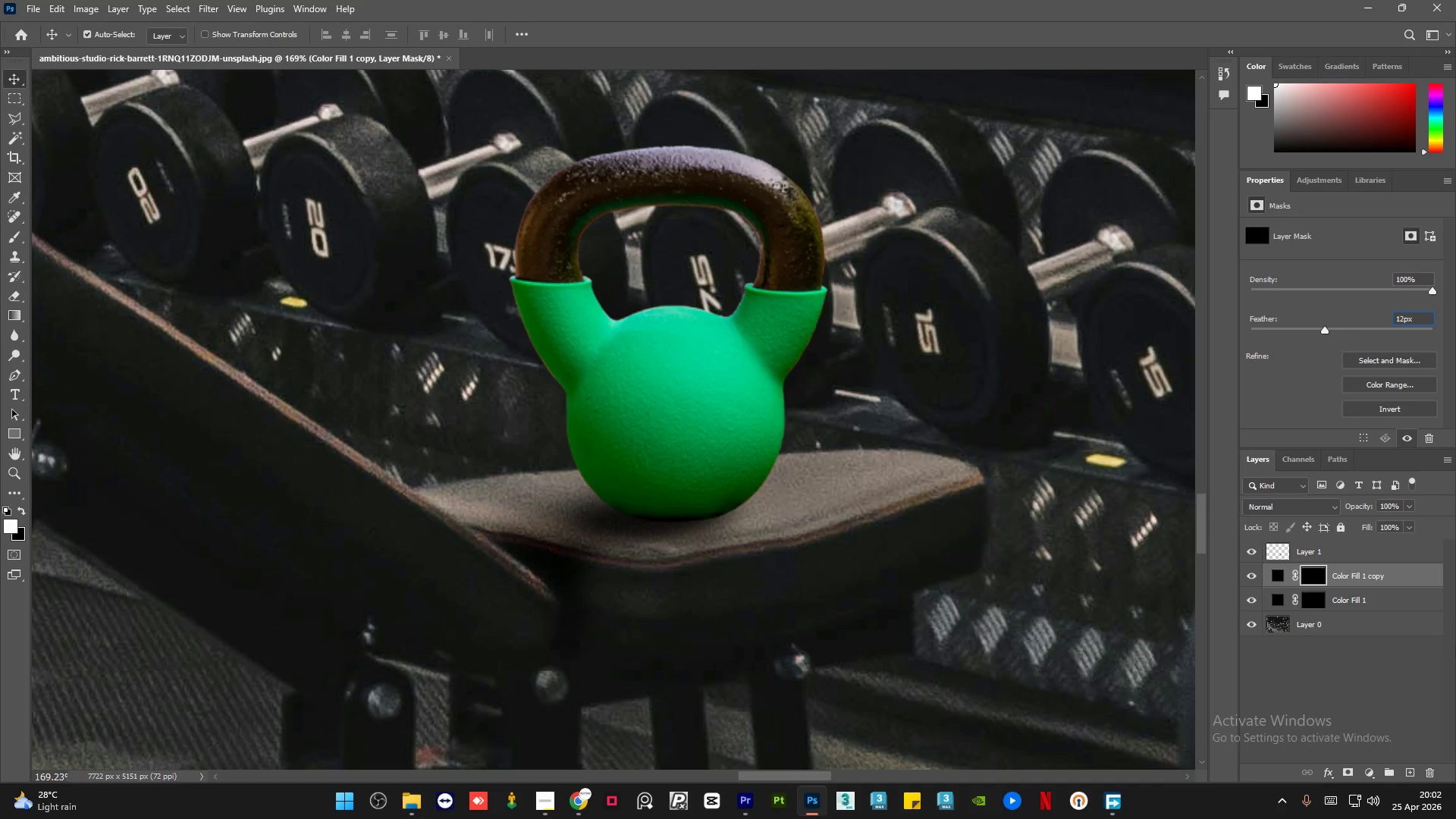 
left_click([1346, 720])
 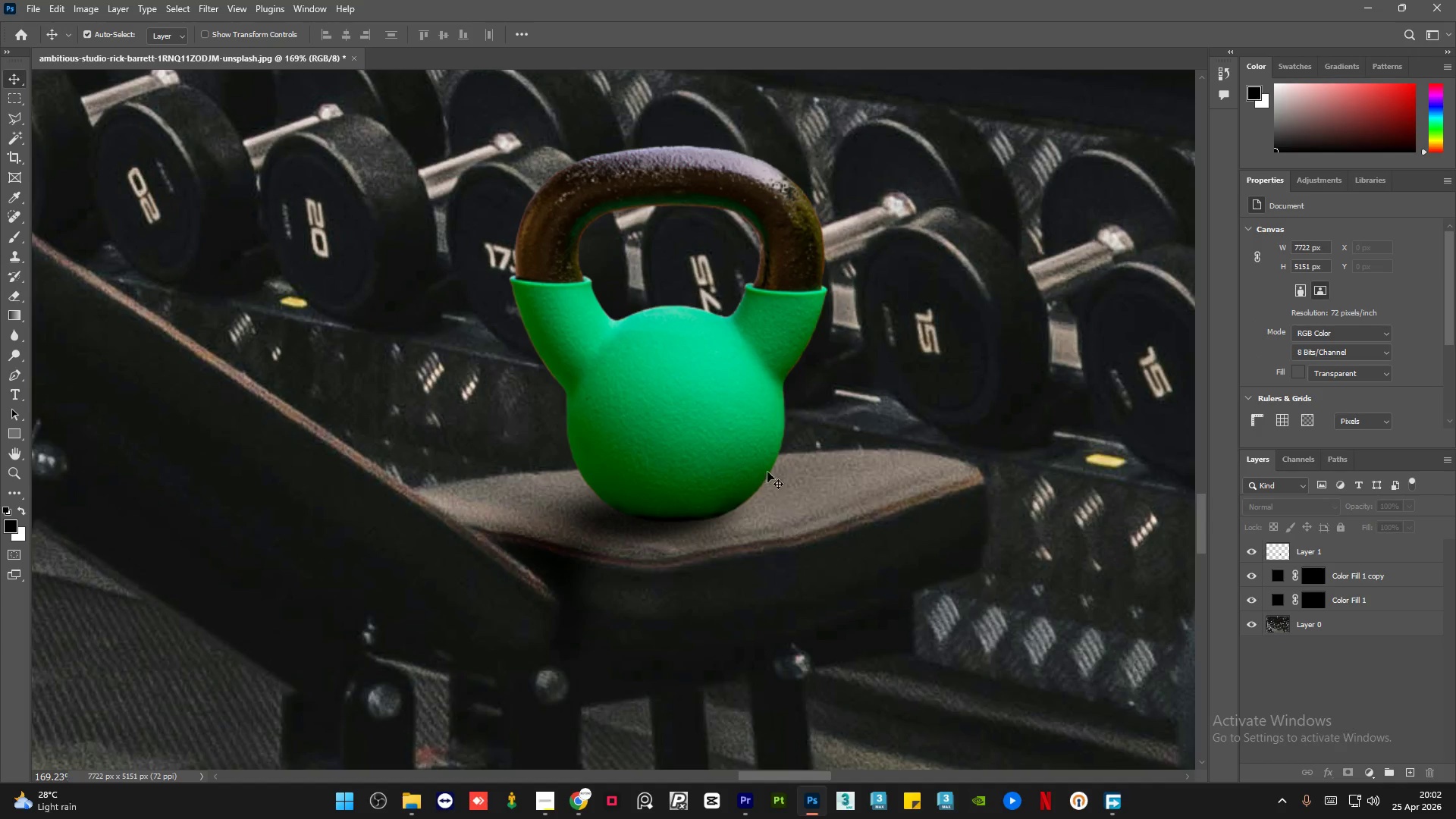 
hold_key(key=AltLeft, duration=1.55)
 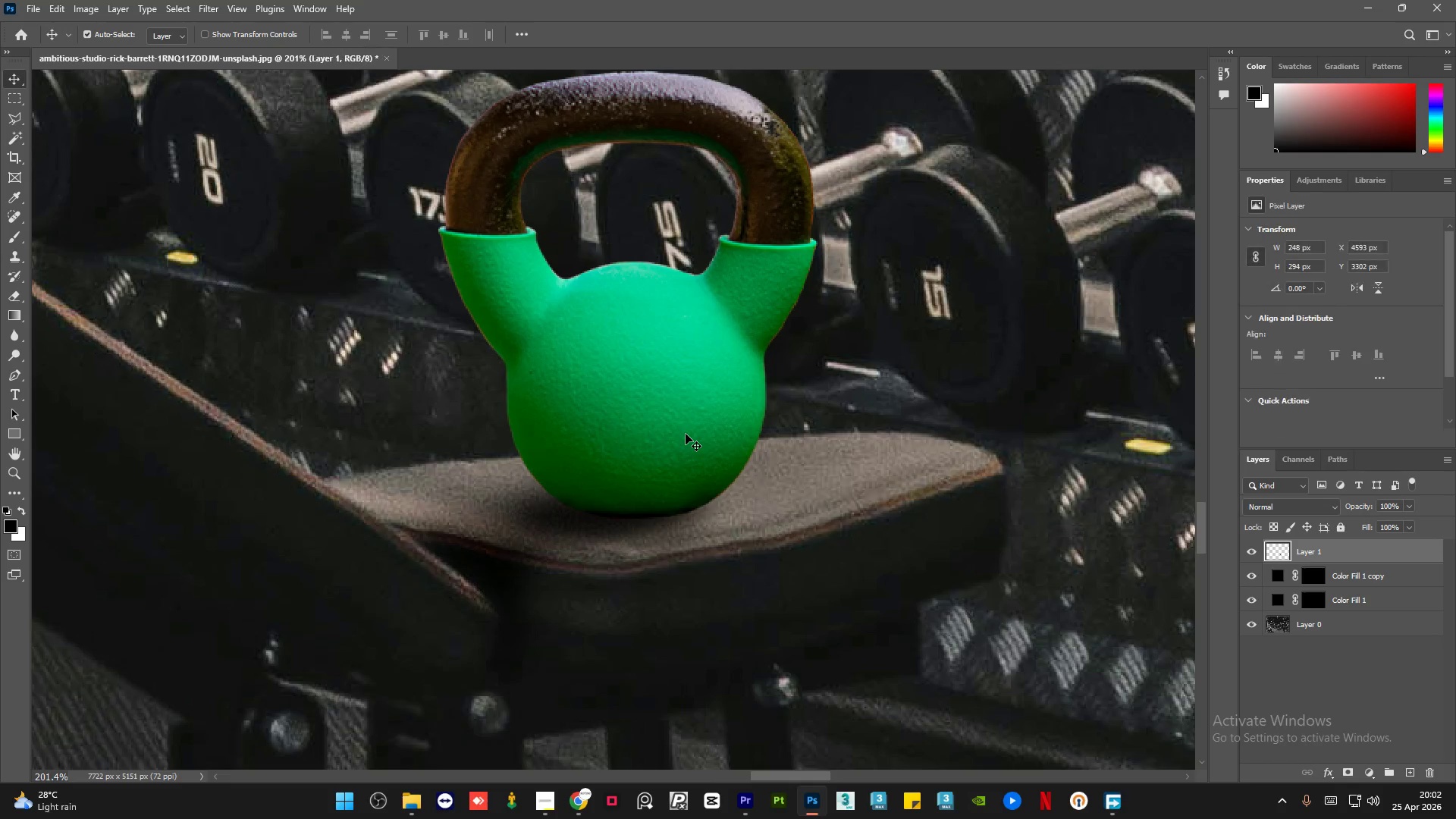 
left_click([686, 434])
 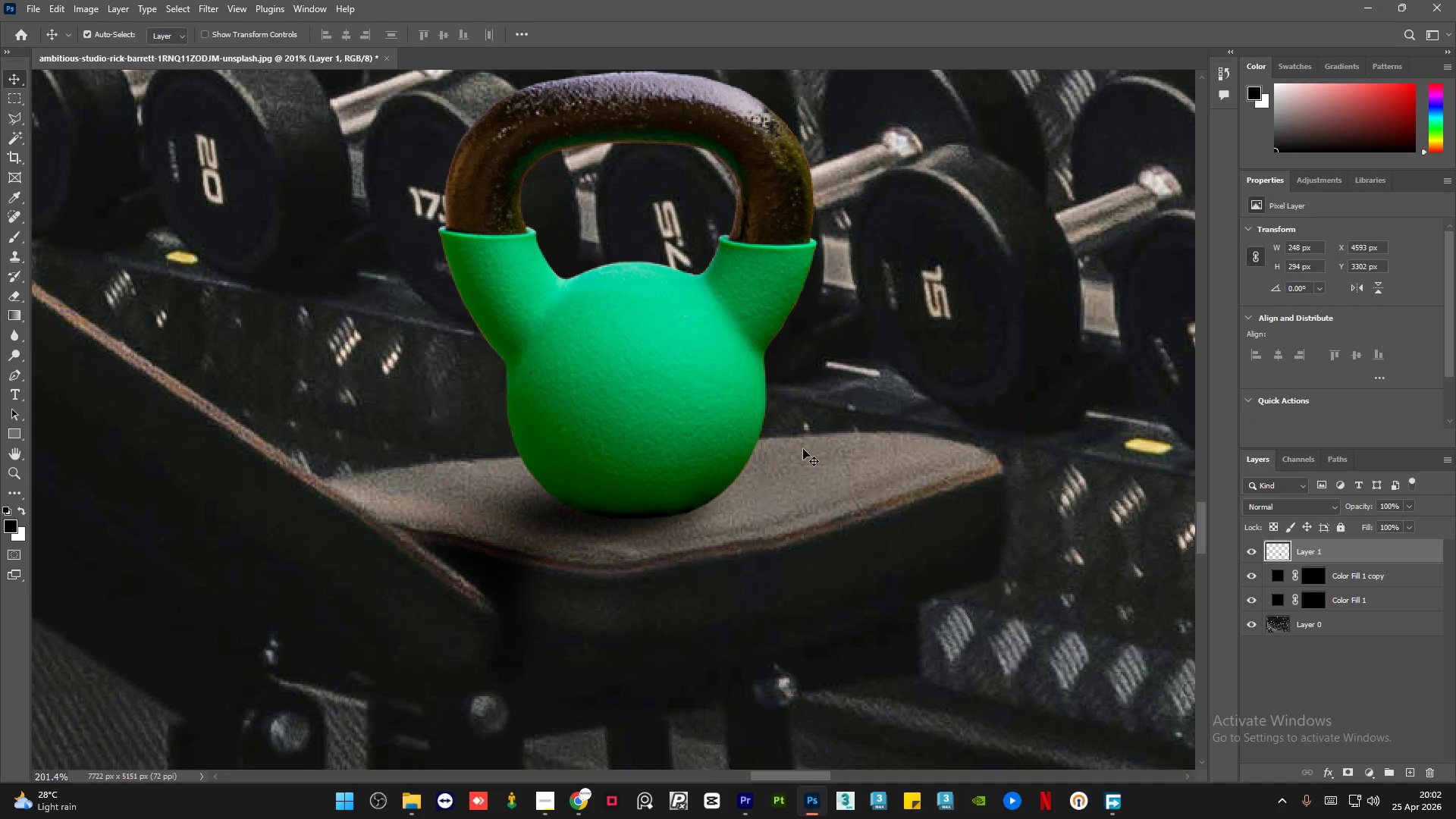 
key(ArrowDown)
 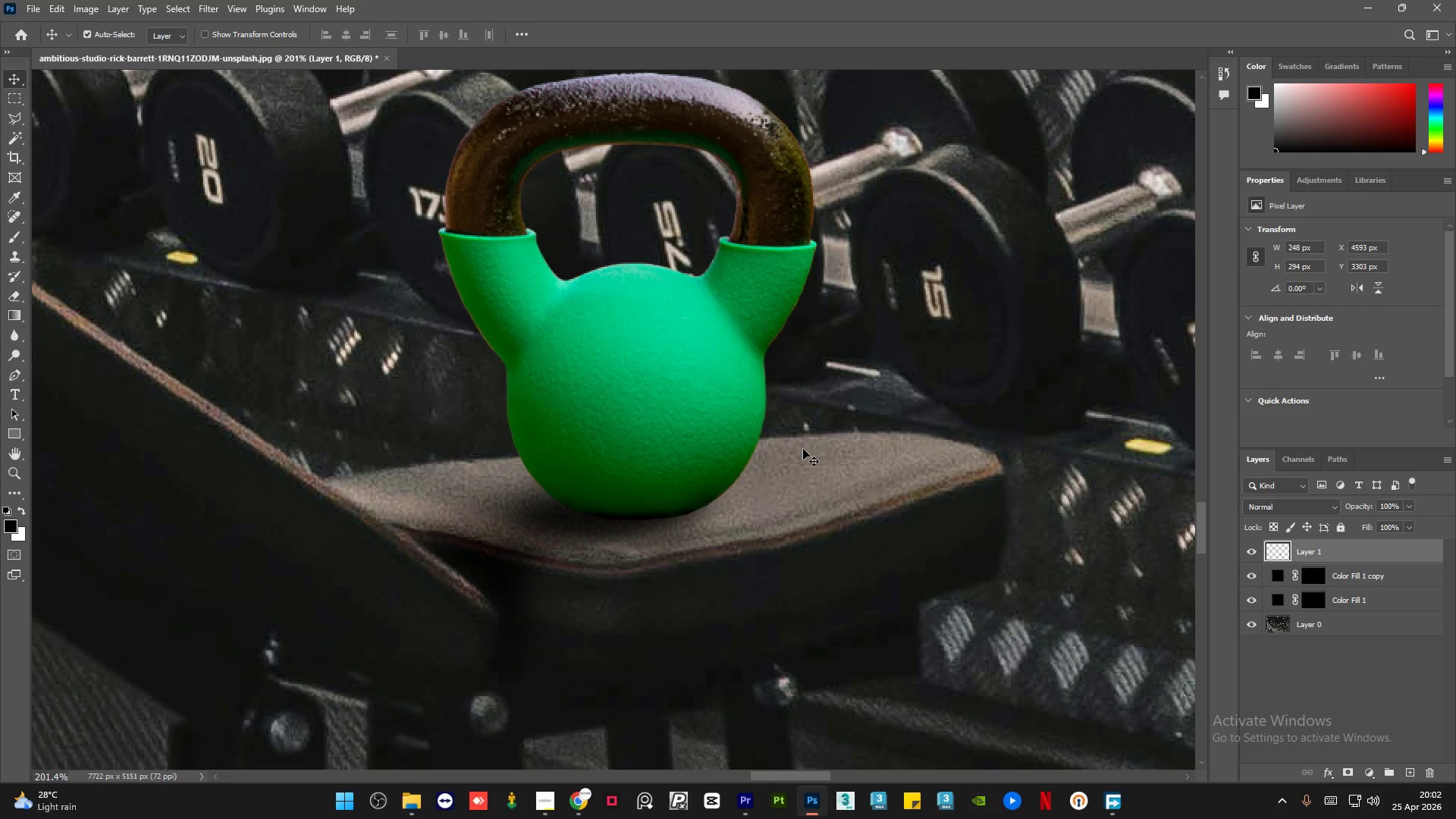 
key(ArrowDown)
 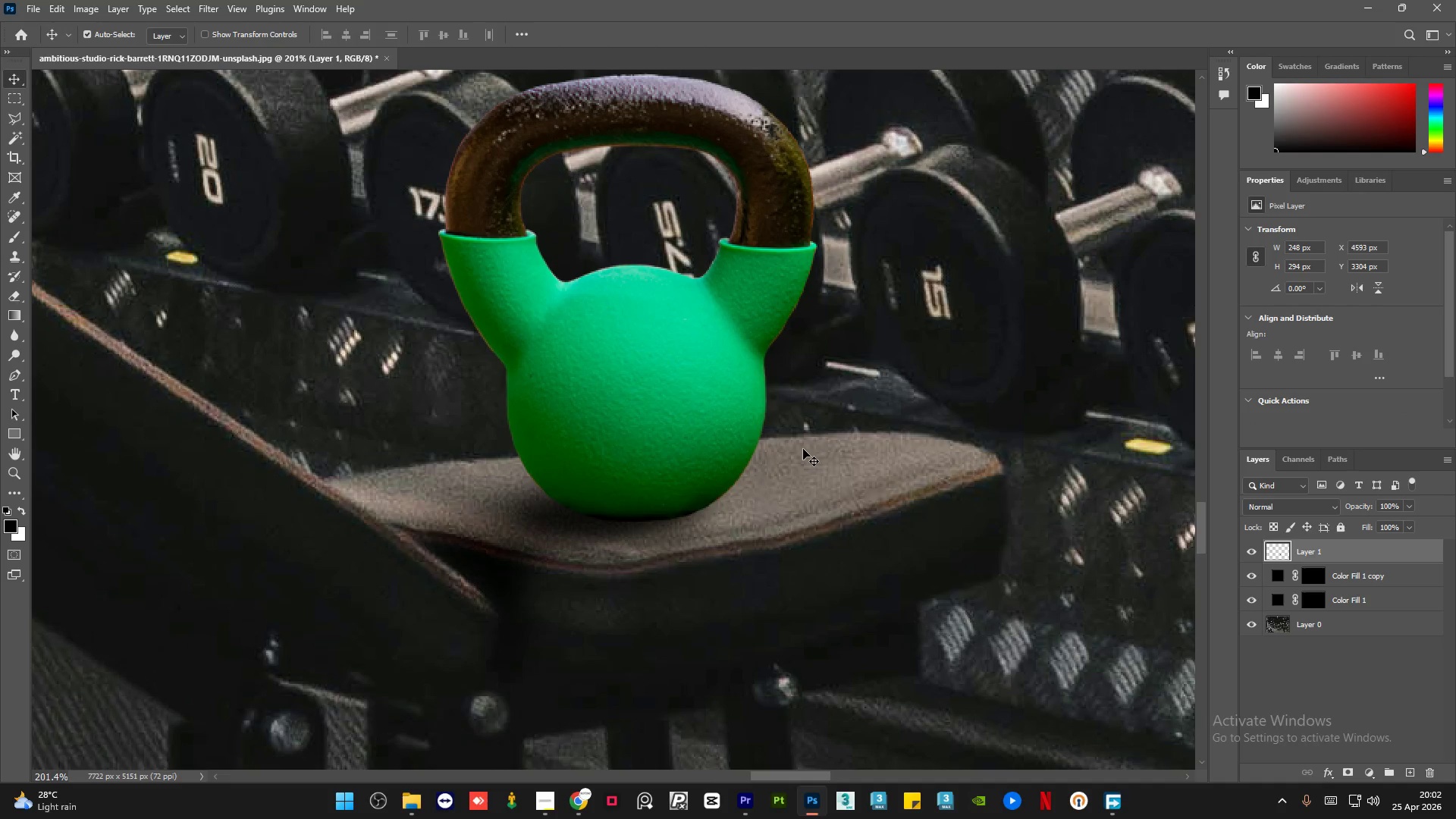 
key(ArrowDown)
 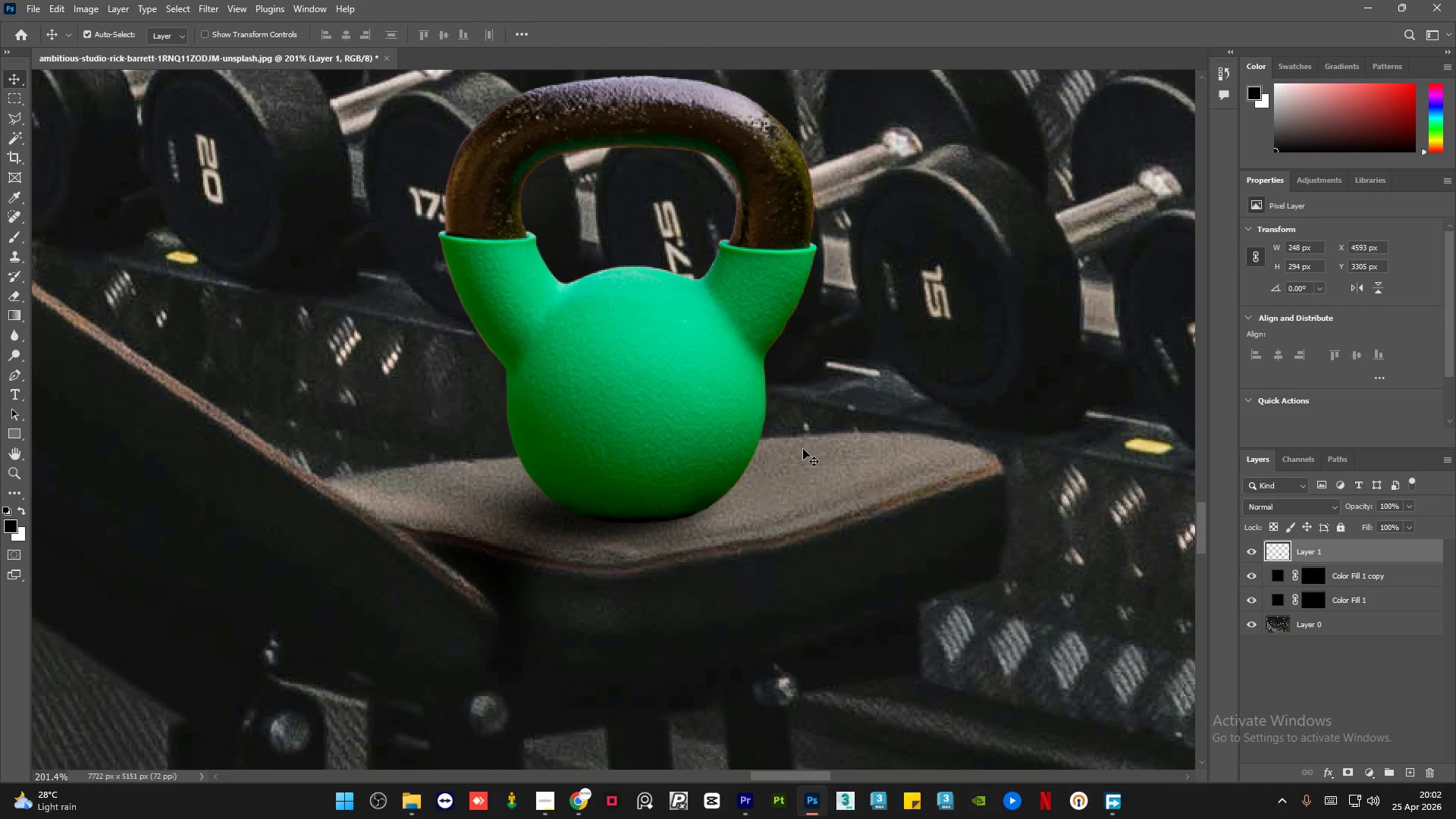 
scroll: coordinate [737, 455], scroll_direction: up, amount: 2.0
 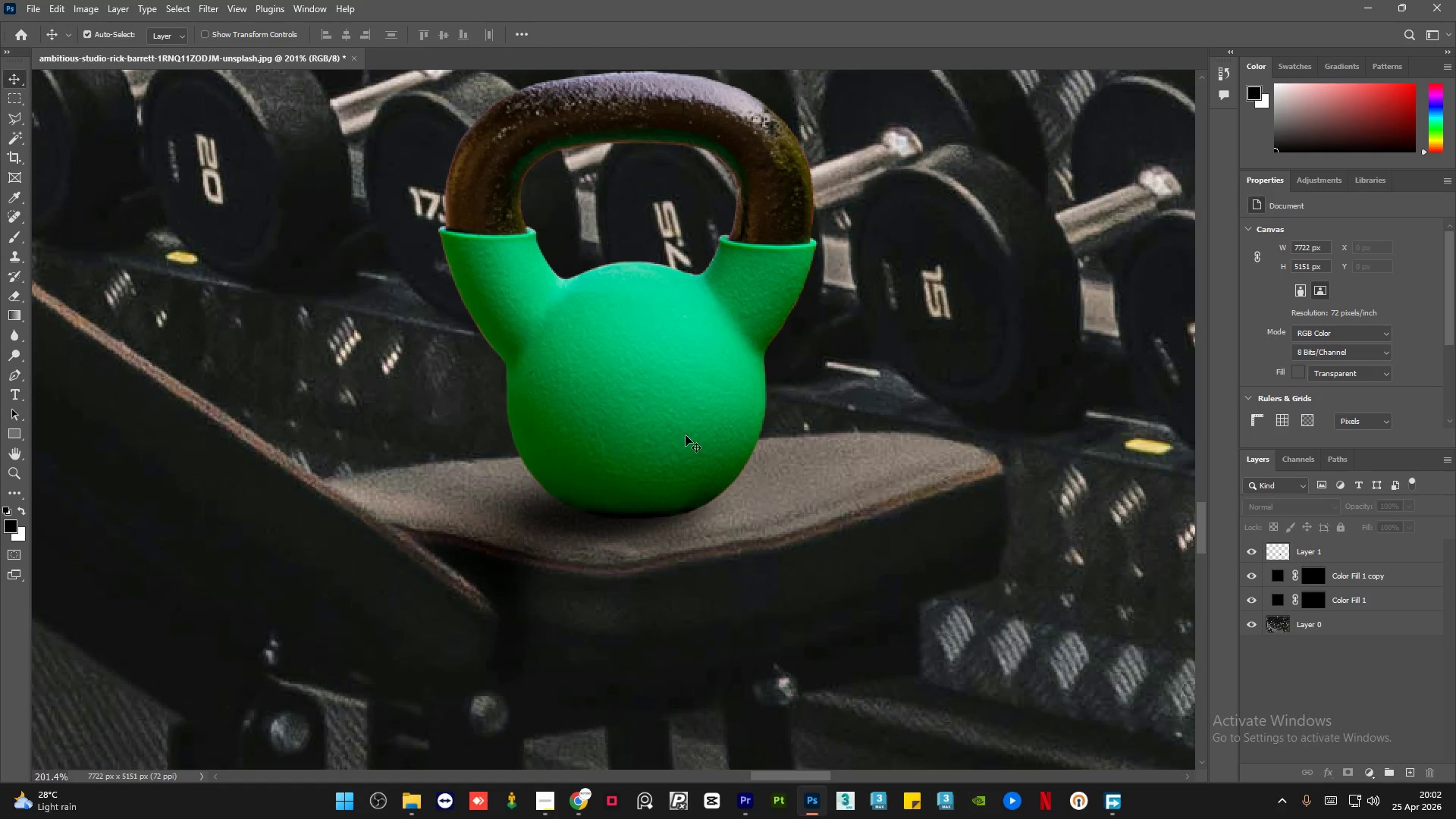 
key(ArrowDown)
 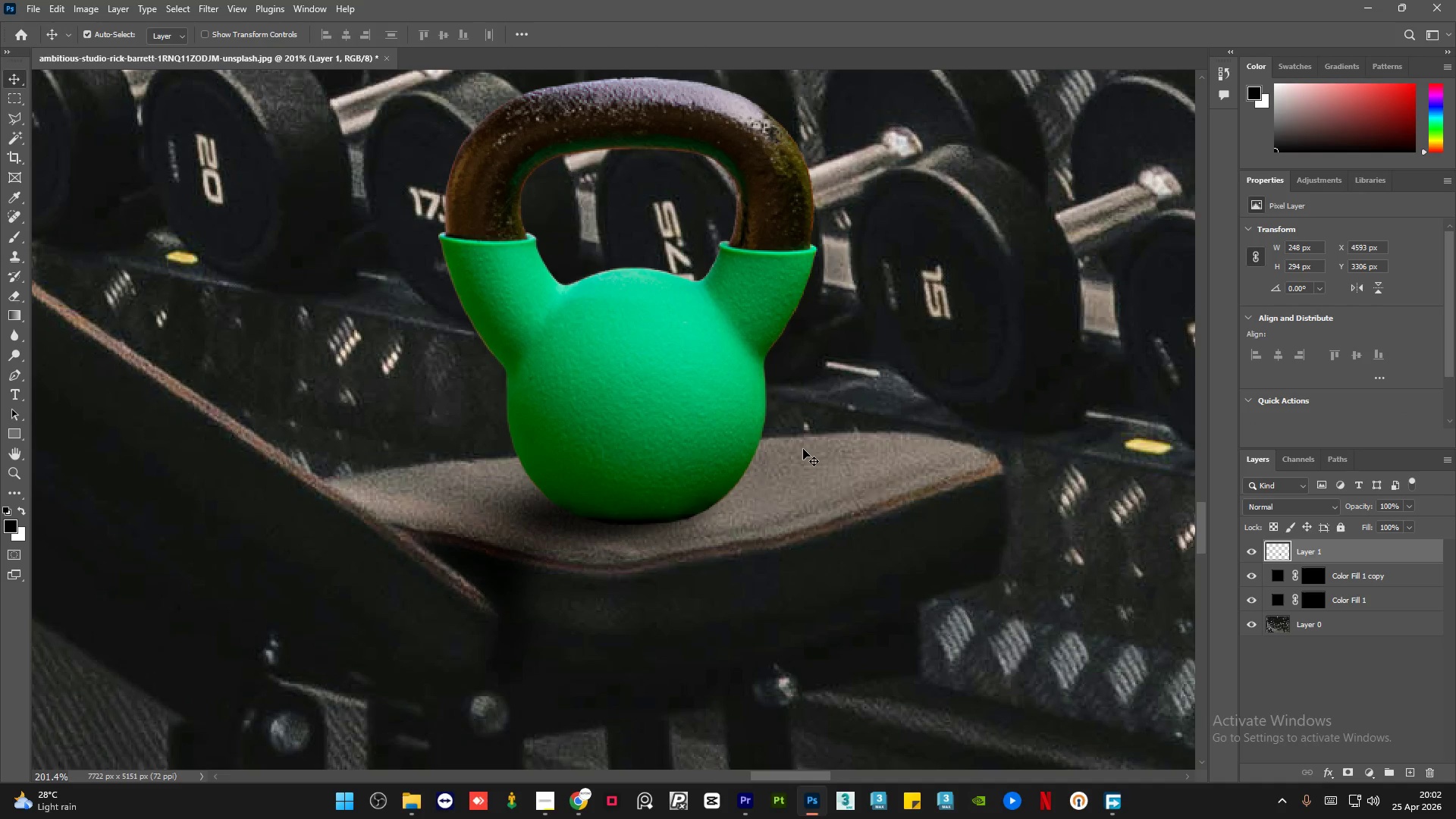 
key(ArrowLeft)
 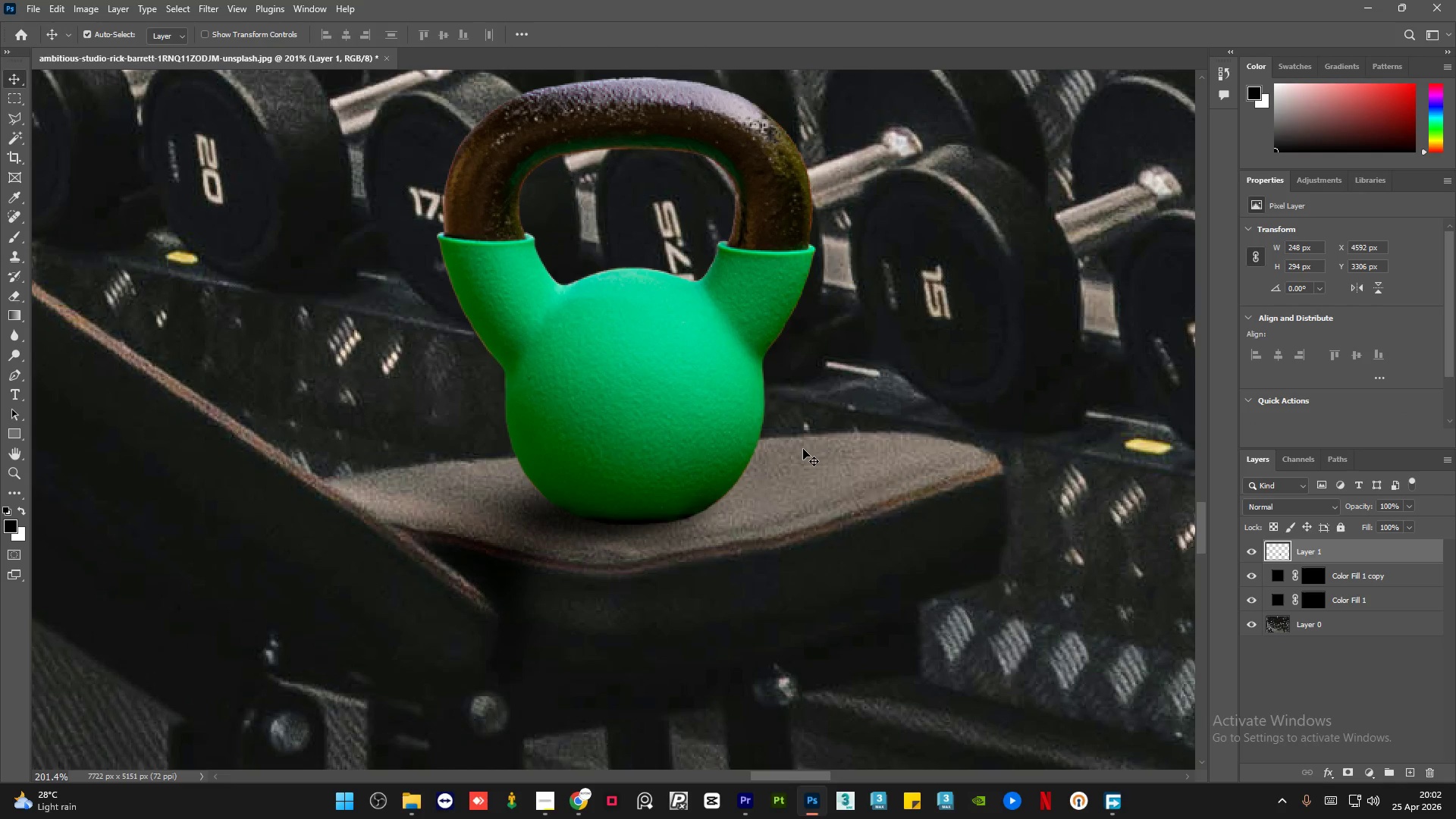 
key(ArrowRight)
 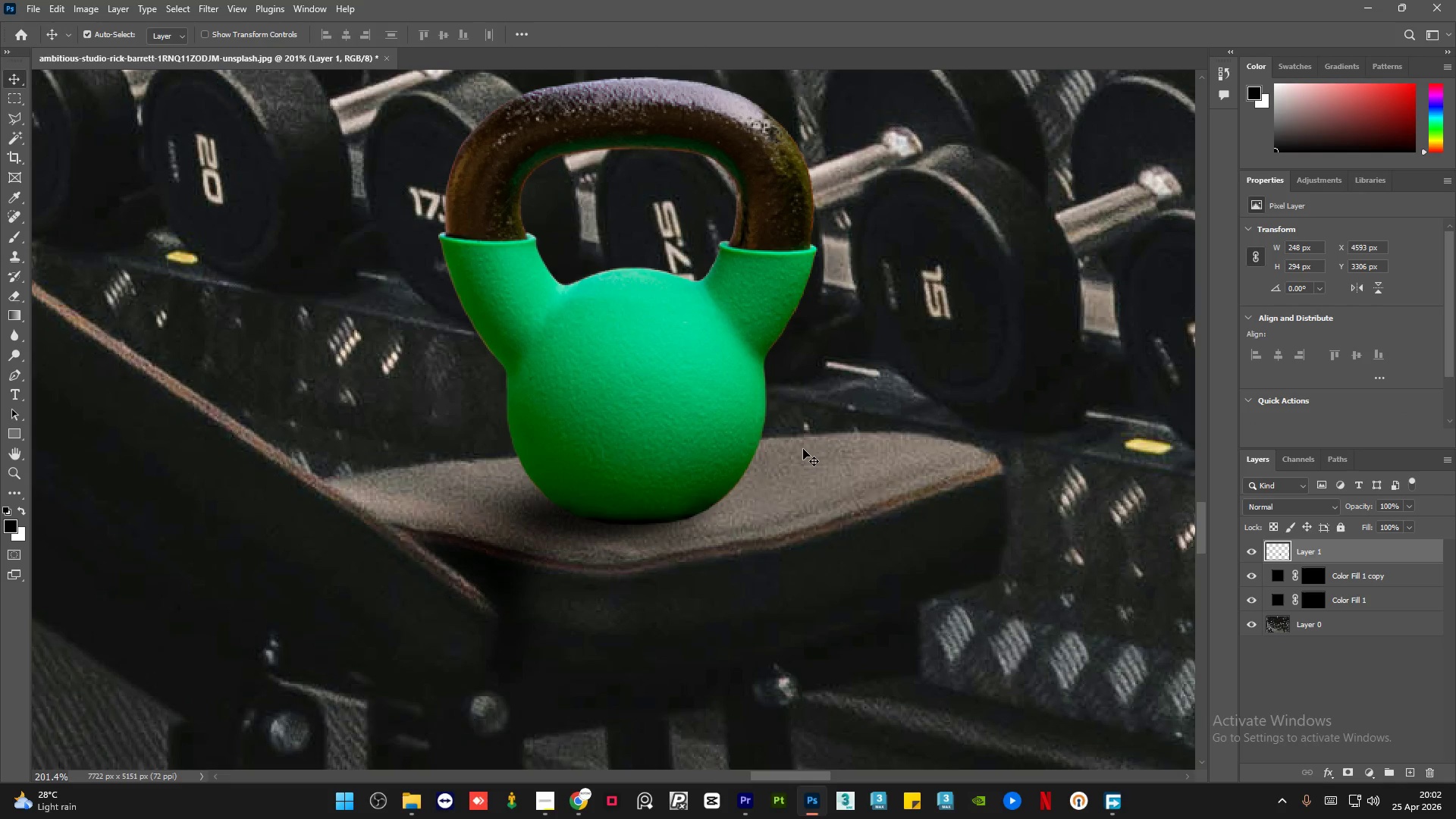 
key(ArrowUp)
 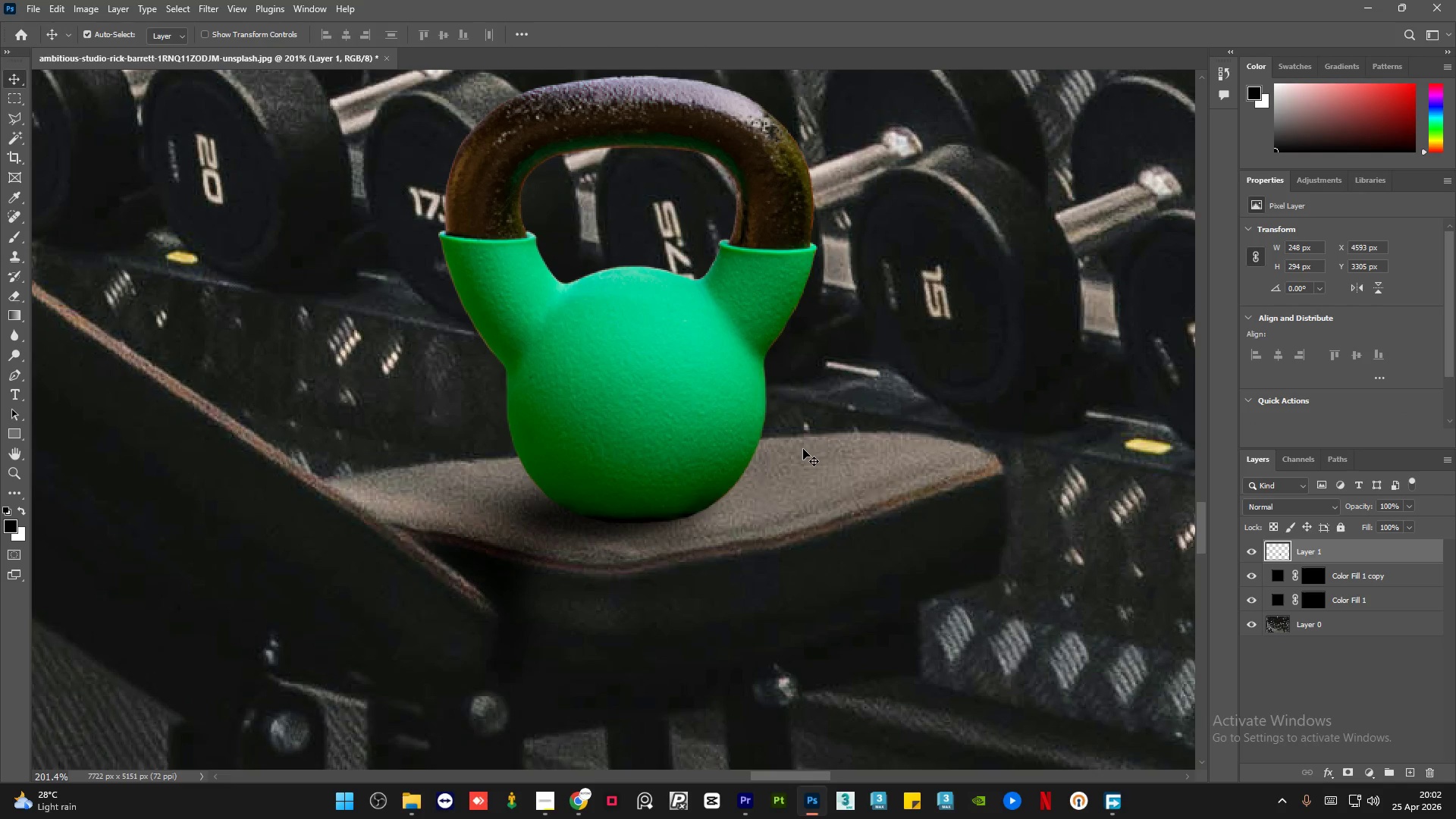 
left_click([803, 449])
 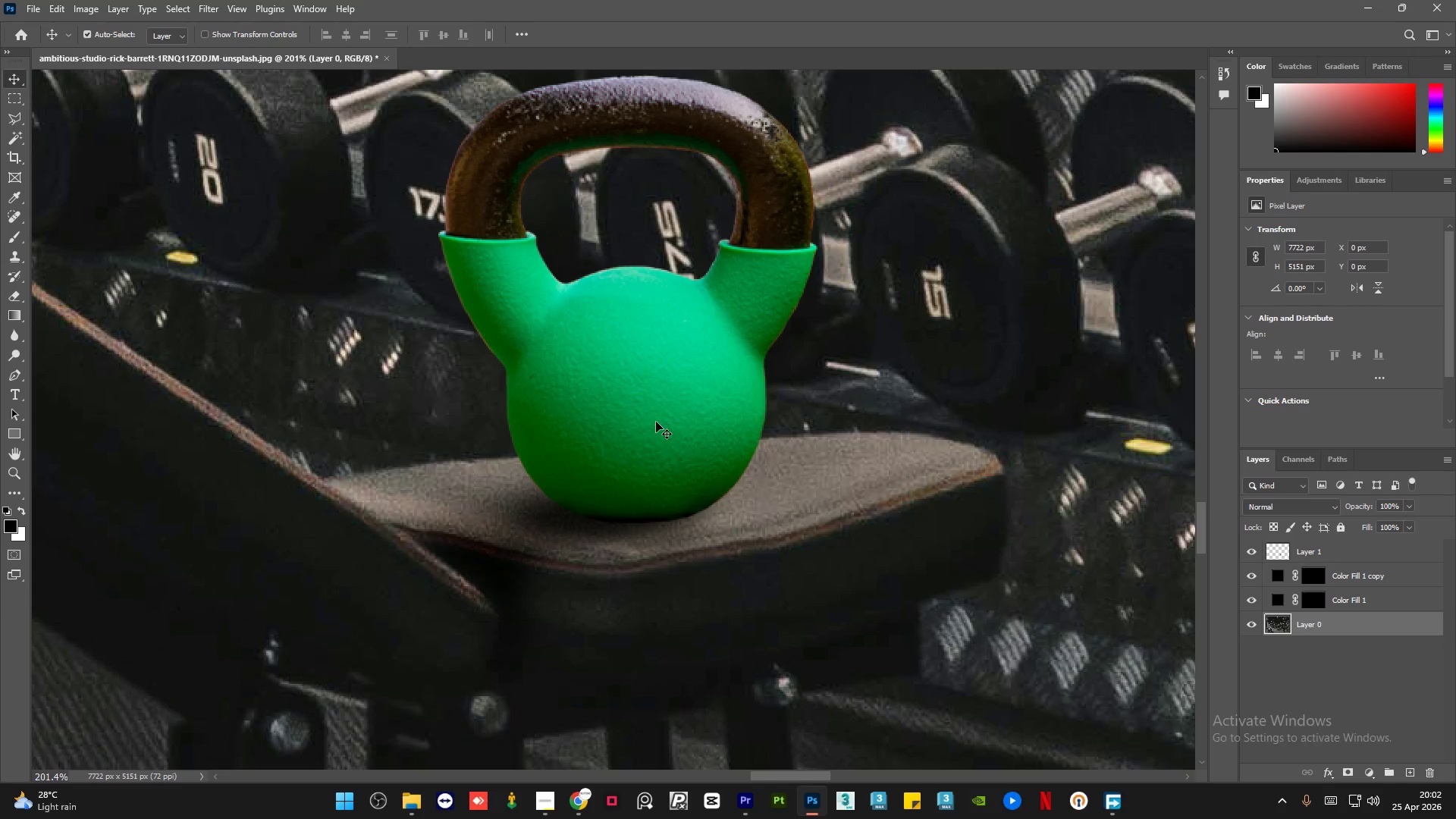 
hold_key(key=AltLeft, duration=2.75)
 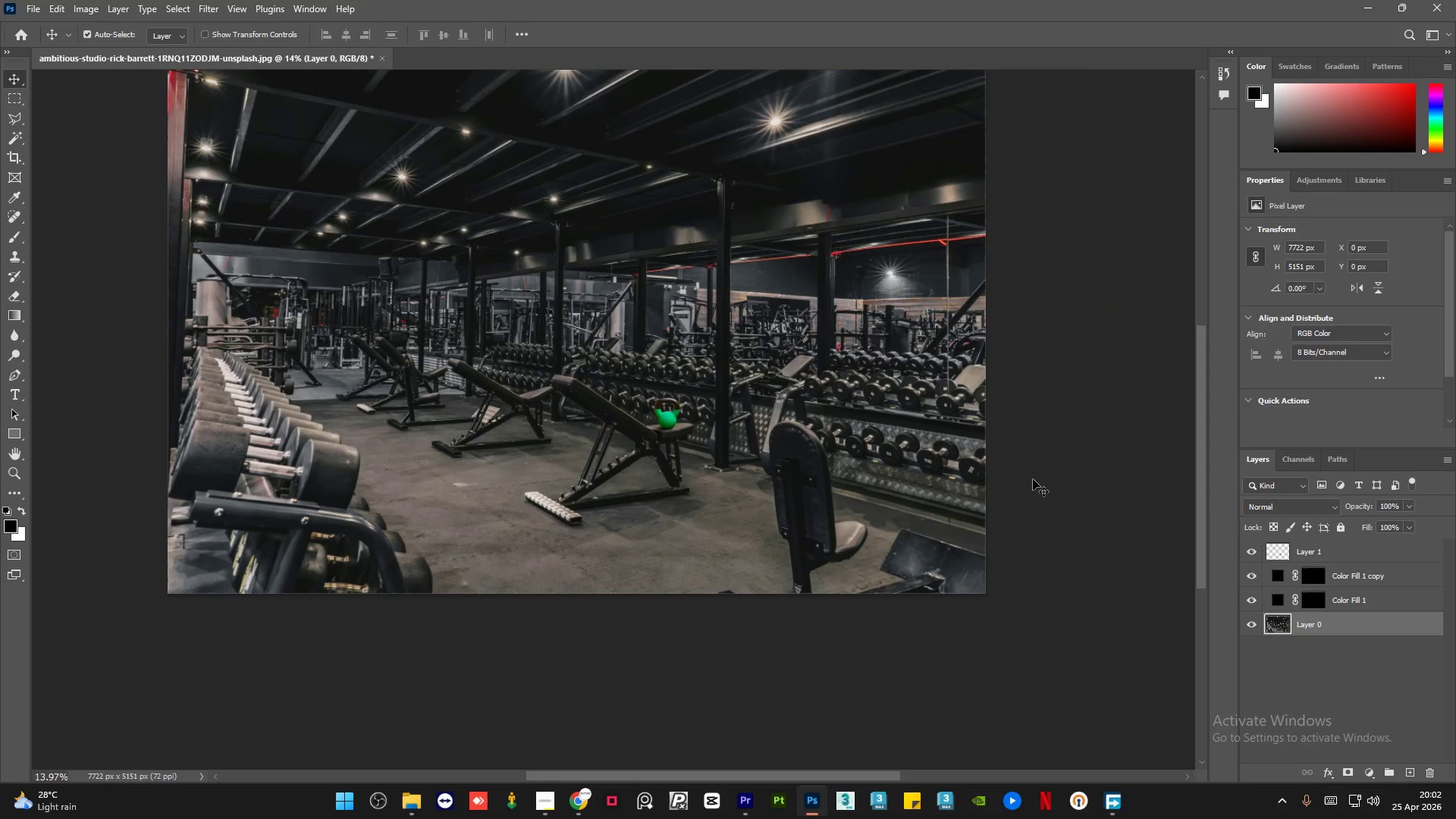 
double_click([1033, 479])
 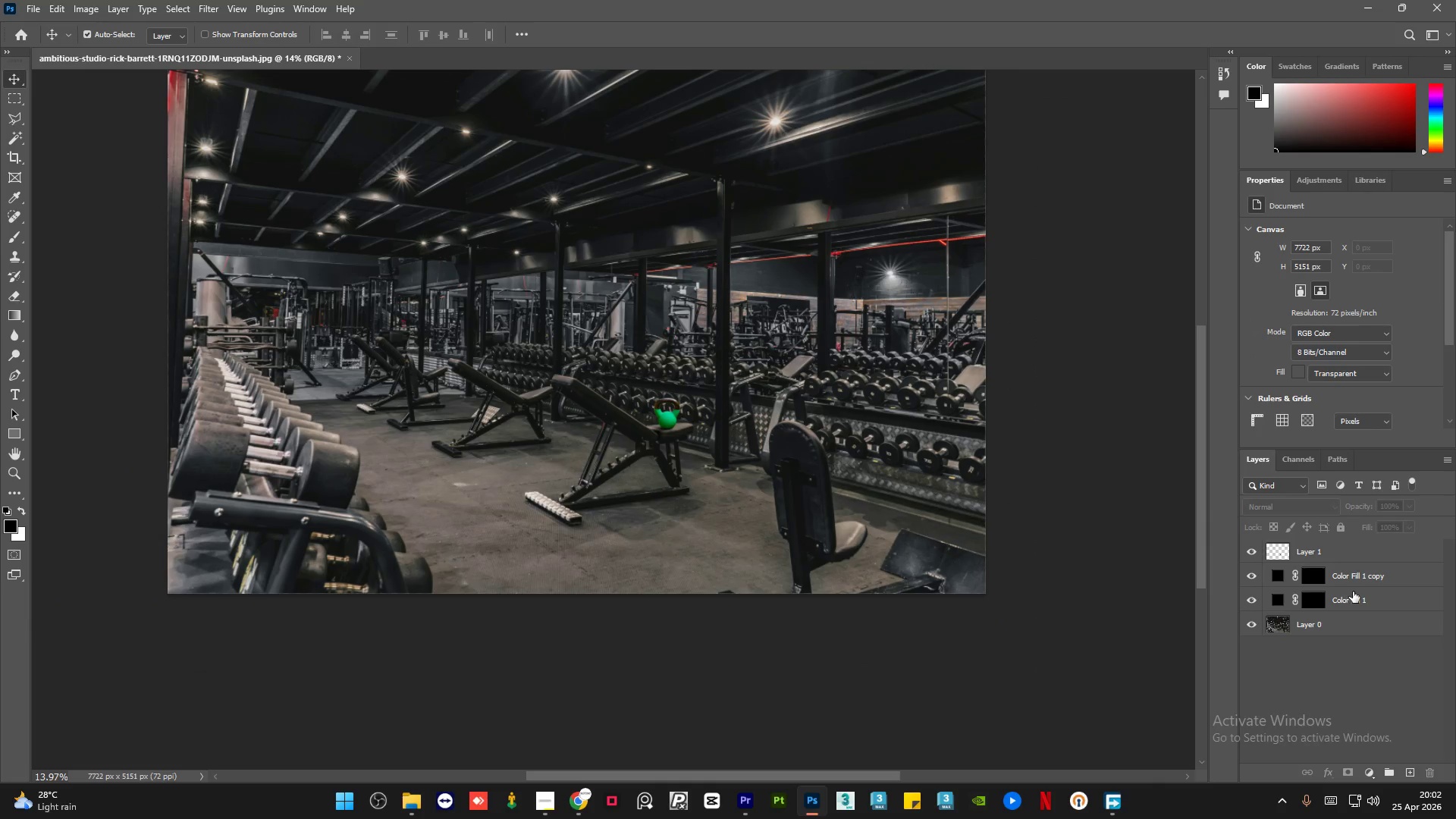 
left_click([1410, 604])
 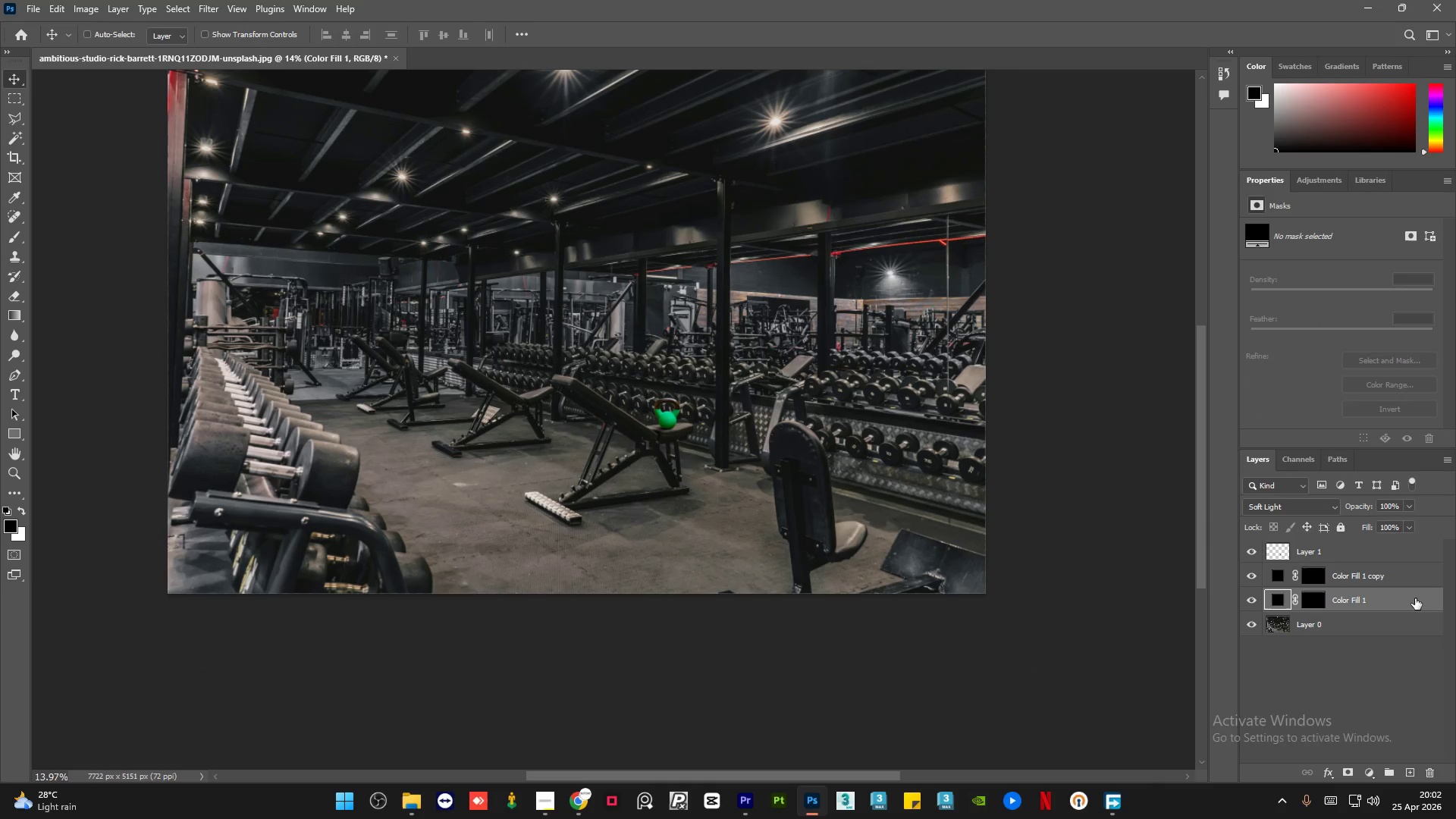 
hold_key(key=ControlLeft, duration=0.69)
left_click([1424, 579])
 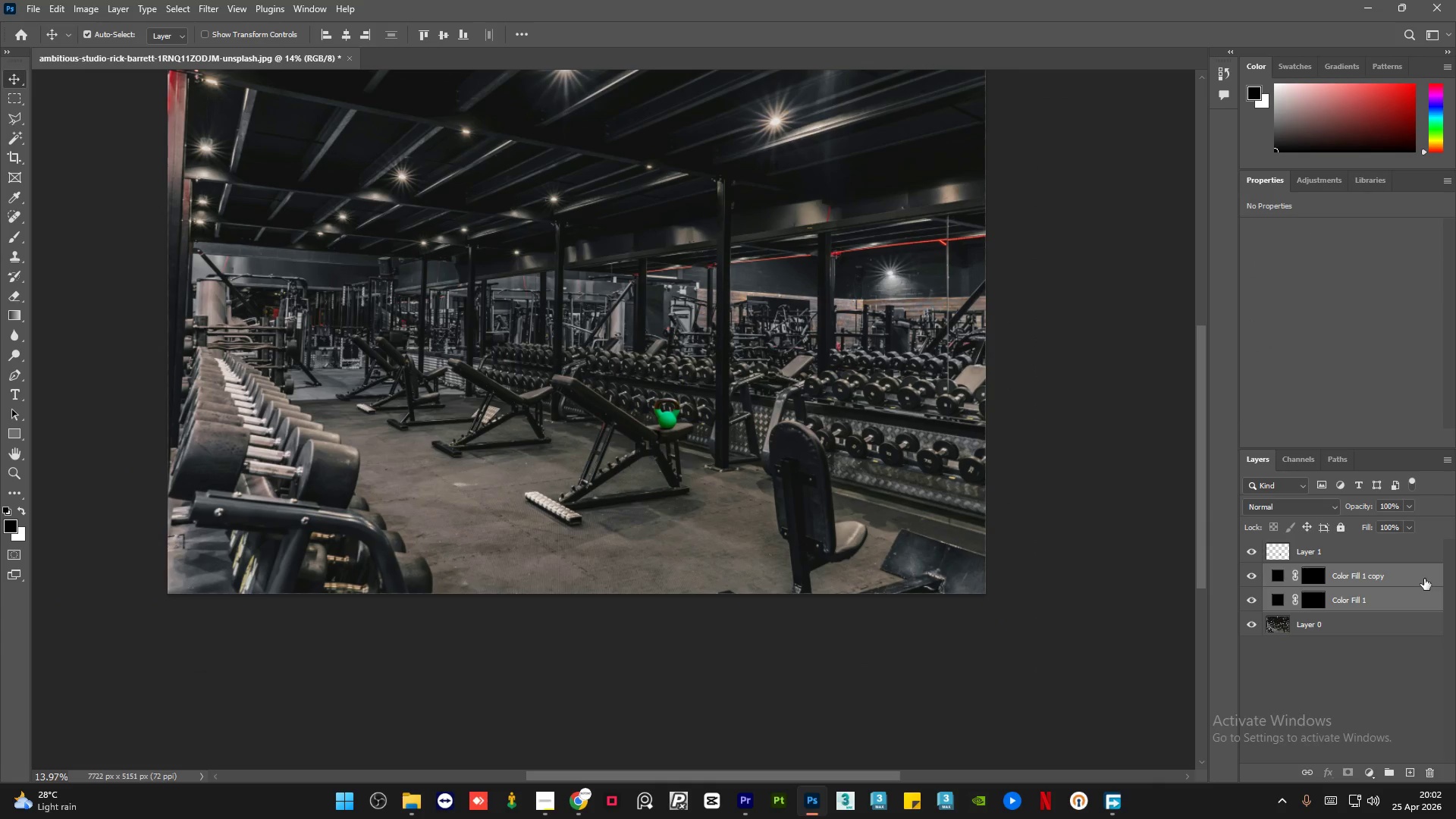 
scroll: coordinate [697, 413], scroll_direction: down, amount: 28.0
 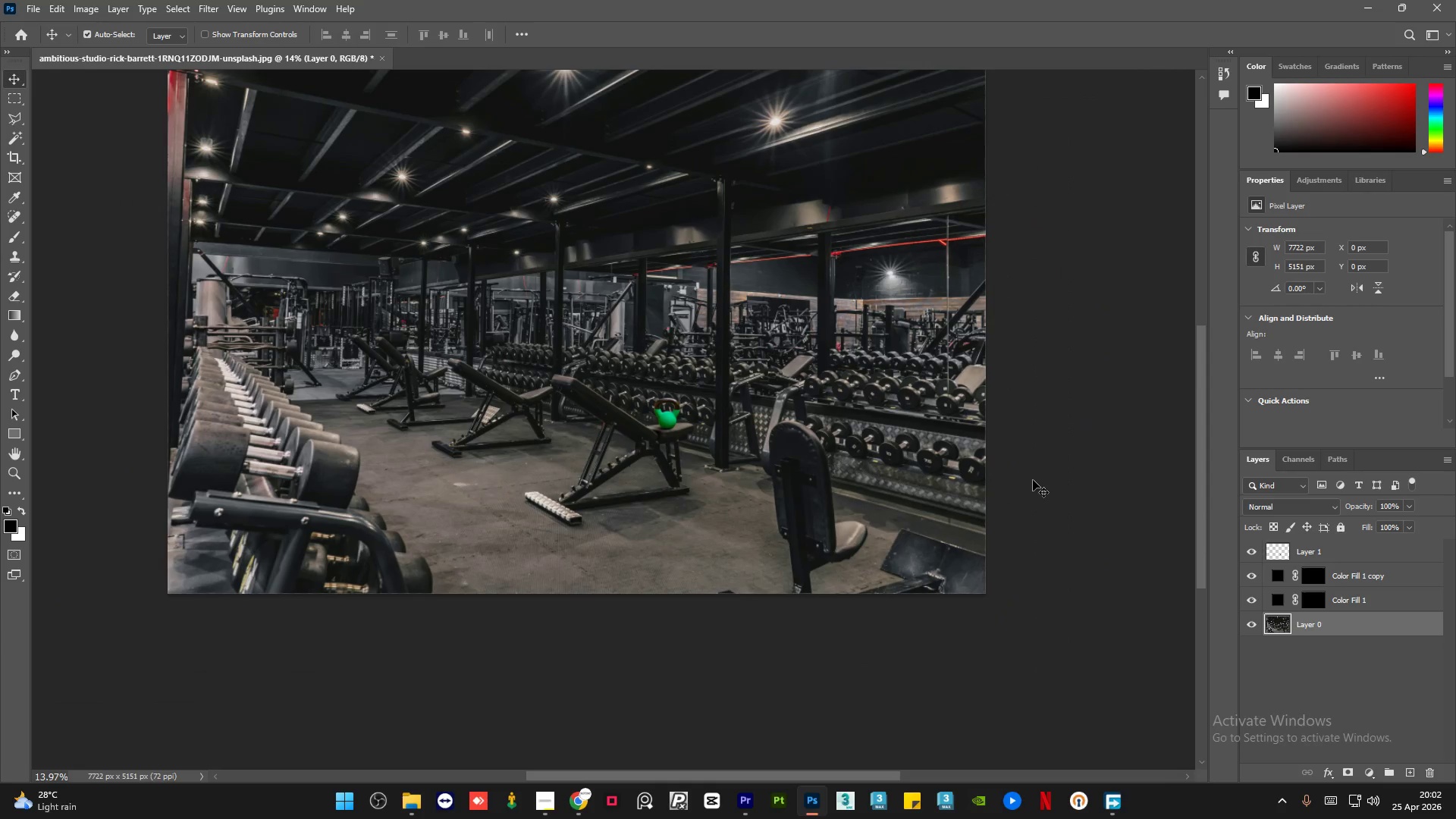 
key(Control+G)
 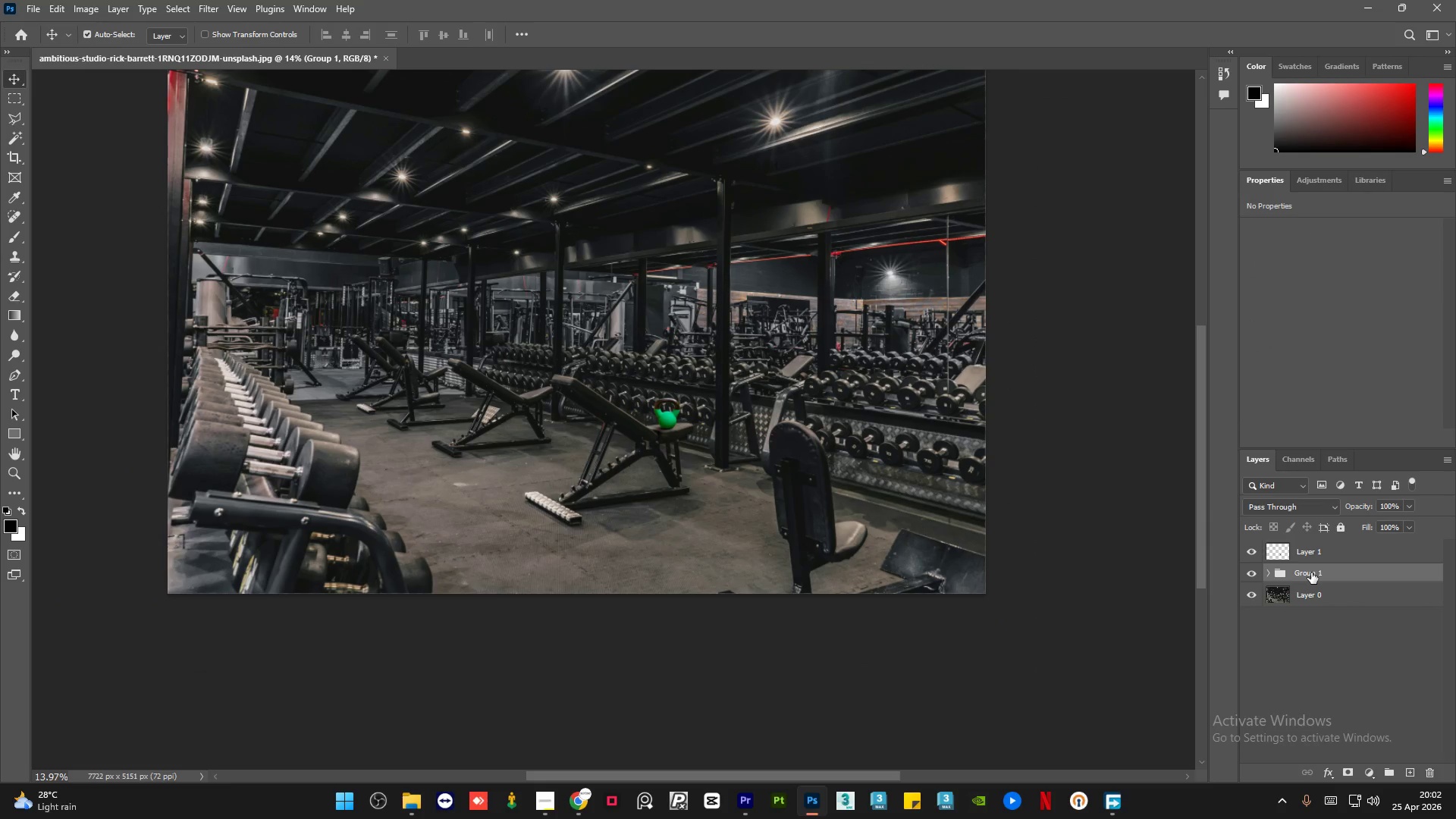 
double_click([1311, 573])
 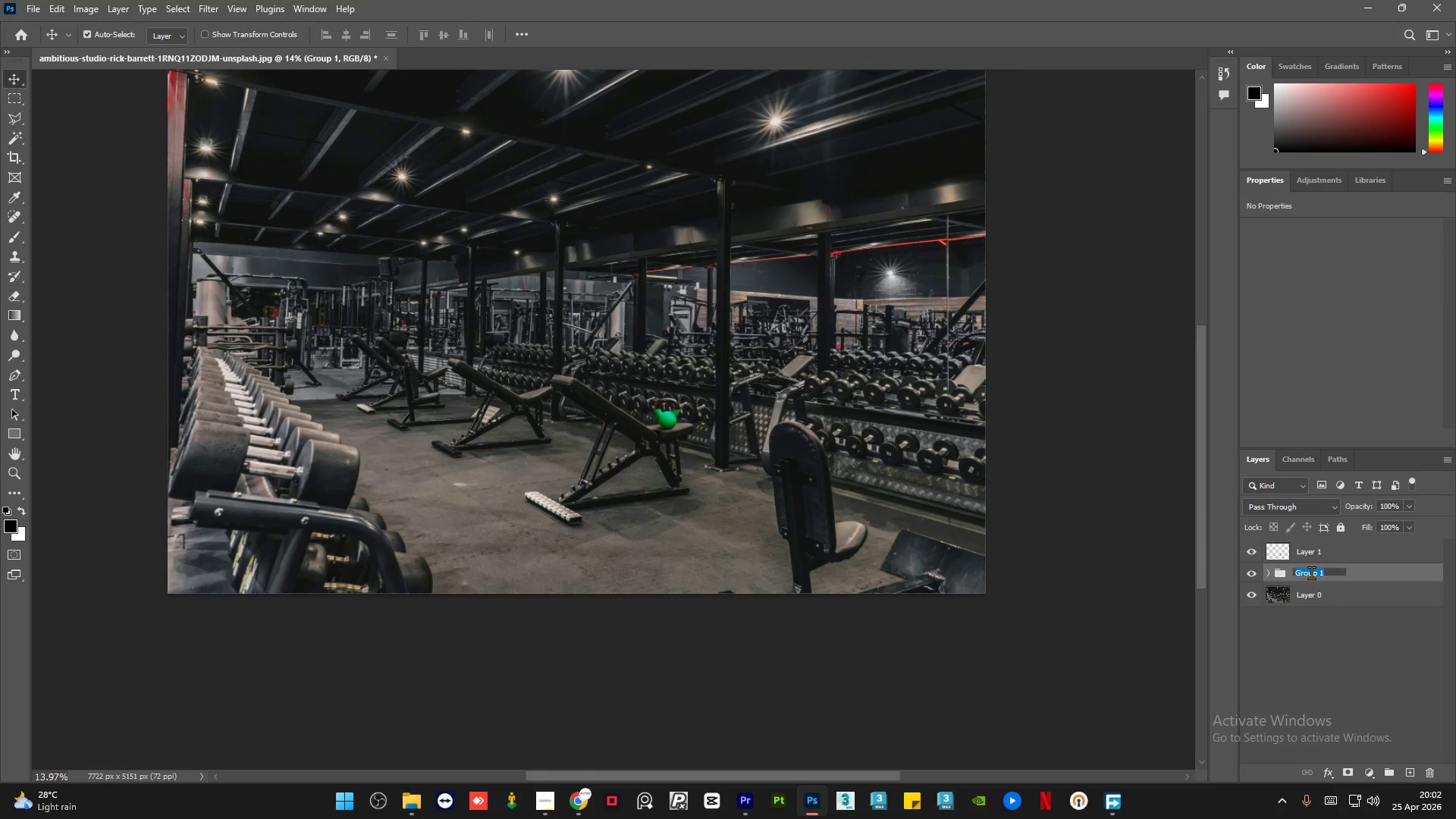 
type(sha)
 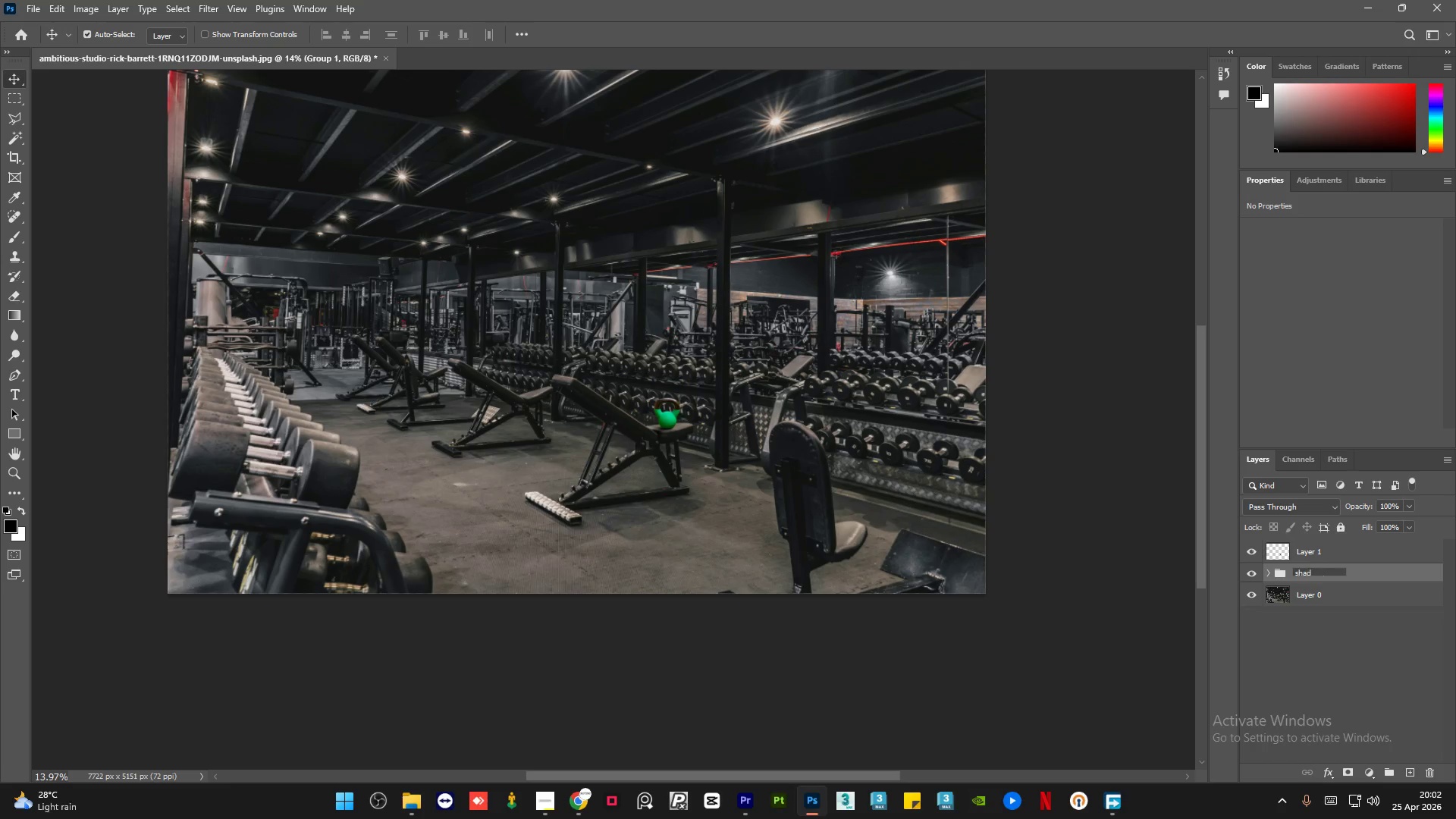 
type(dow)
 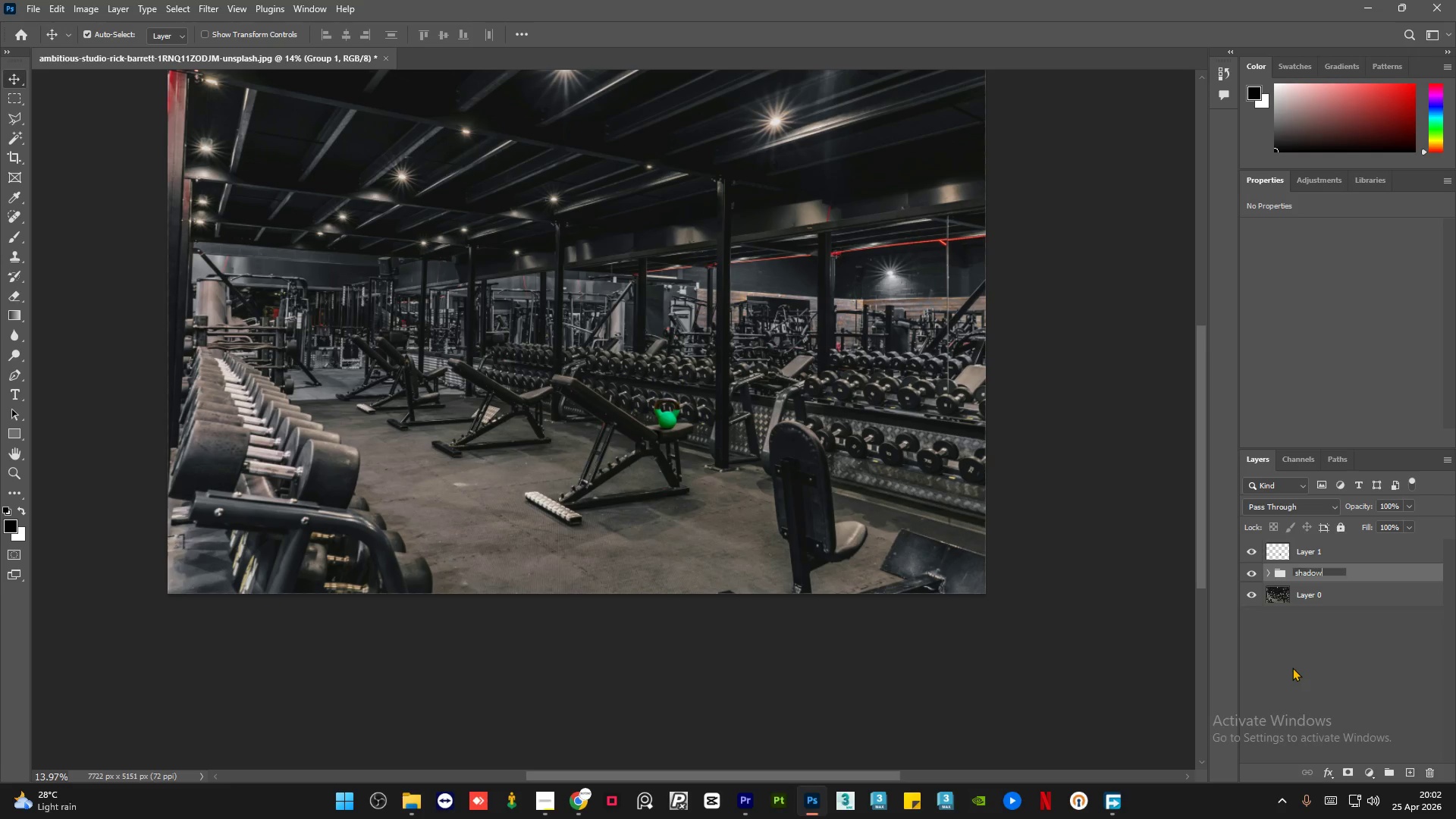 
left_click([1292, 667])
 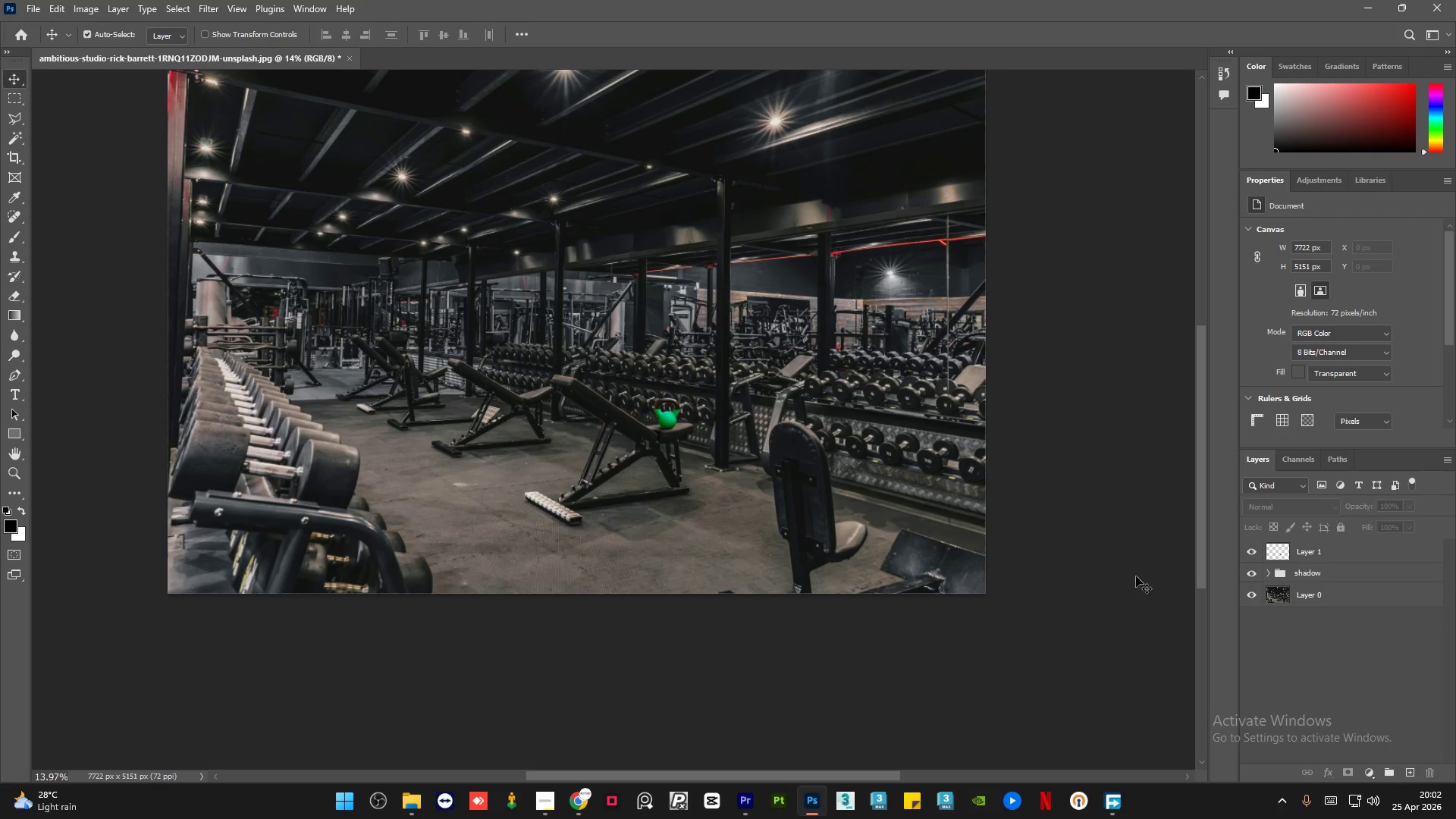 
left_click([1119, 565])
 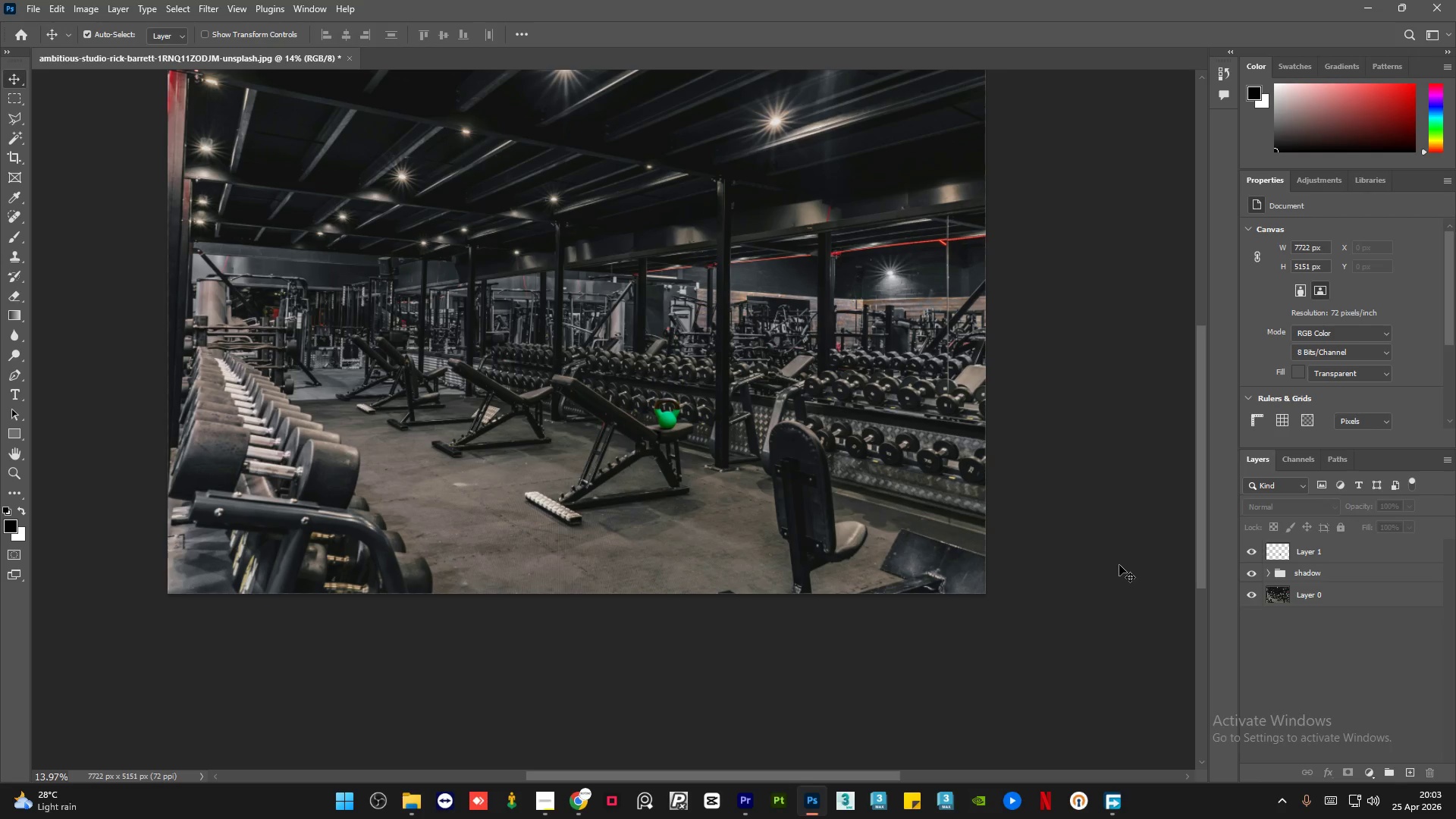 
wait(15.33)
 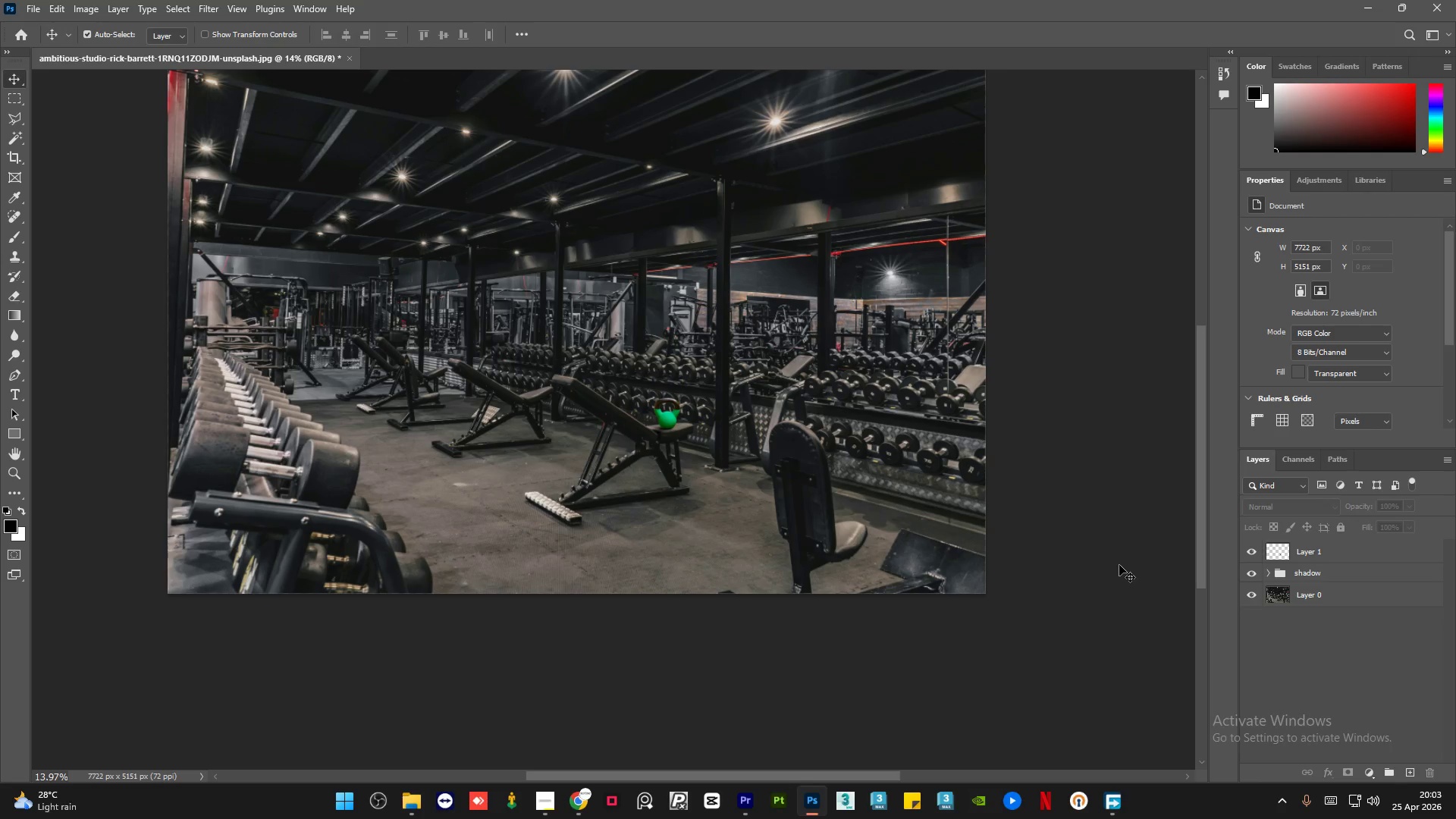 
hold_key(key=AltLeft, duration=0.53)
 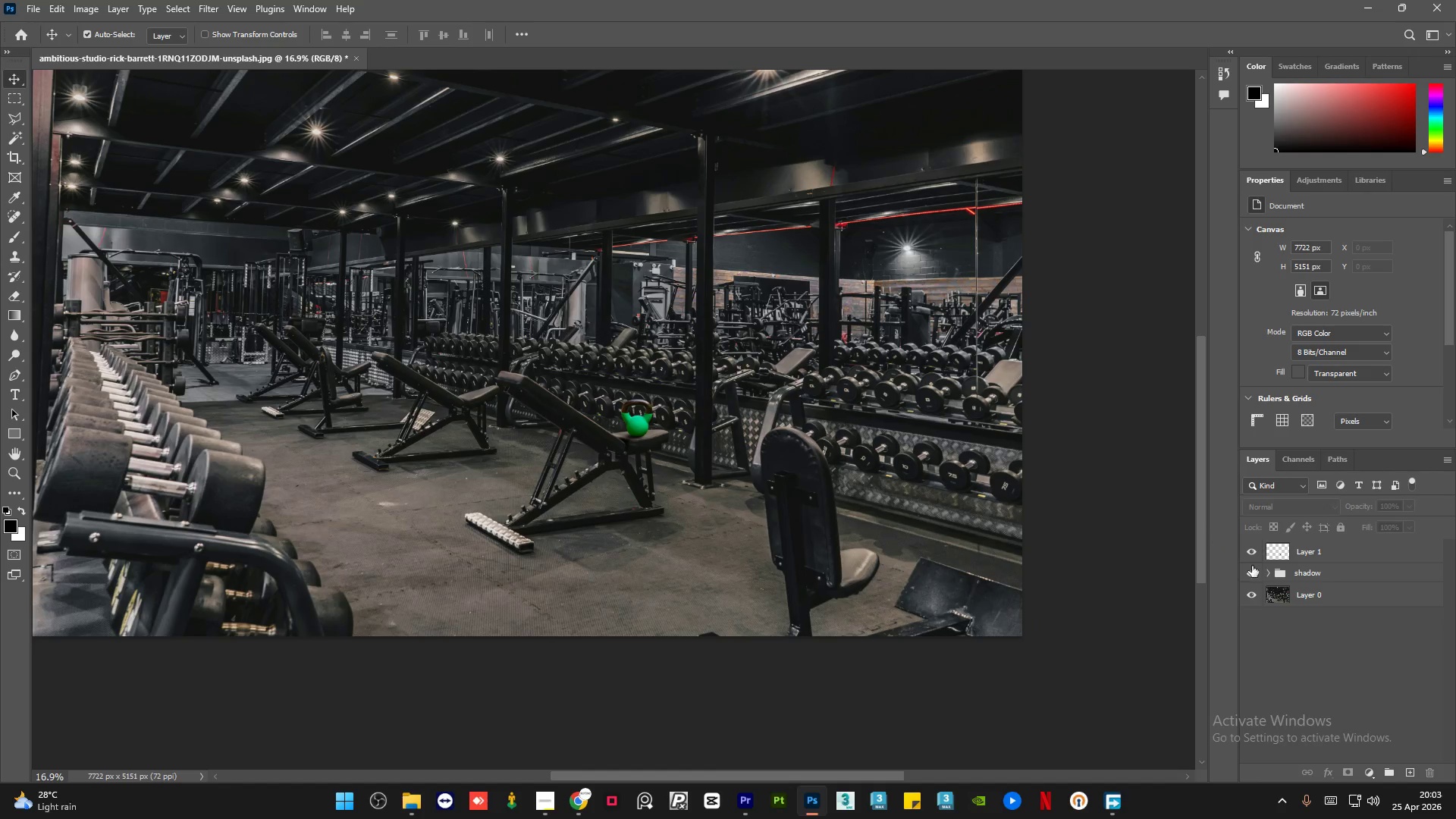 
left_click([1254, 570])
 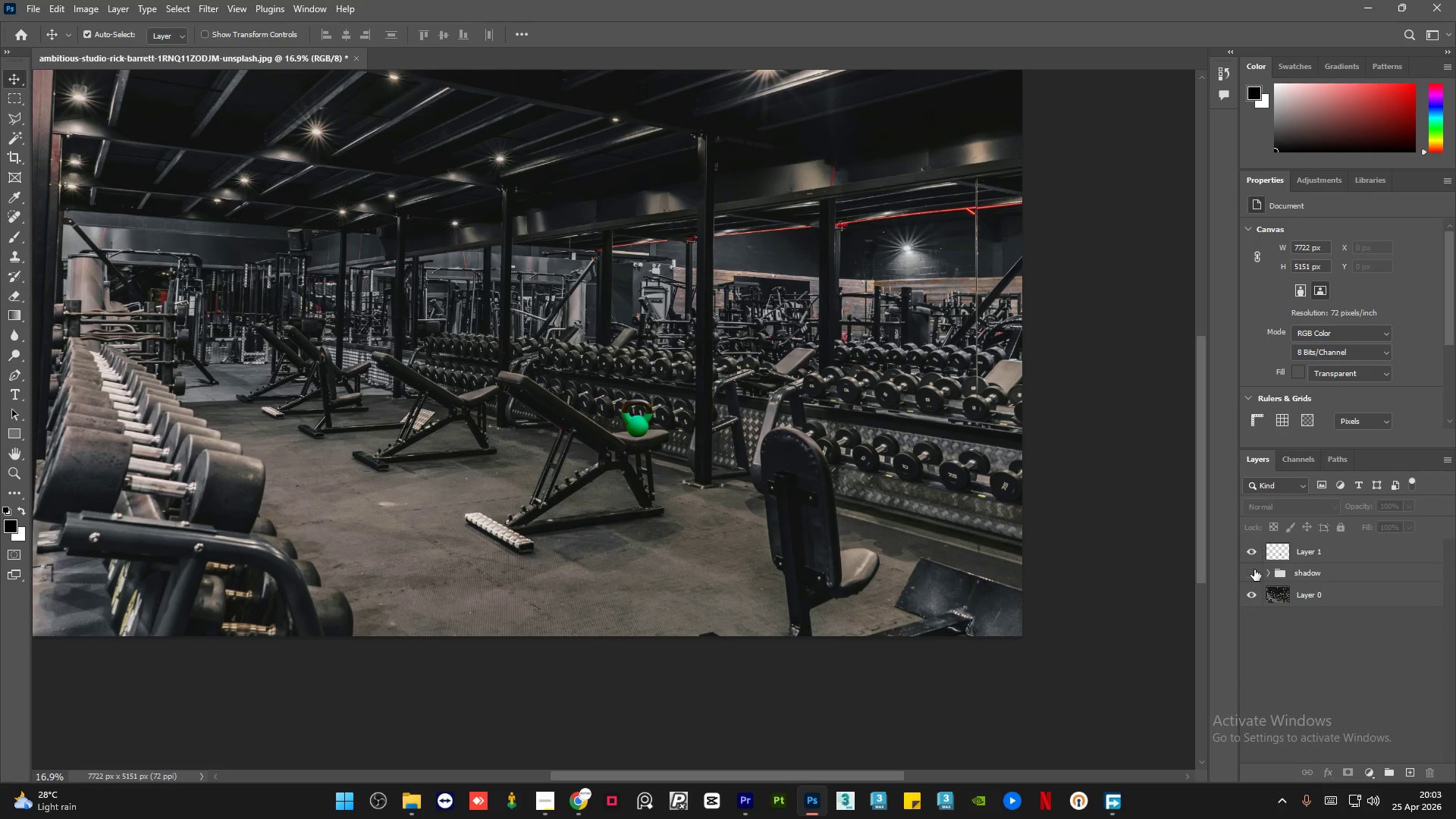 
left_click([1254, 570])
 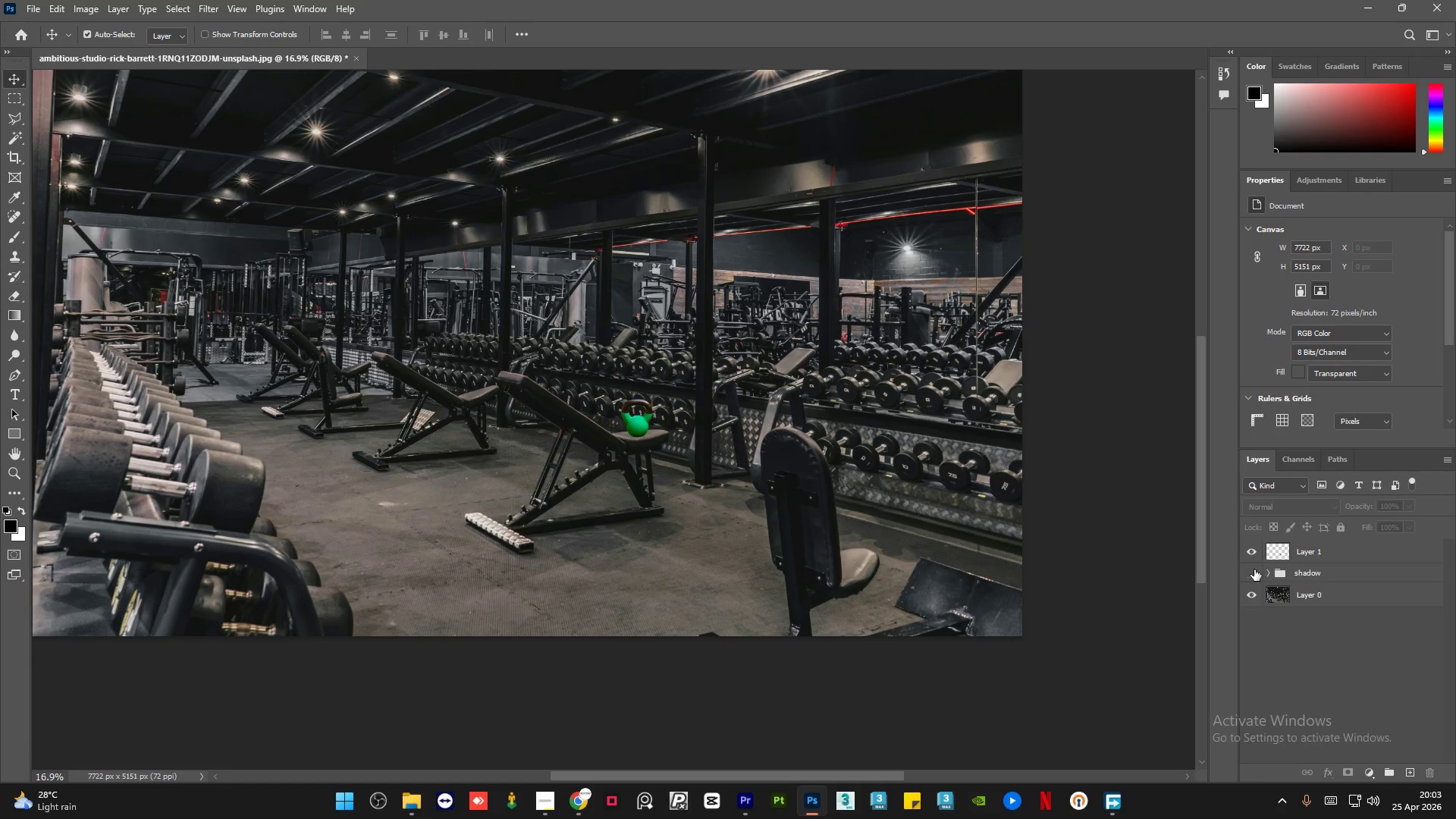 
double_click([1254, 570])
 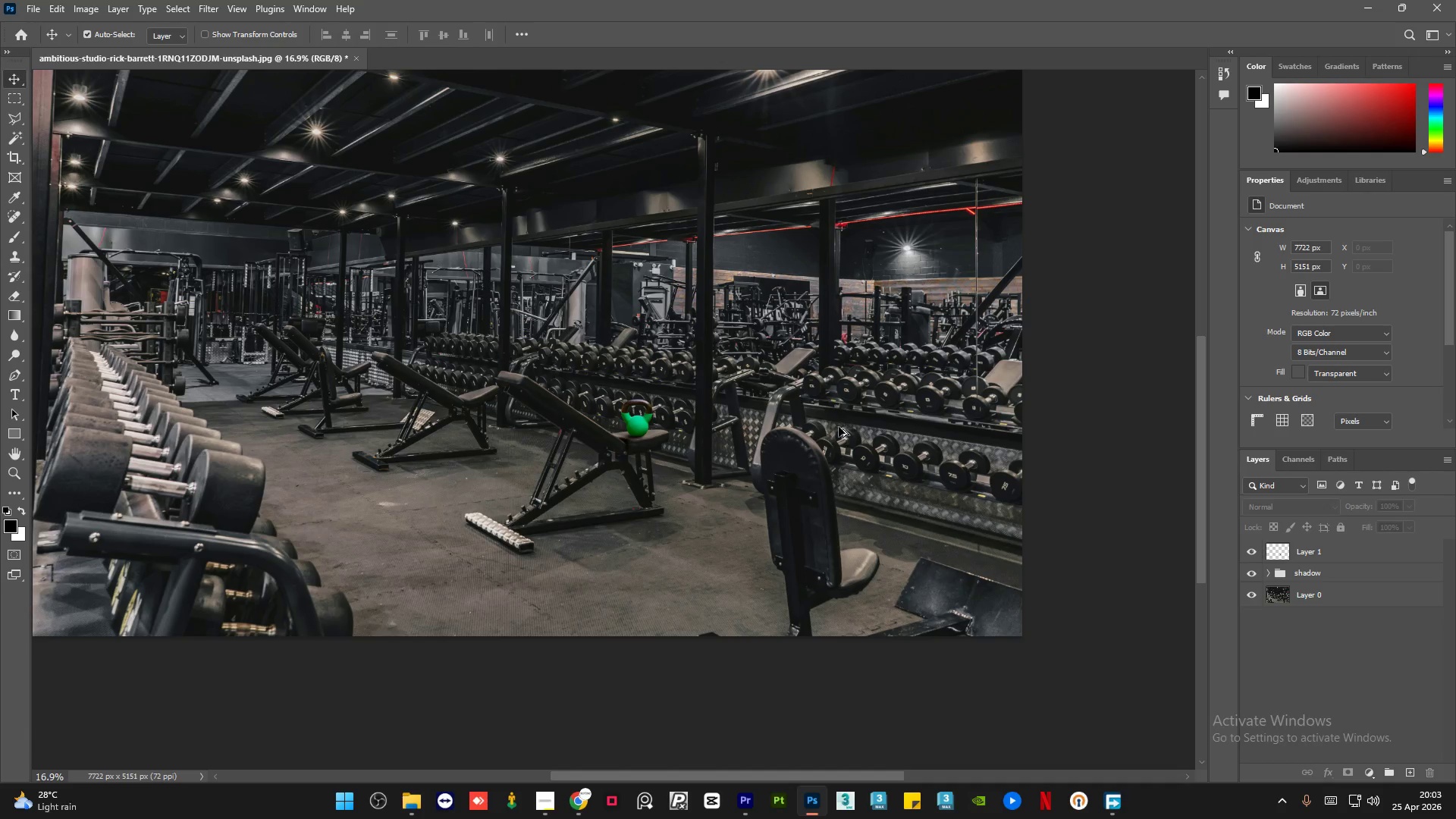 
hold_key(key=AltLeft, duration=1.23)
 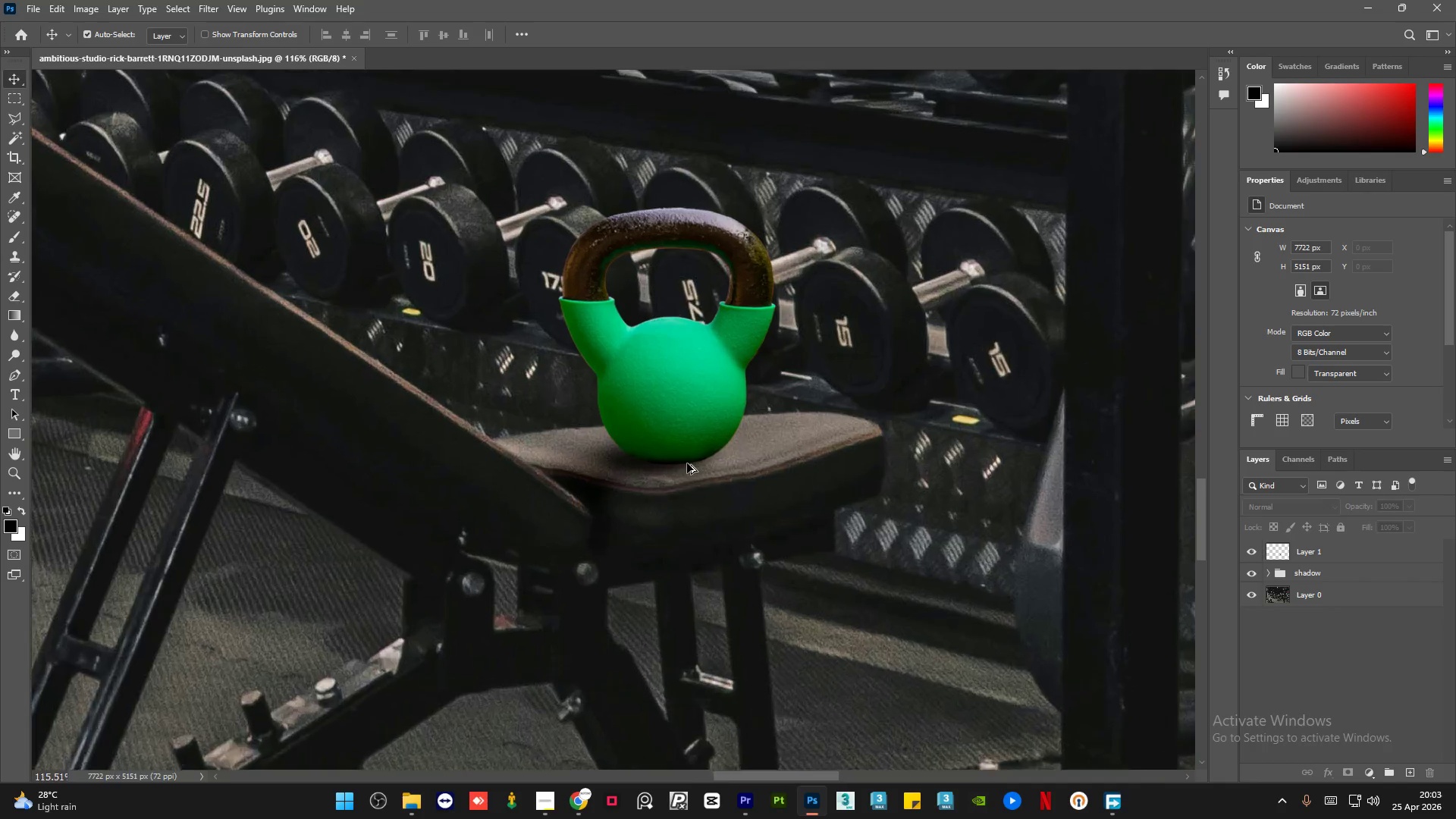 
scroll: coordinate [809, 391], scroll_direction: up, amount: 2.0
 